 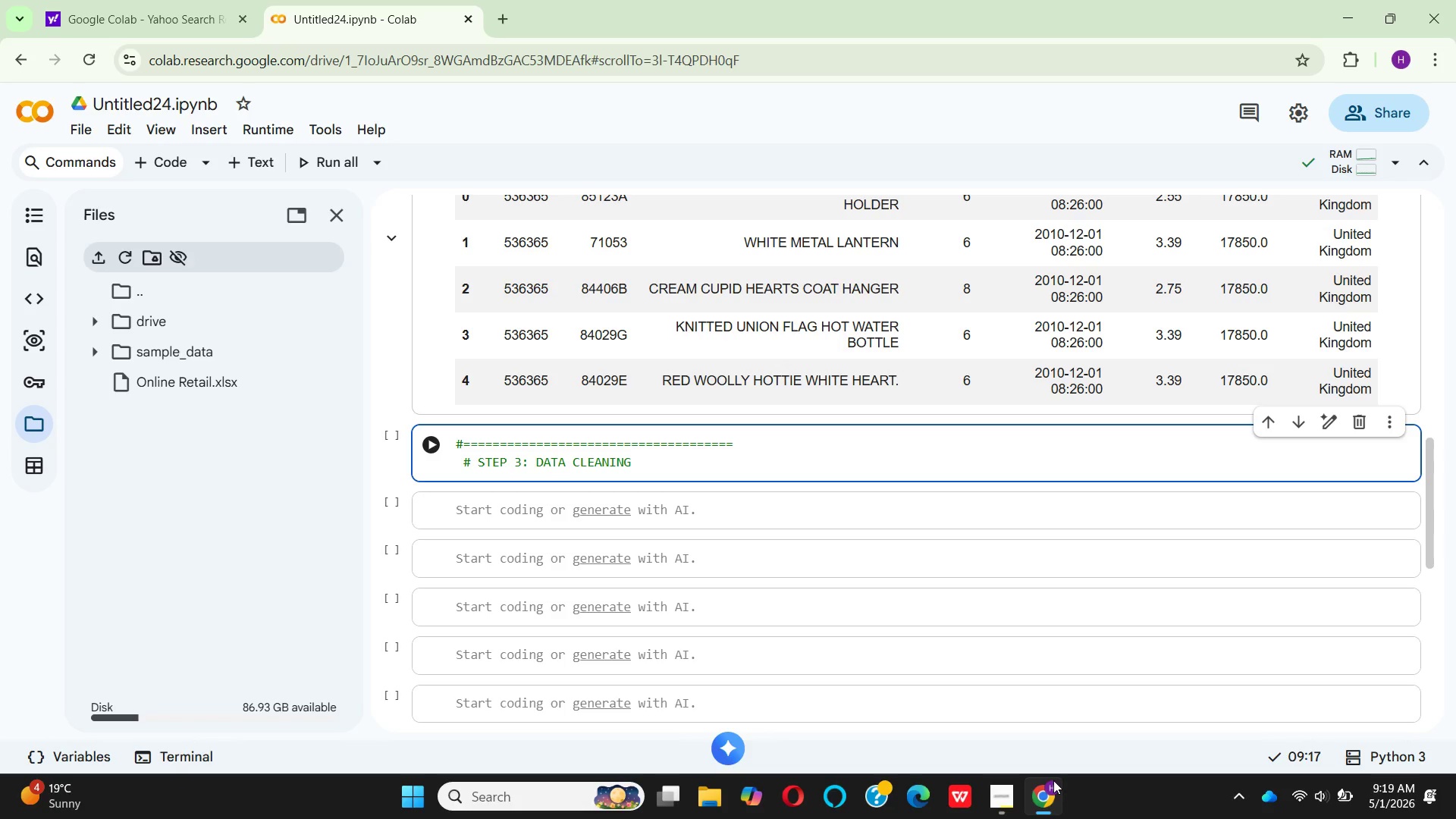 
key(Enter)
 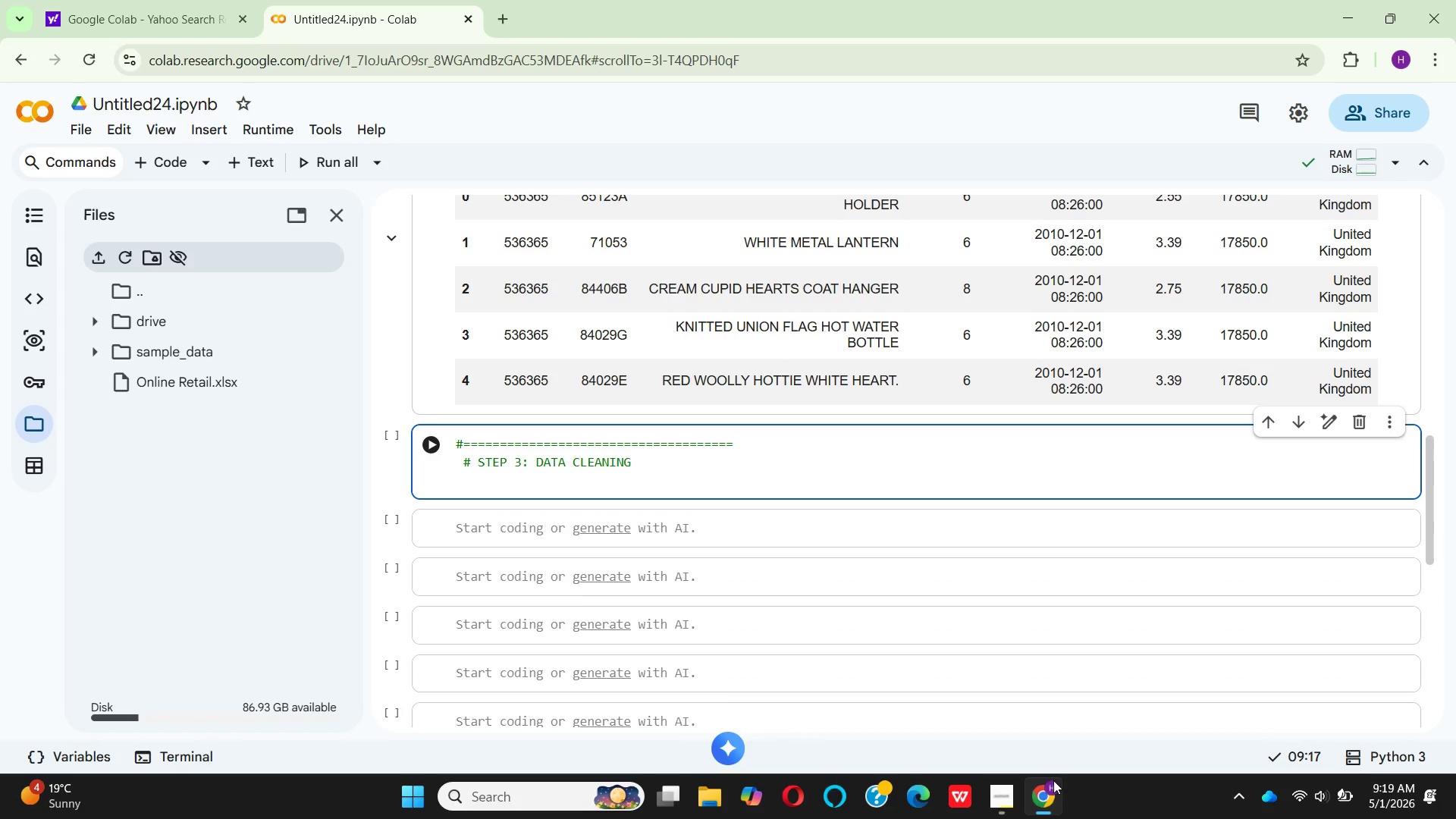 
key(Backspace)
 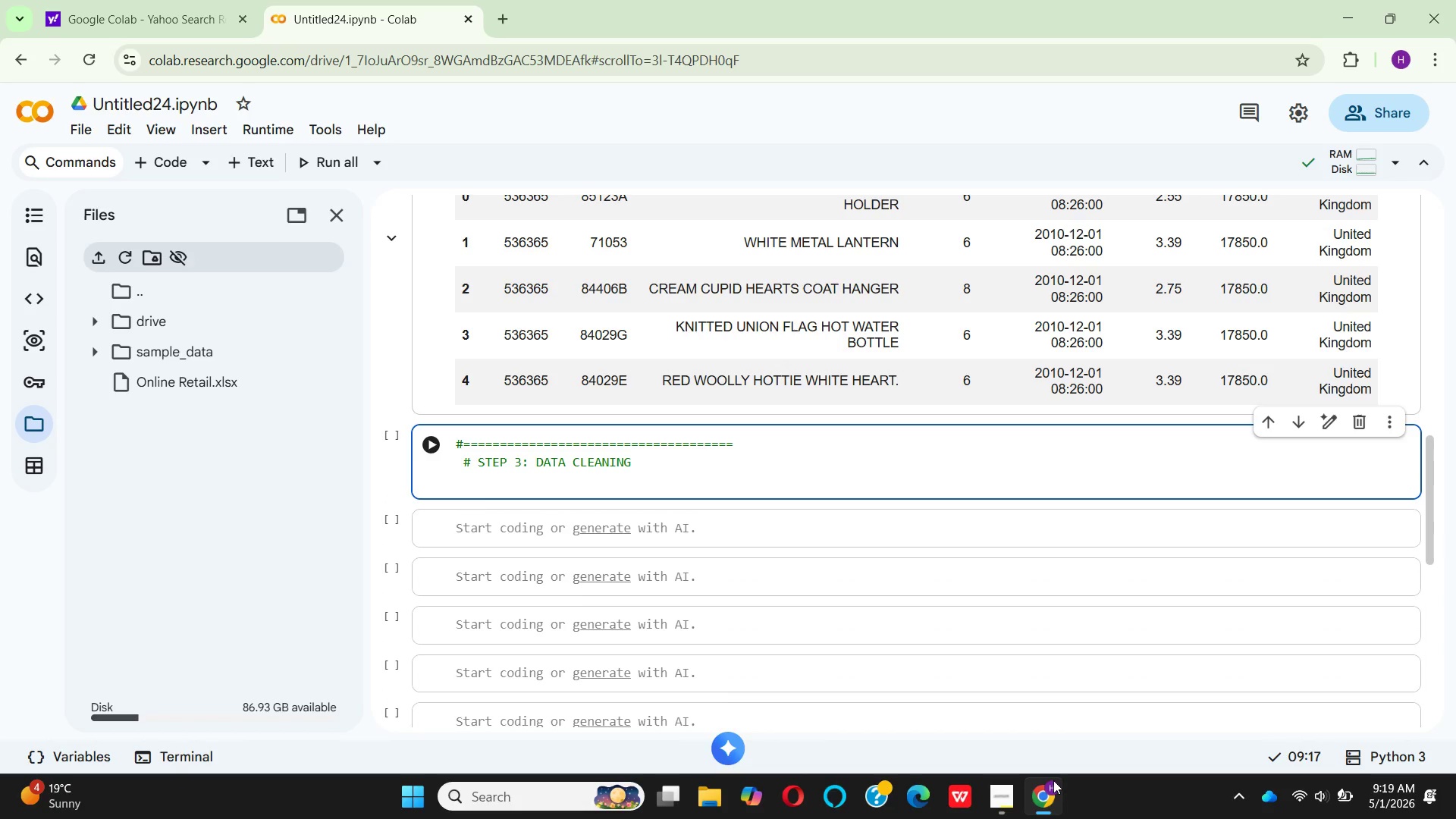 
key(Shift+3)
 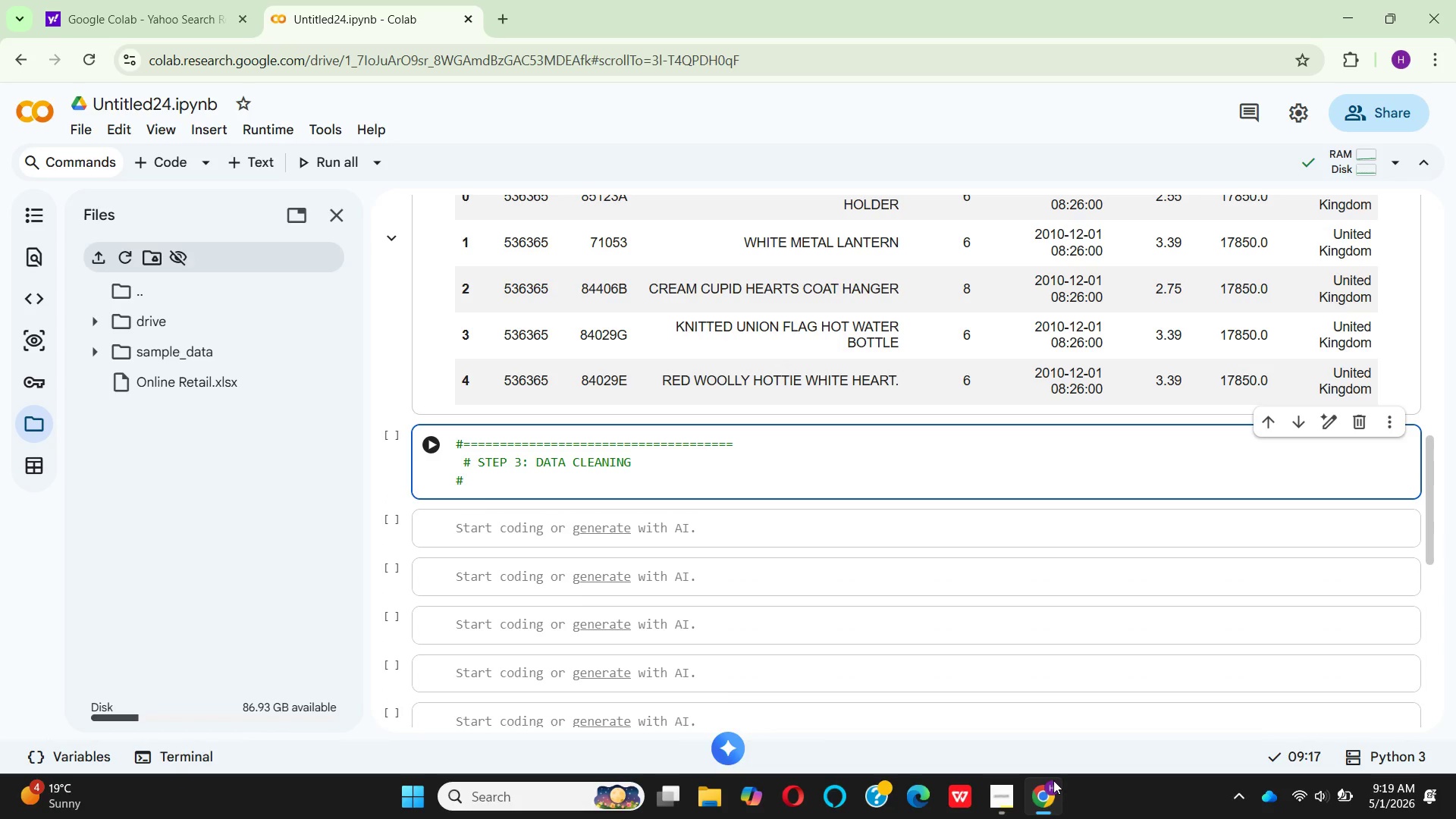 
hold_key(key=Equal, duration=1.52)
 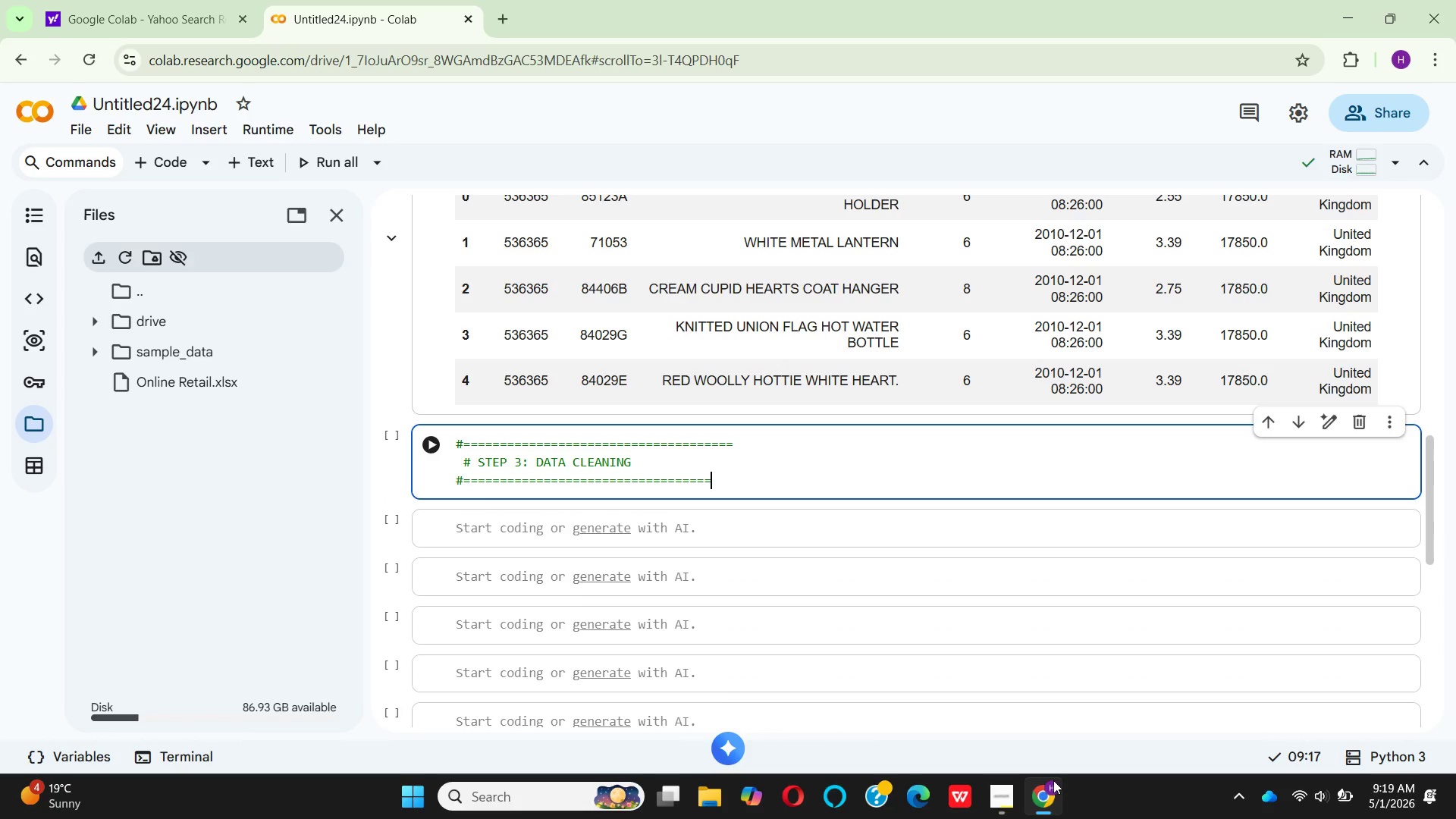 
key(Equal)
 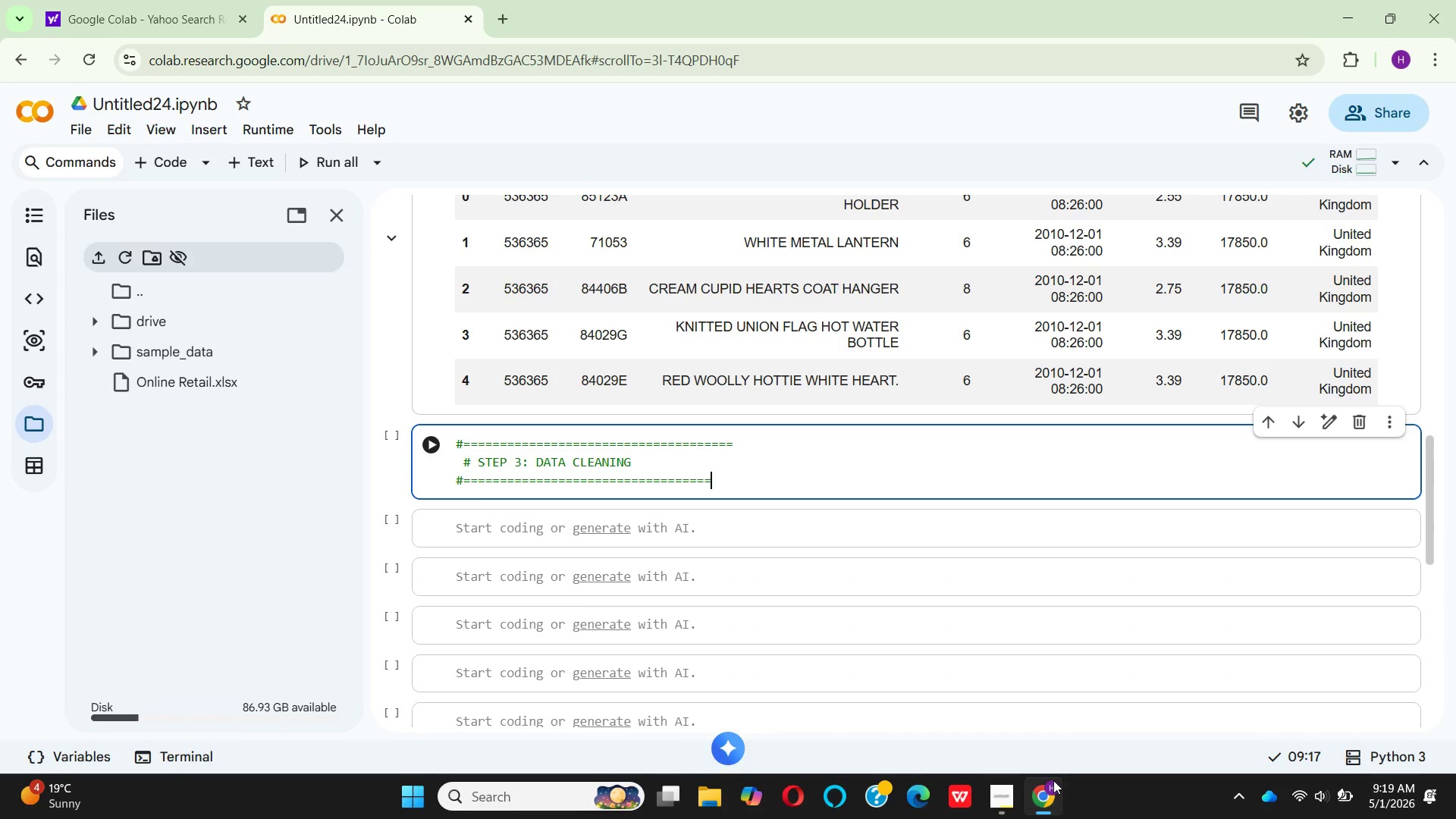 
key(Equal)
 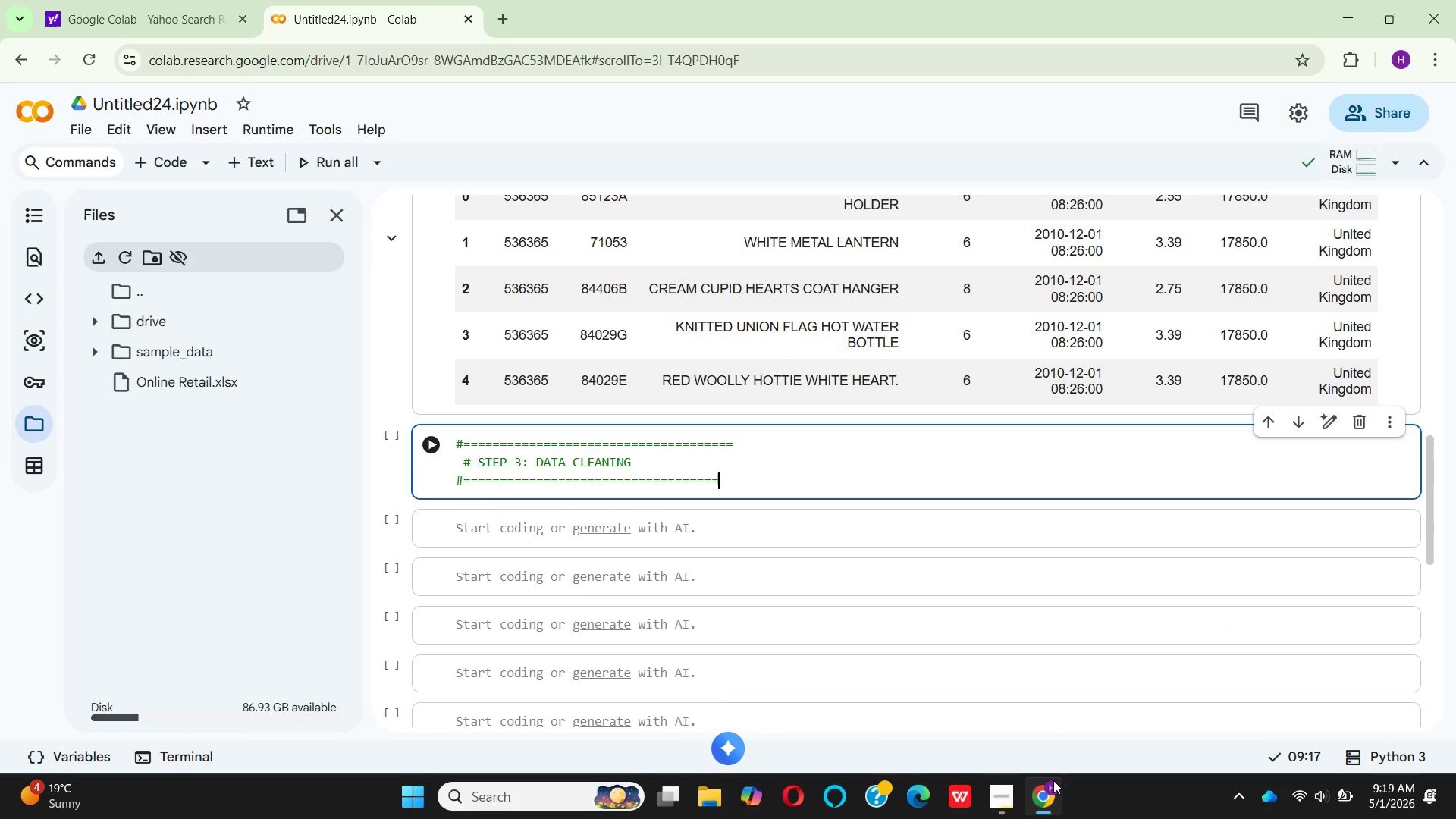 
key(Equal)
 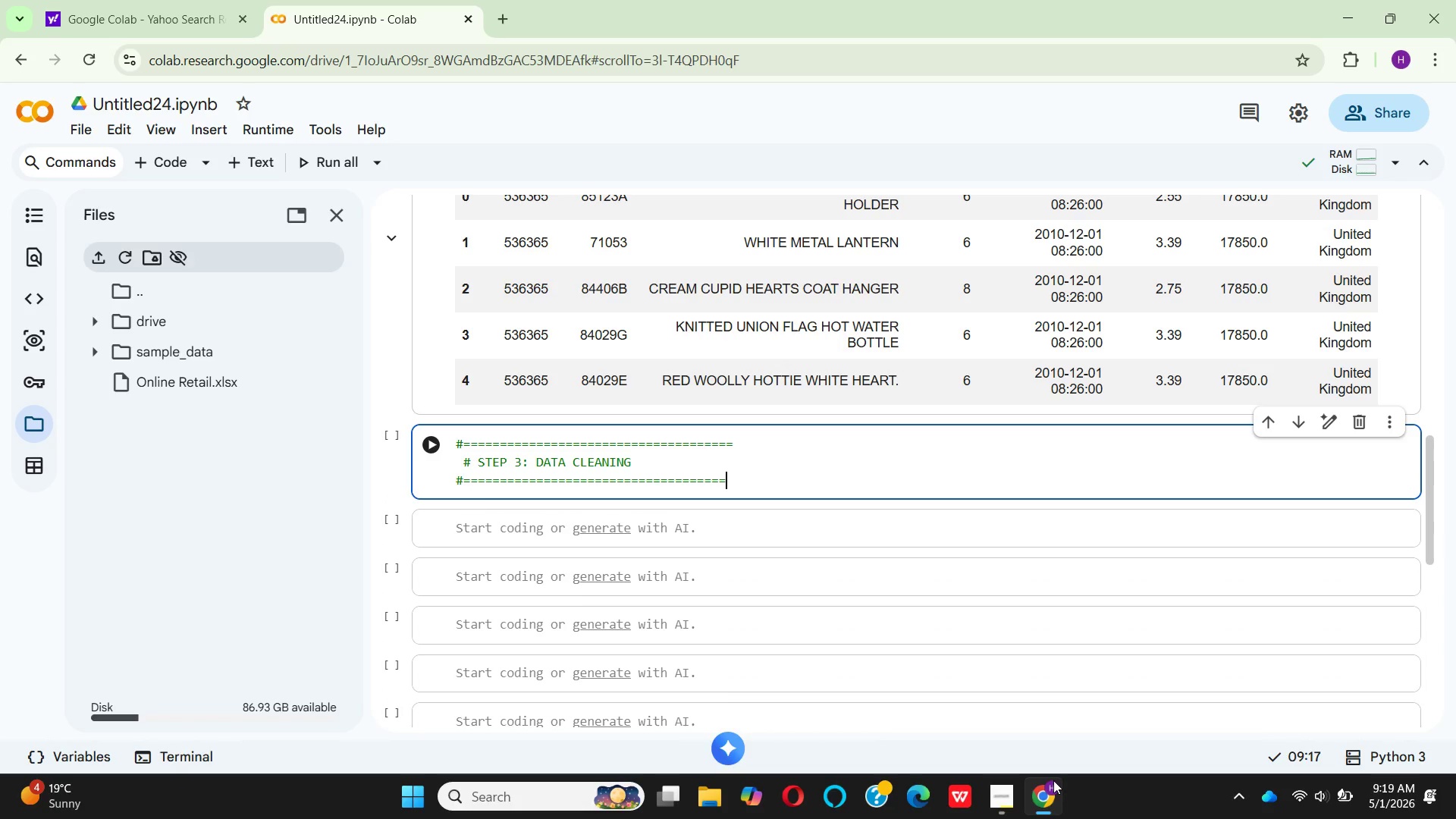 
key(Equal)
 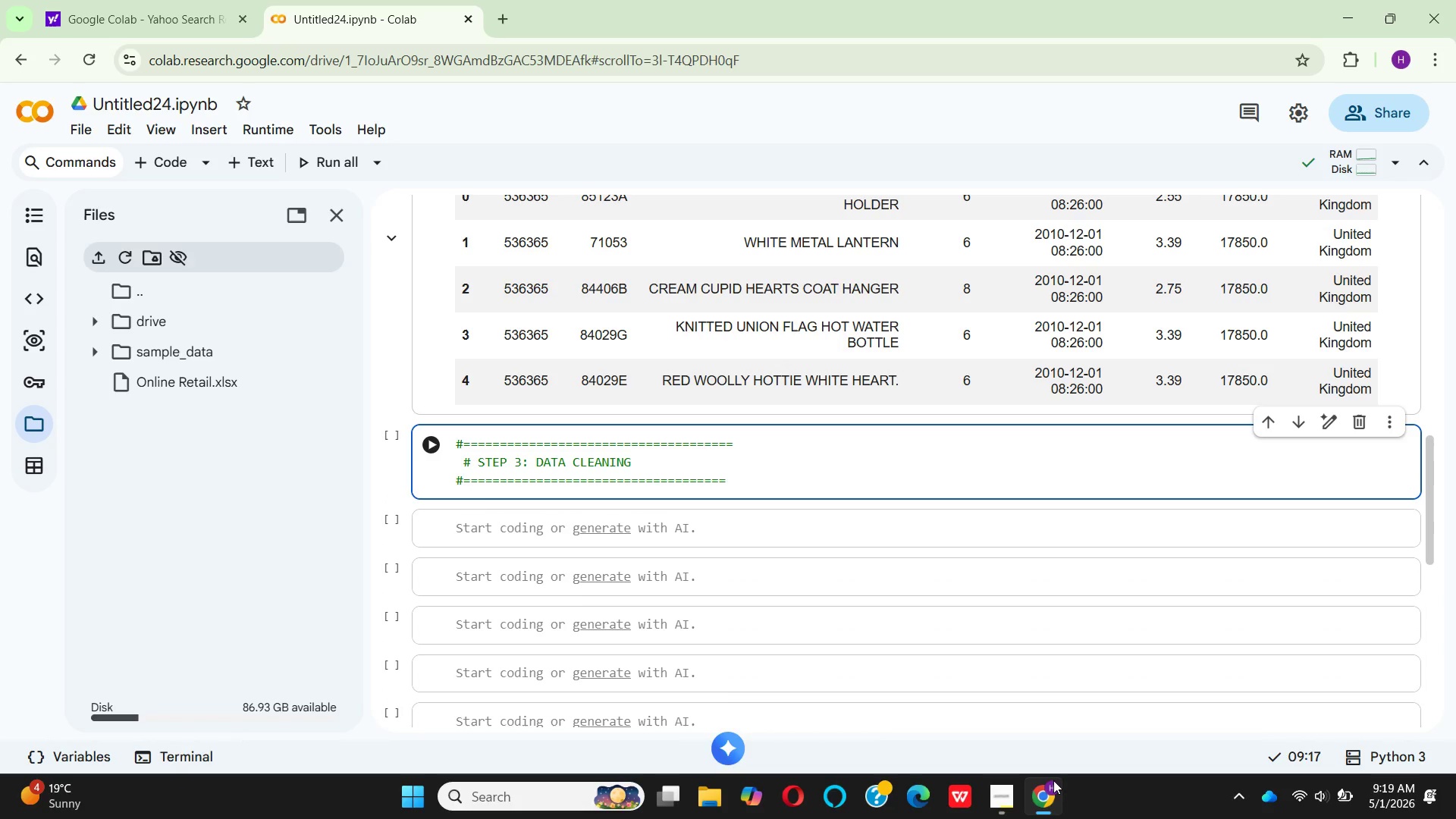 
key(Equal)
 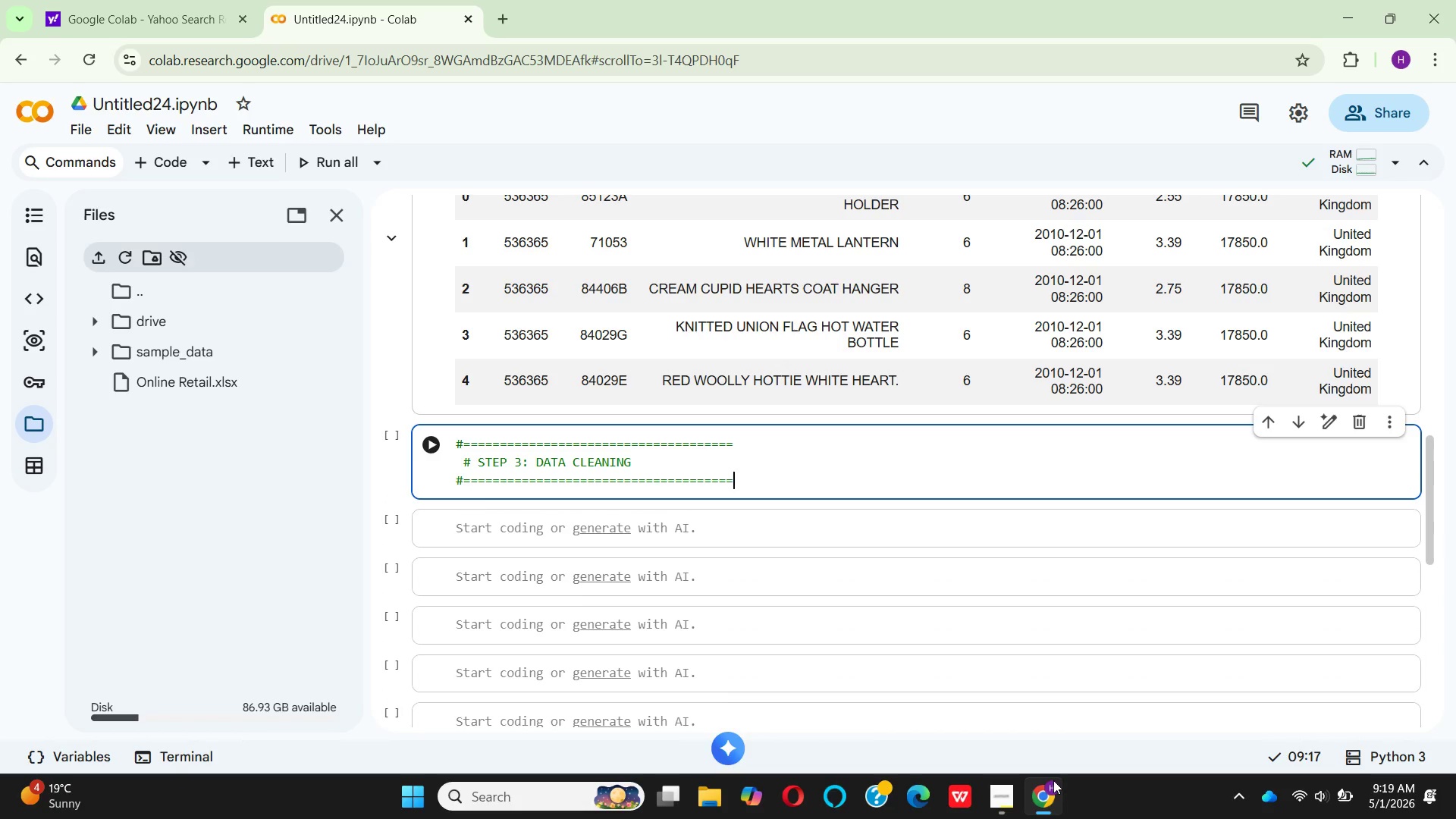 
key(ArrowUp)
 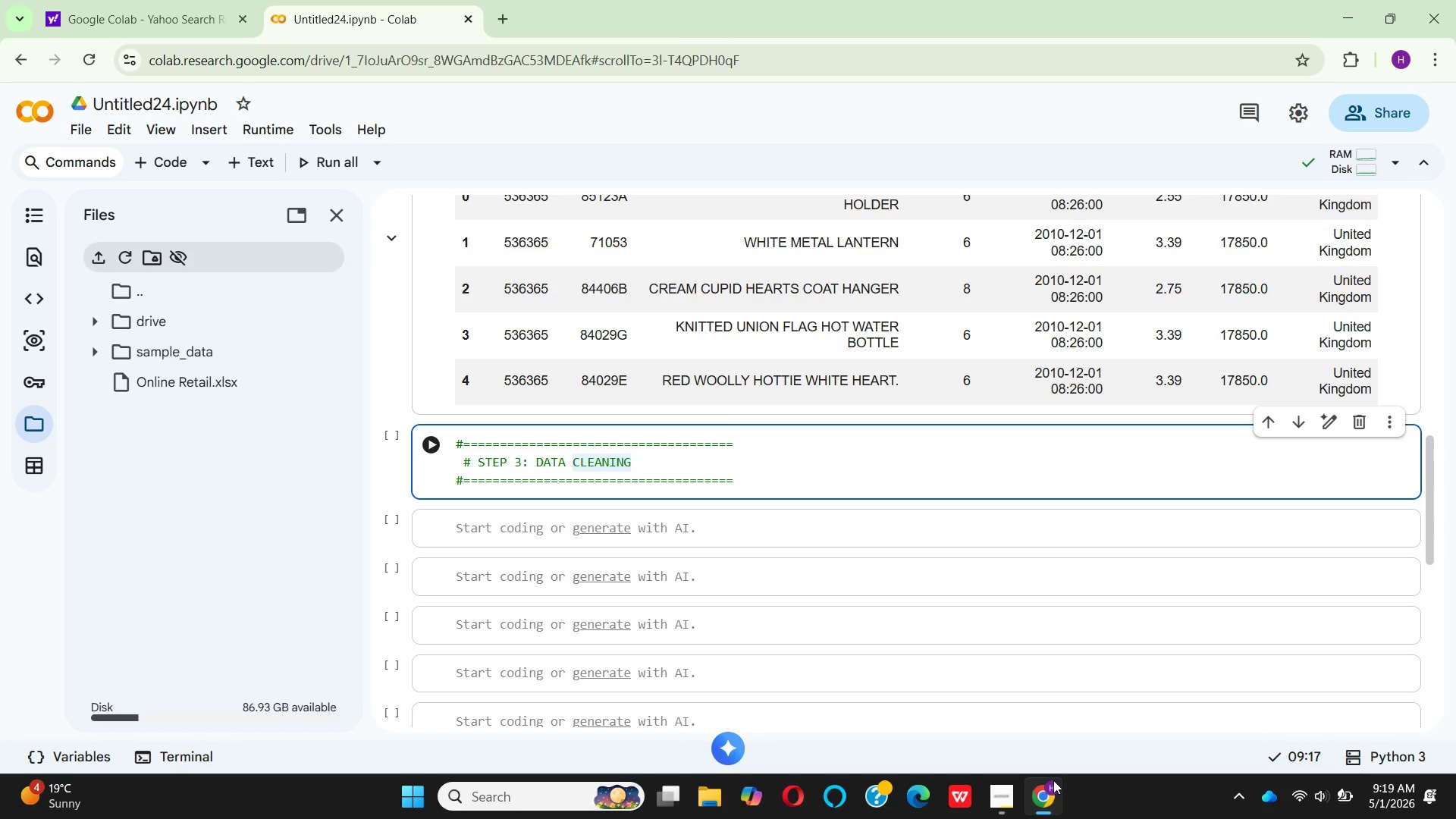 
hold_key(key=ArrowLeft, duration=0.78)
 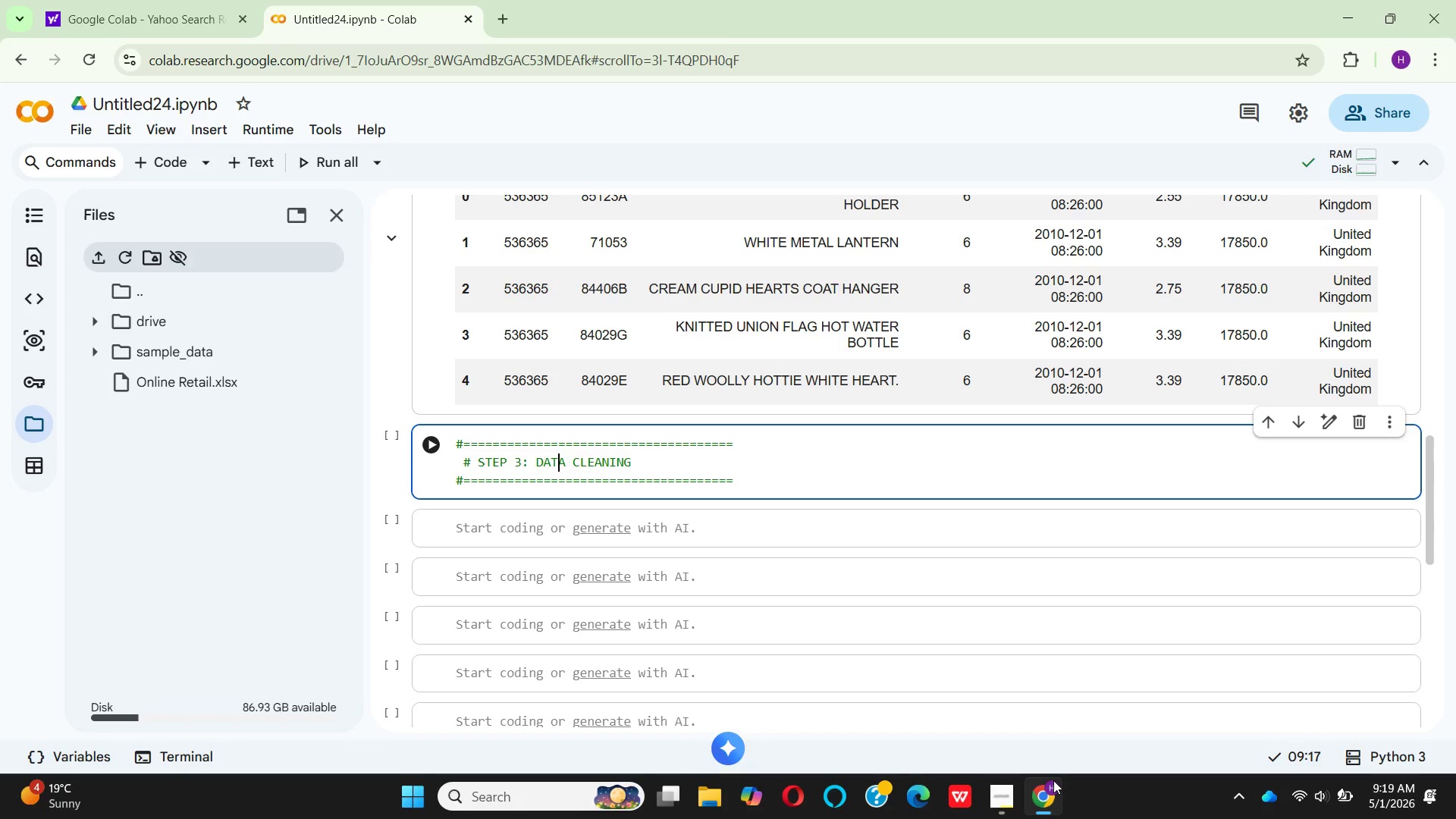 
hold_key(key=ArrowLeft, duration=0.73)
 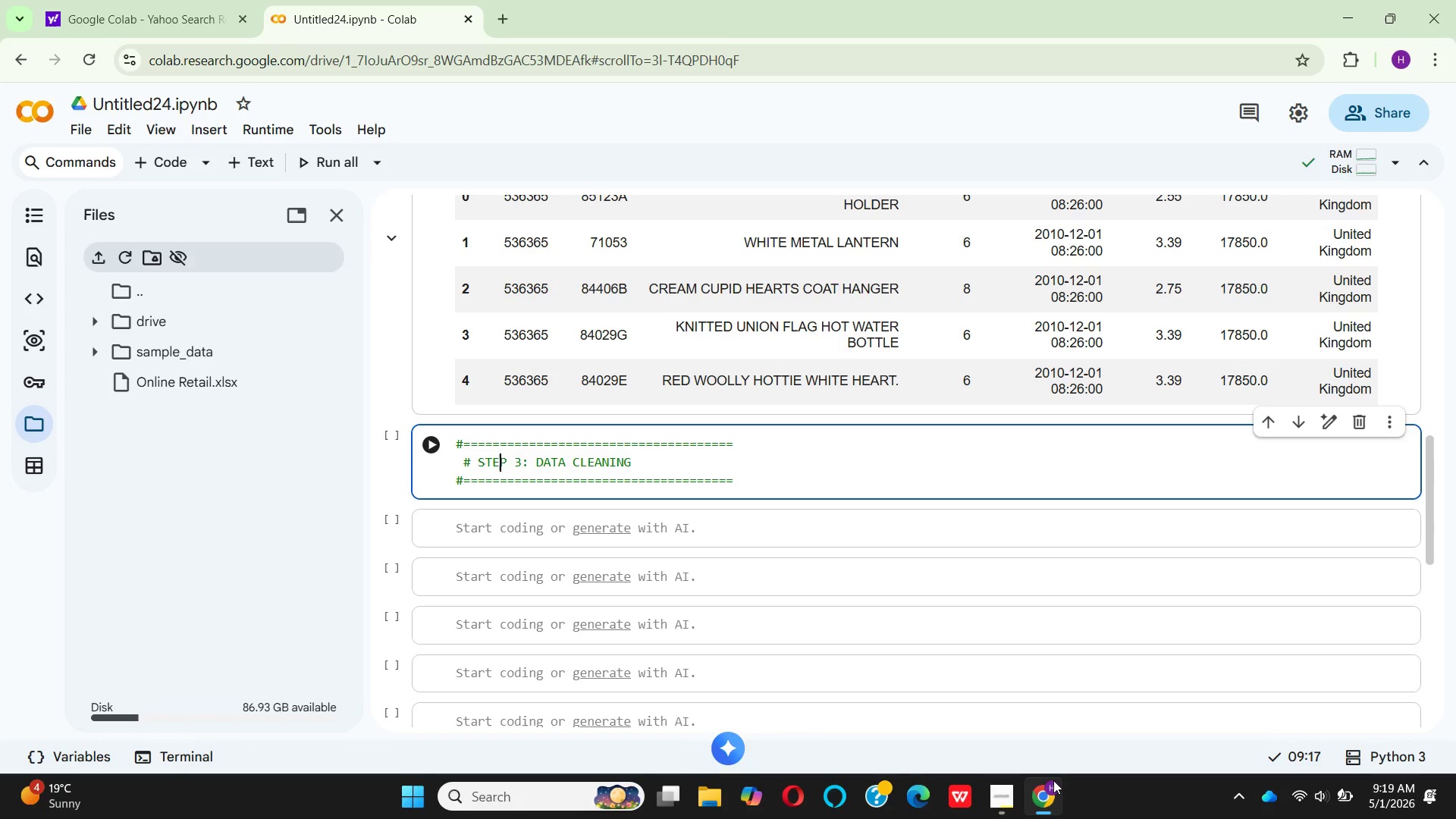 
key(ArrowLeft)
 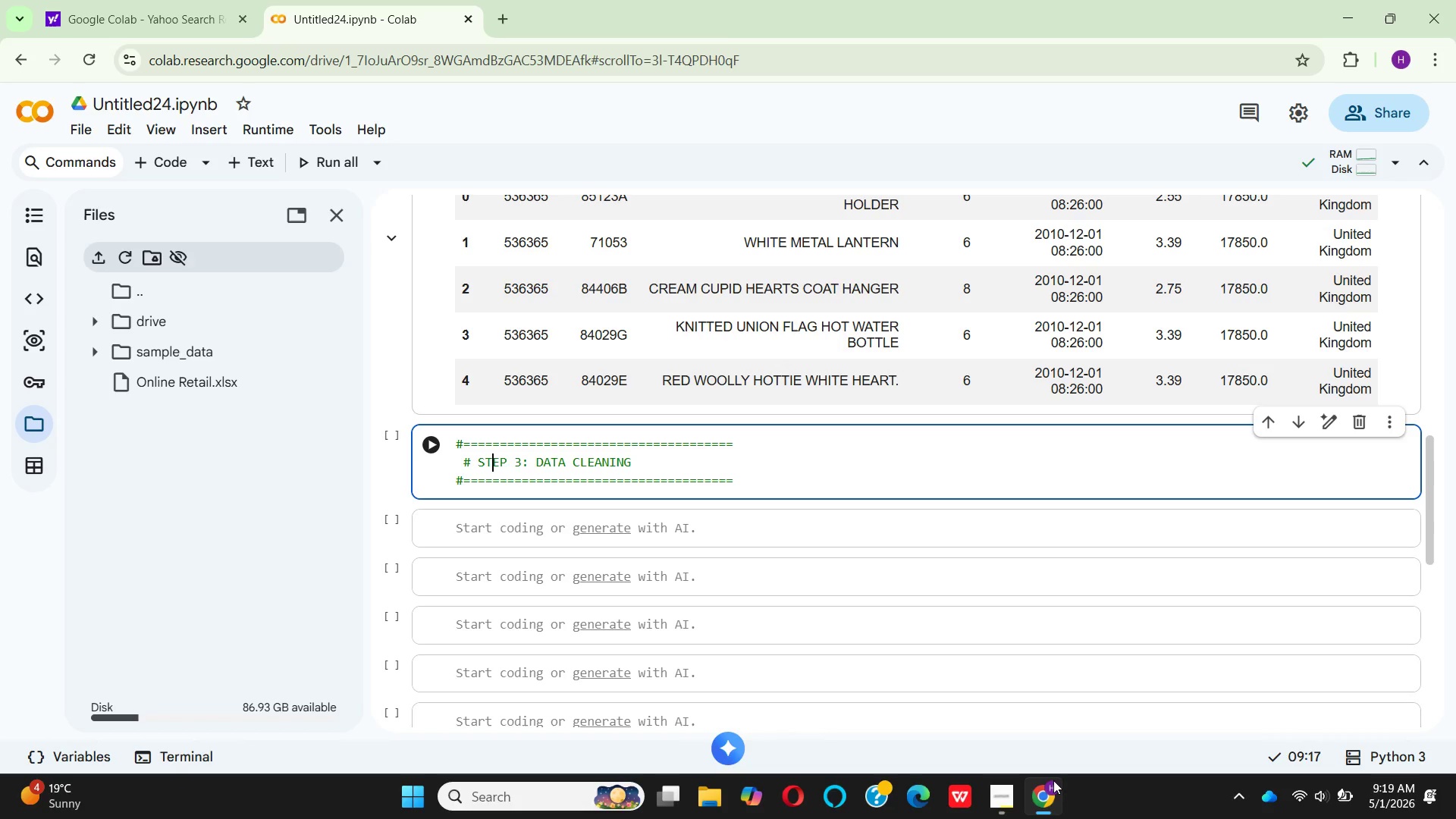 
key(ArrowLeft)
 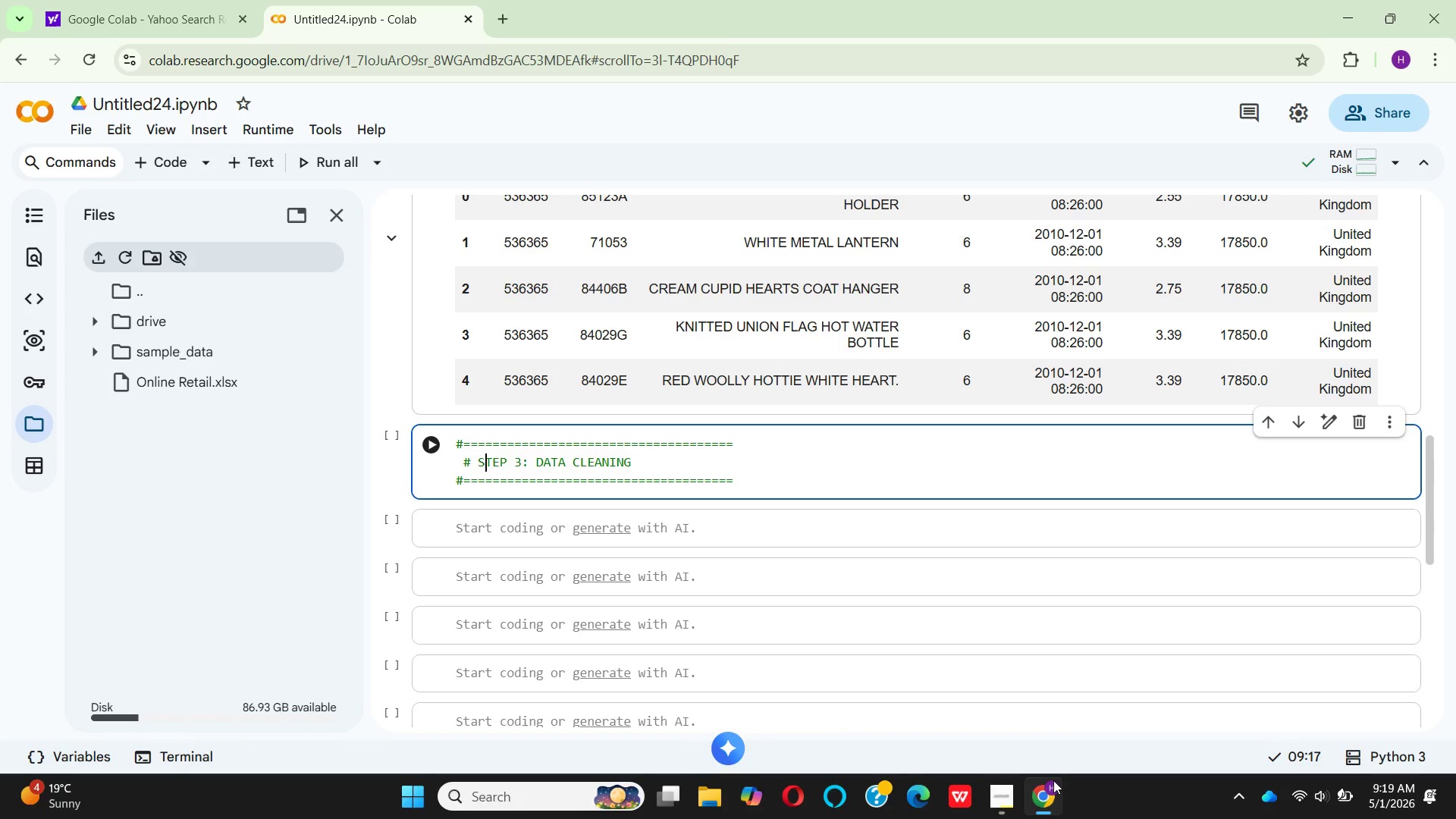 
key(ArrowLeft)
 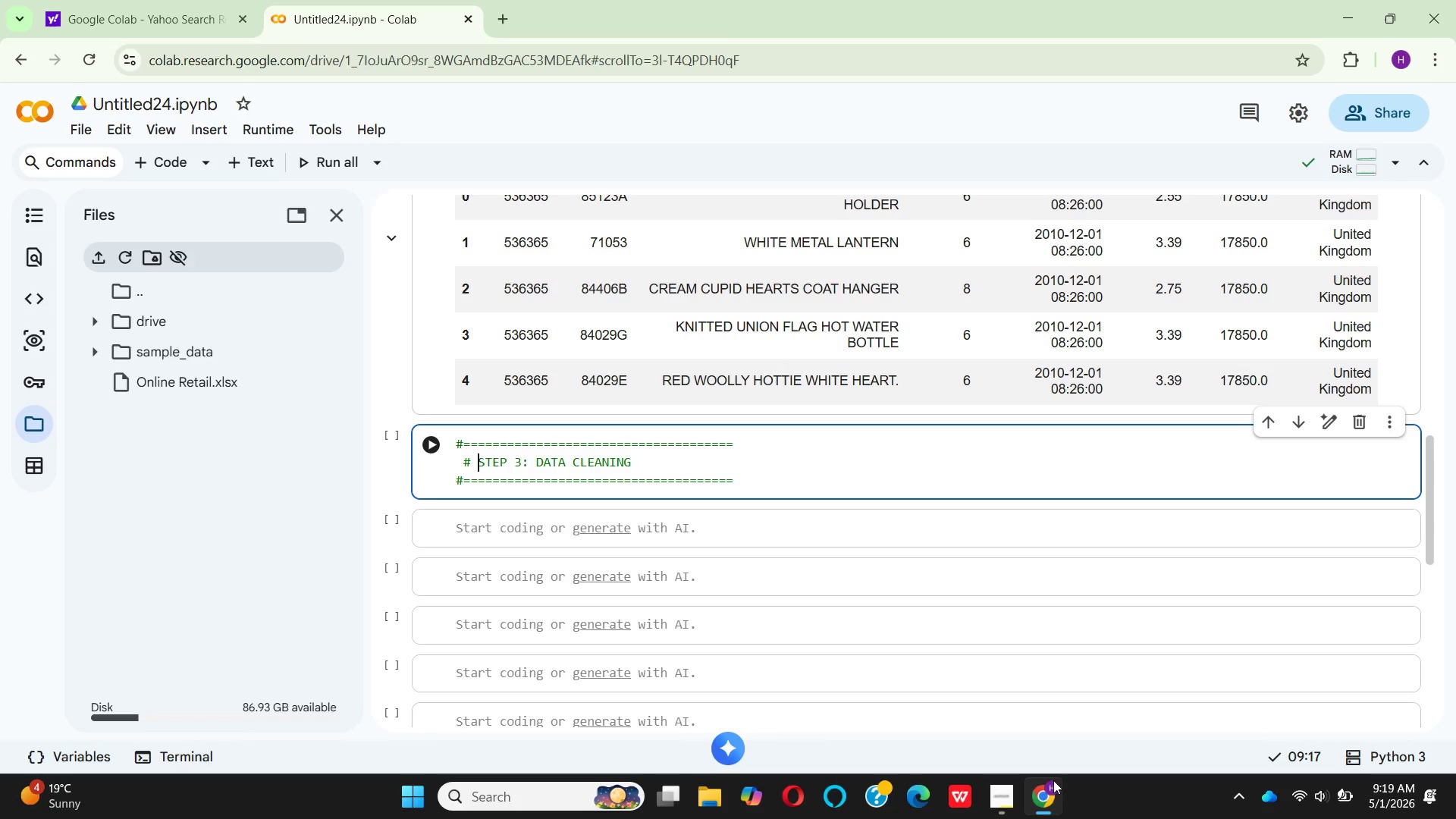 
key(ArrowLeft)
 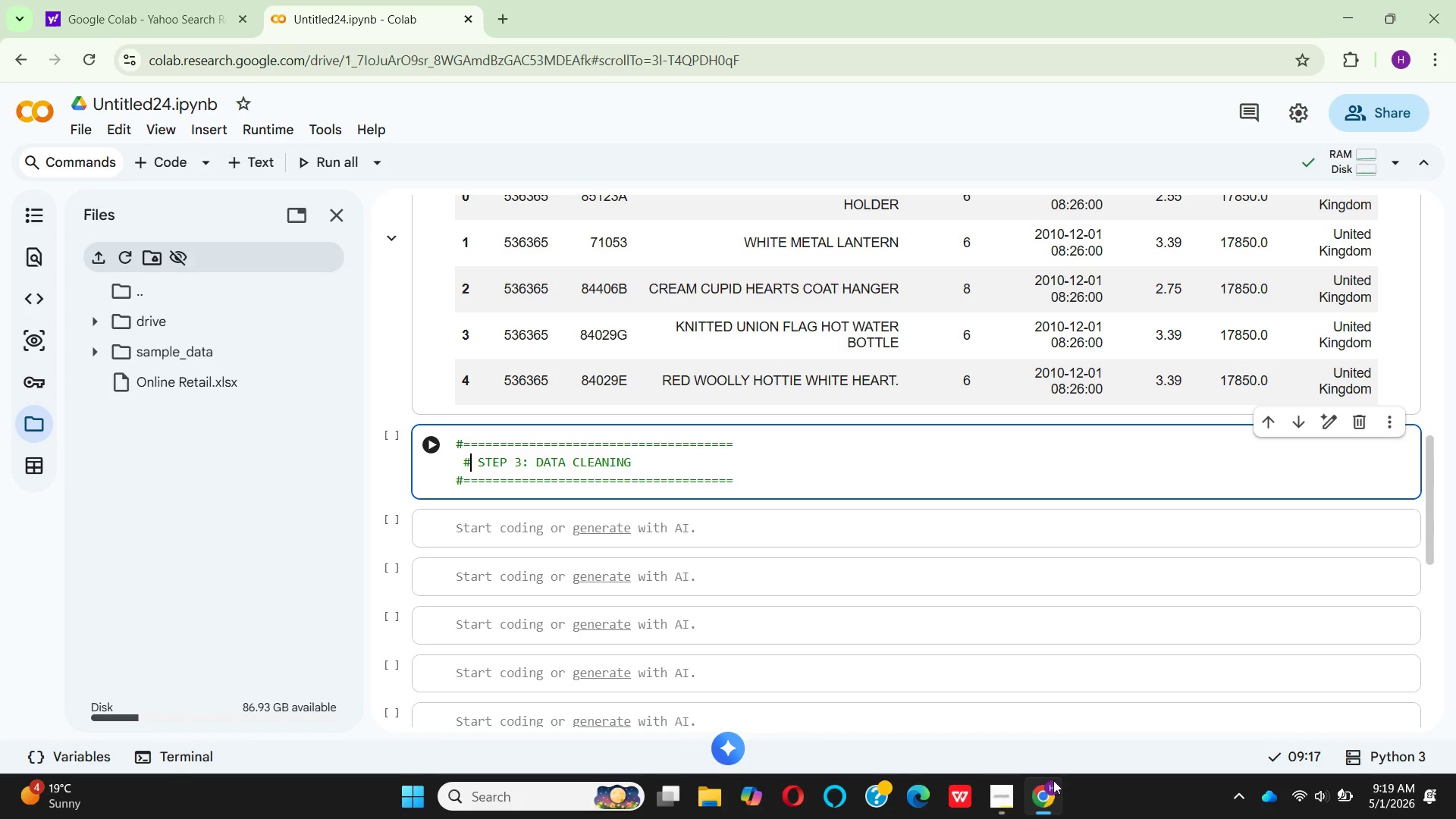 
key(ArrowLeft)
 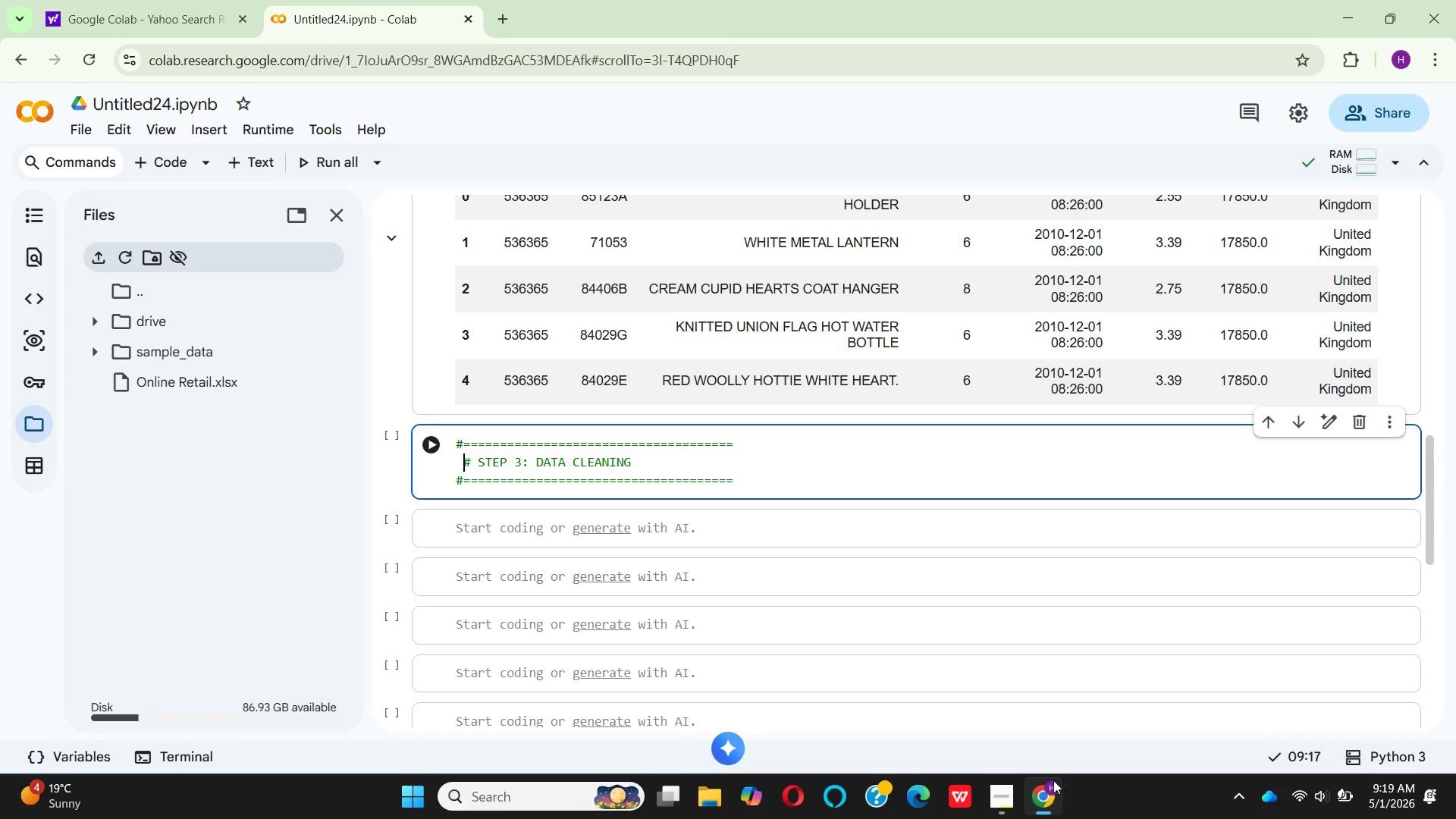 
key(ArrowLeft)
 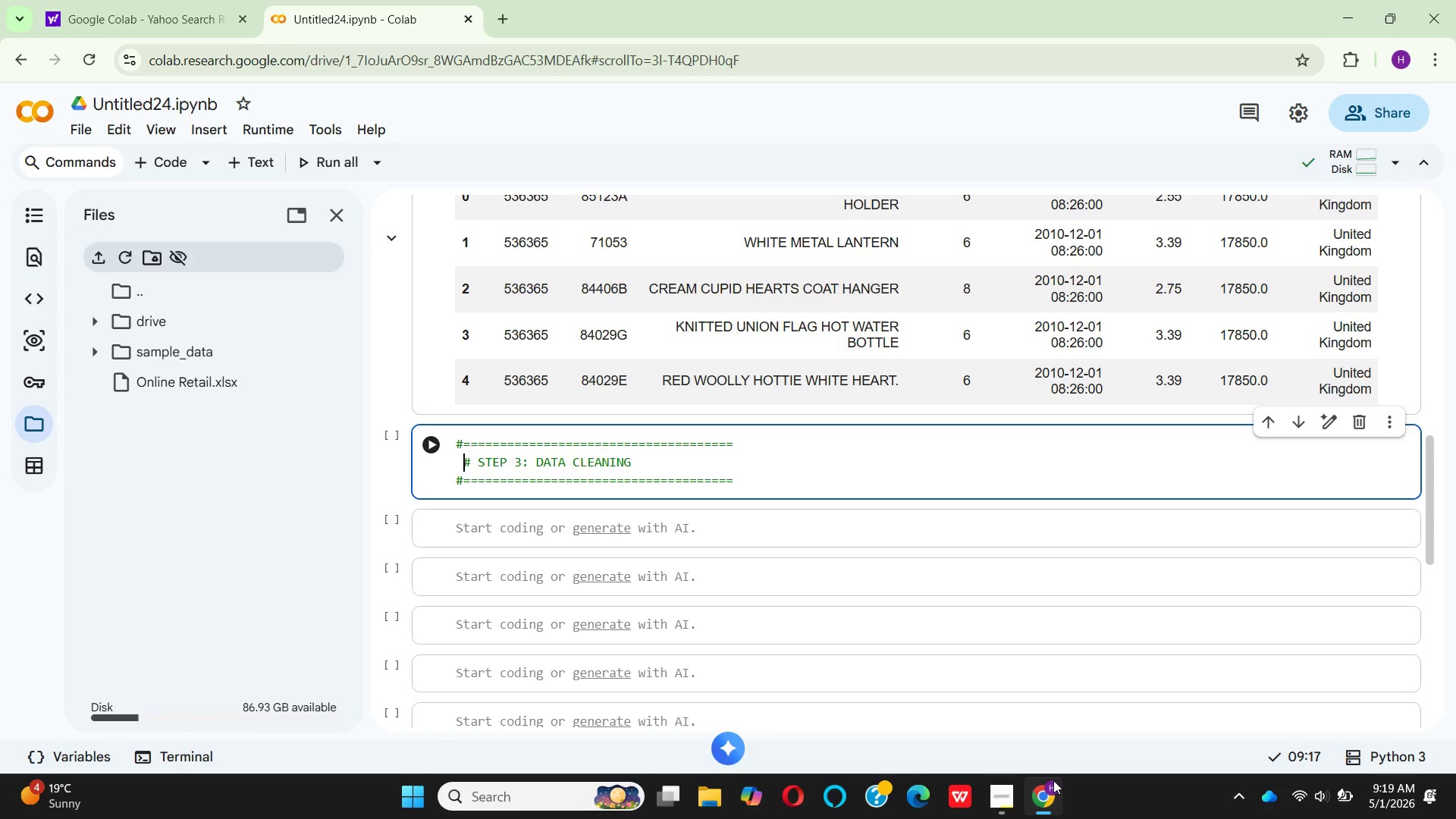 
key(Space)
 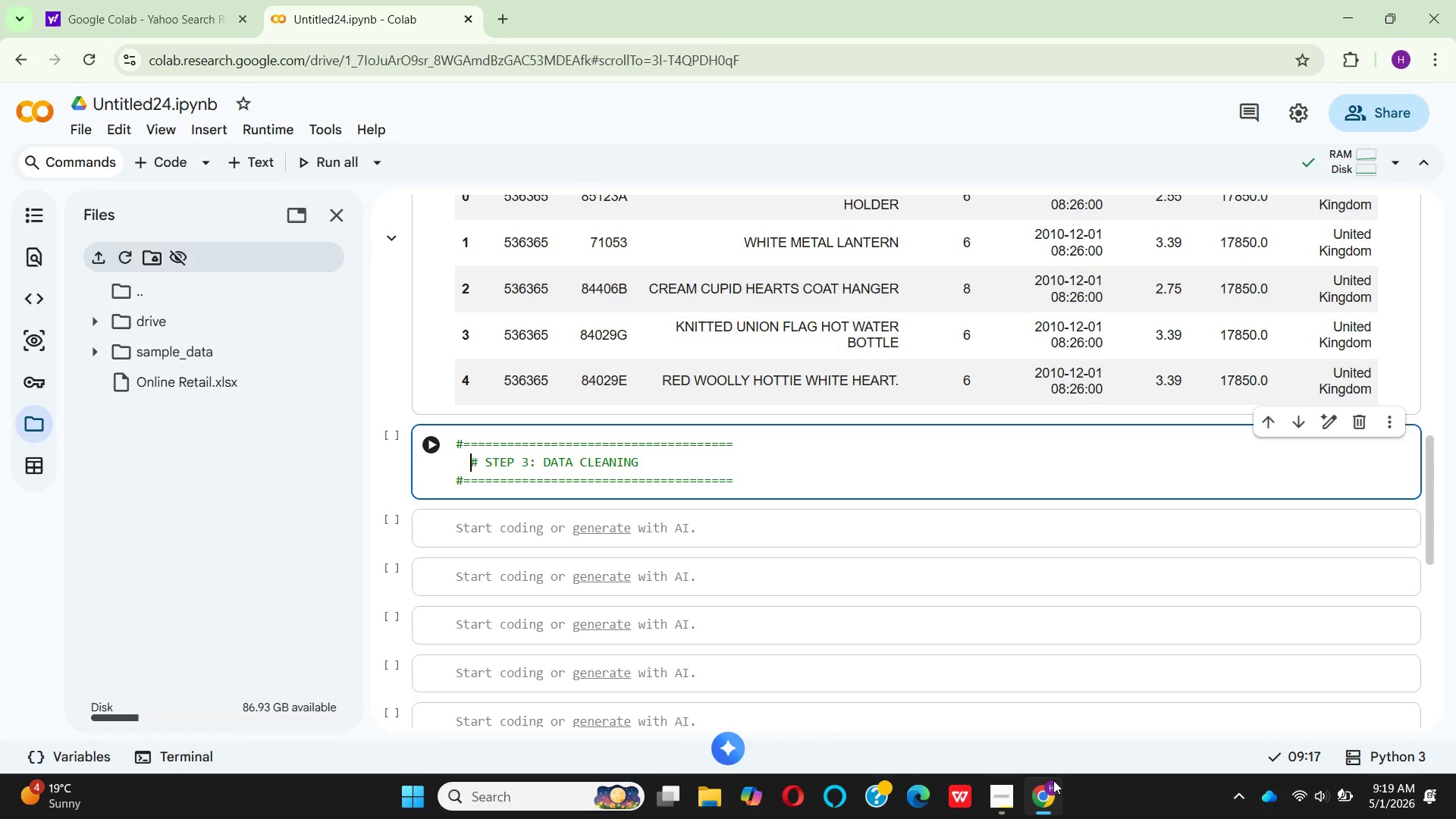 
key(ArrowDown)
 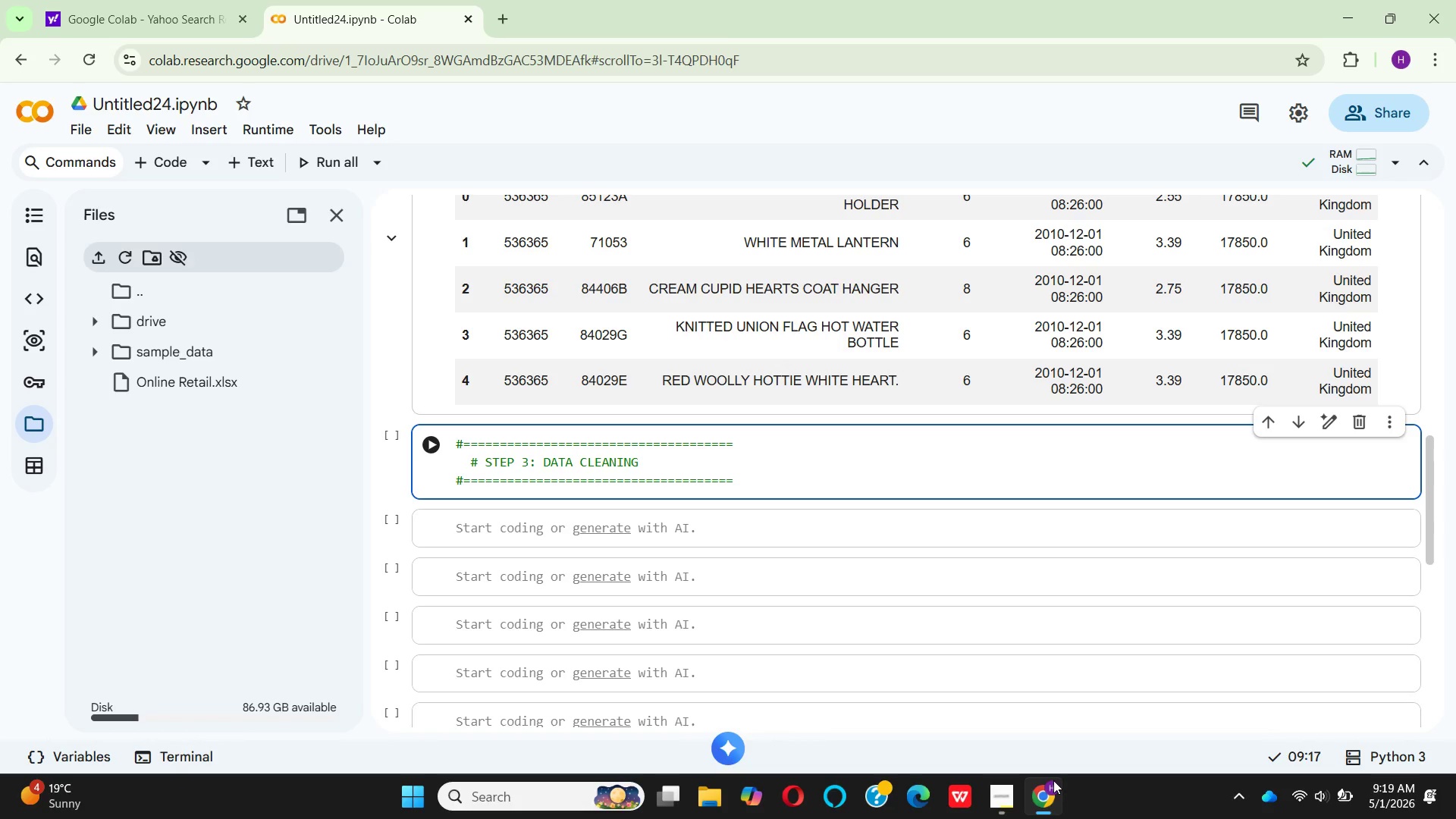 
key(ArrowRight)
 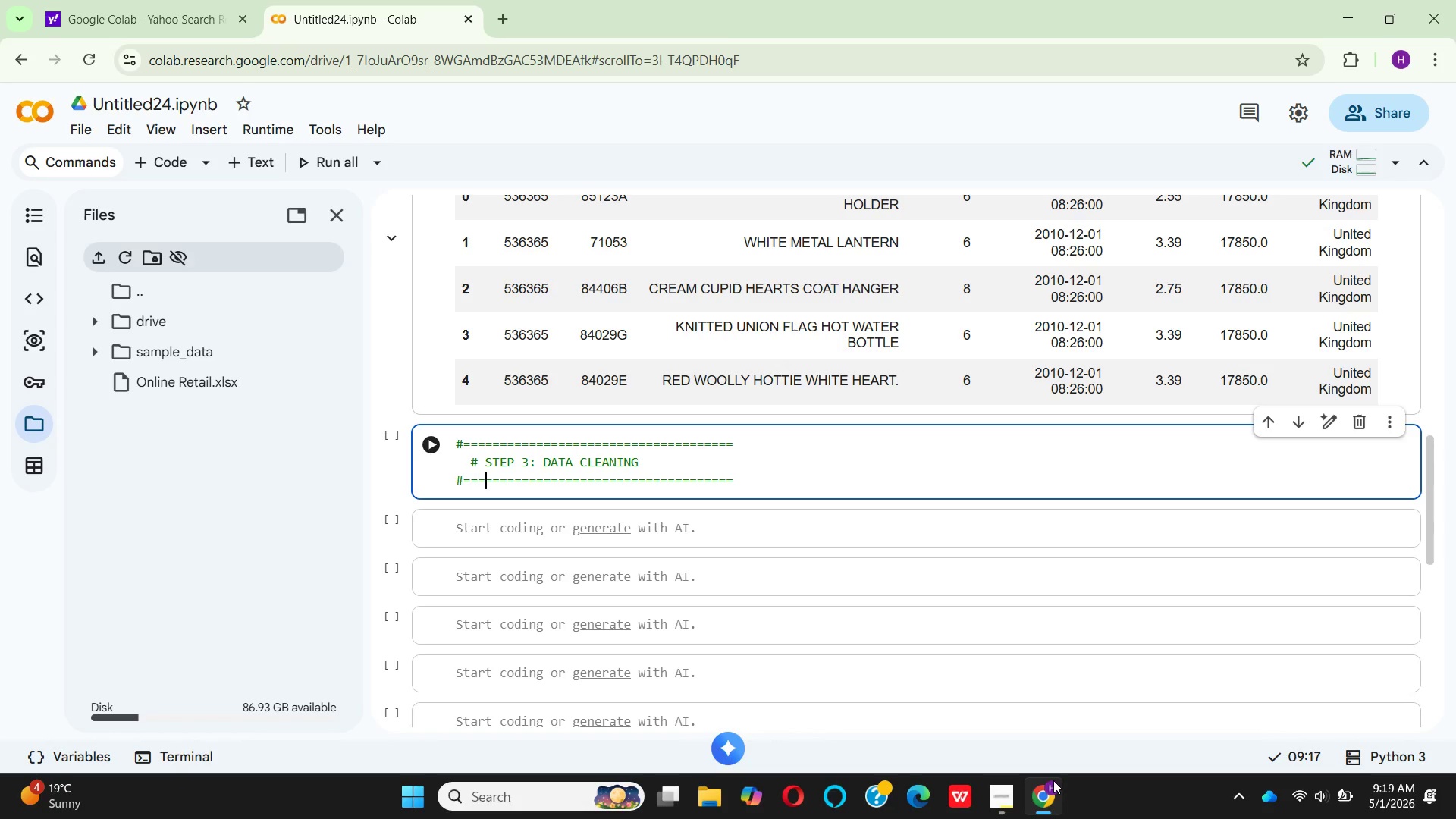 
key(ArrowRight)
 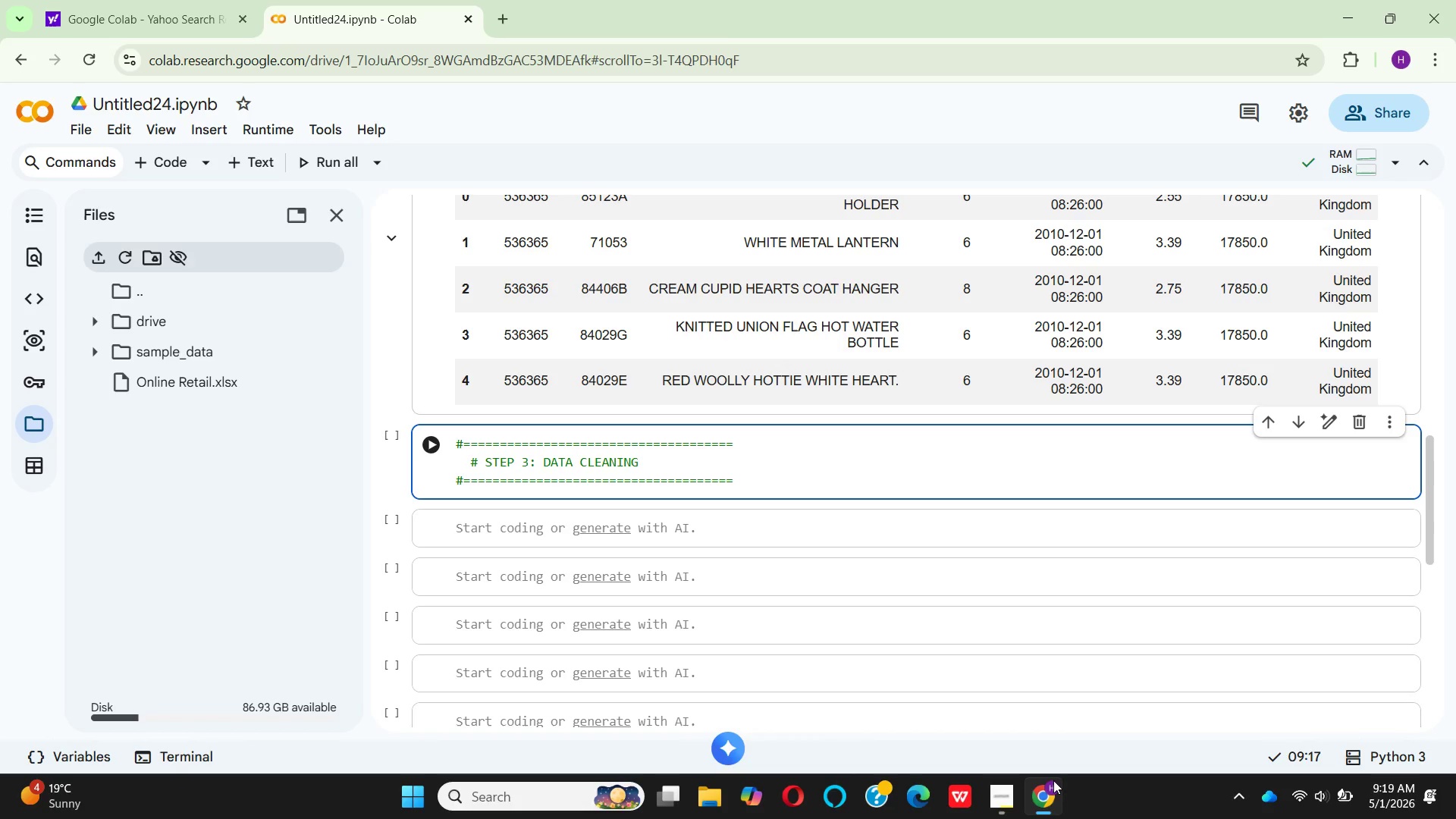 
key(ArrowLeft)
 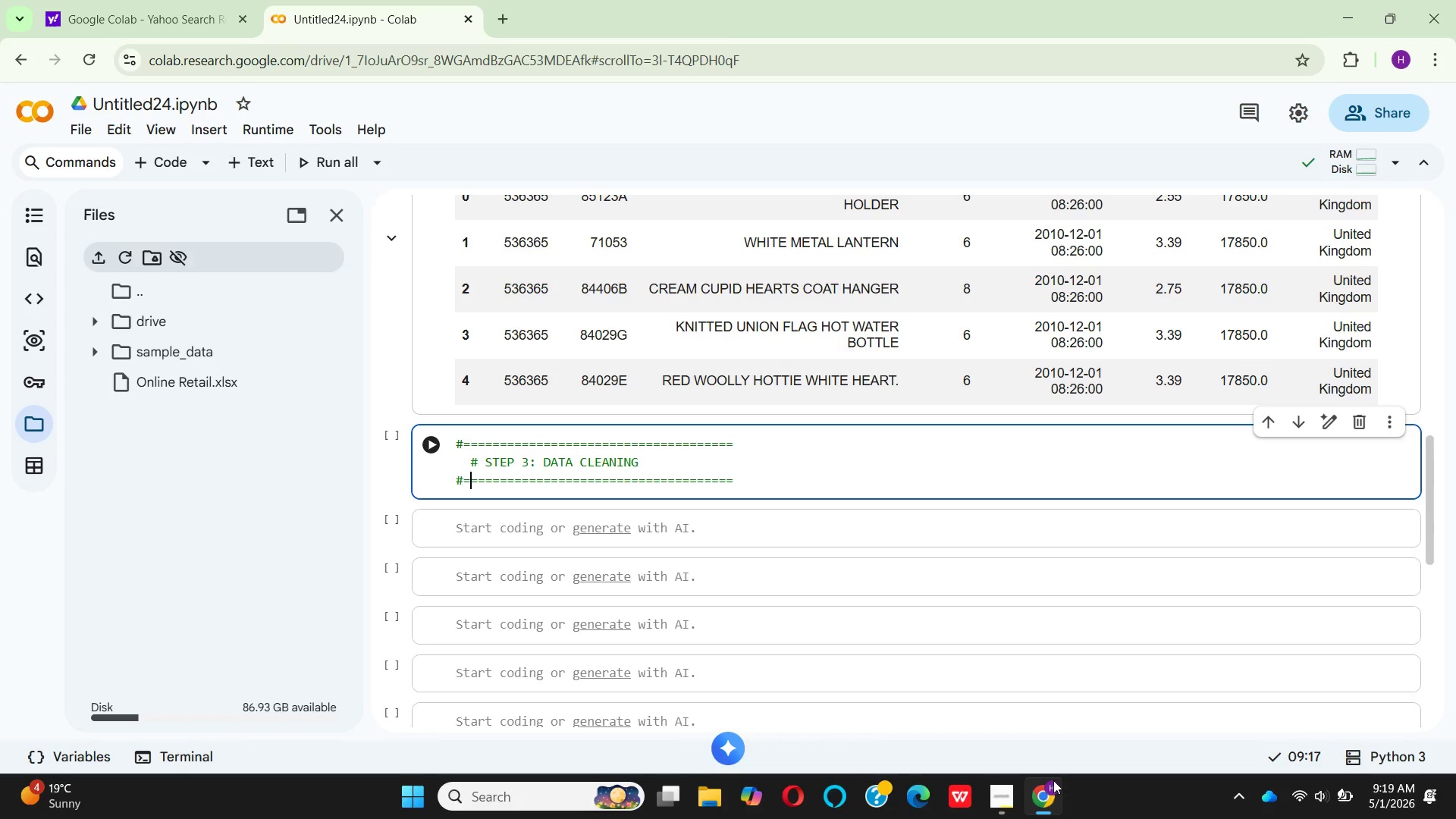 
key(ArrowLeft)
 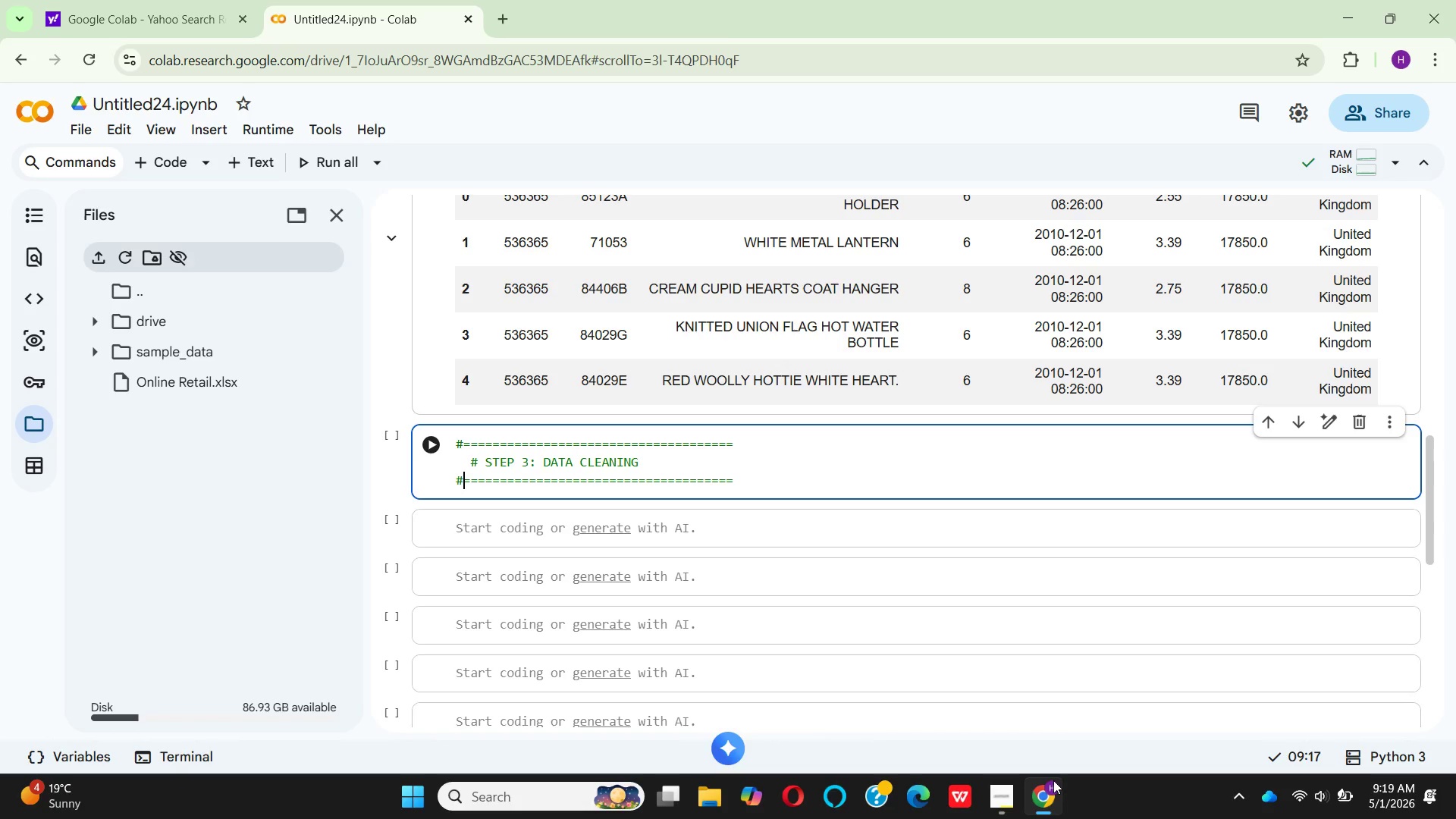 
key(ArrowLeft)
 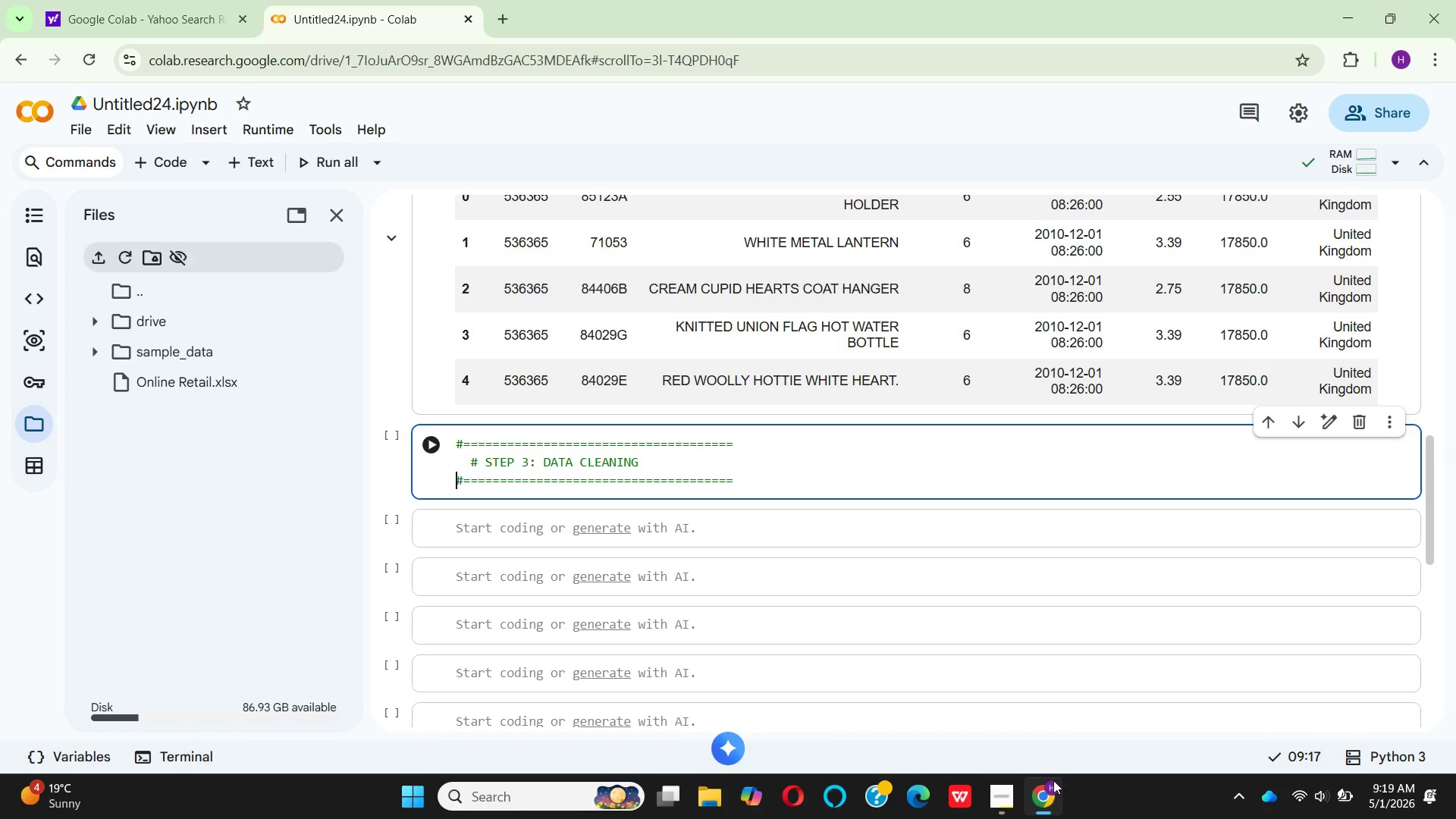 
key(ArrowLeft)
 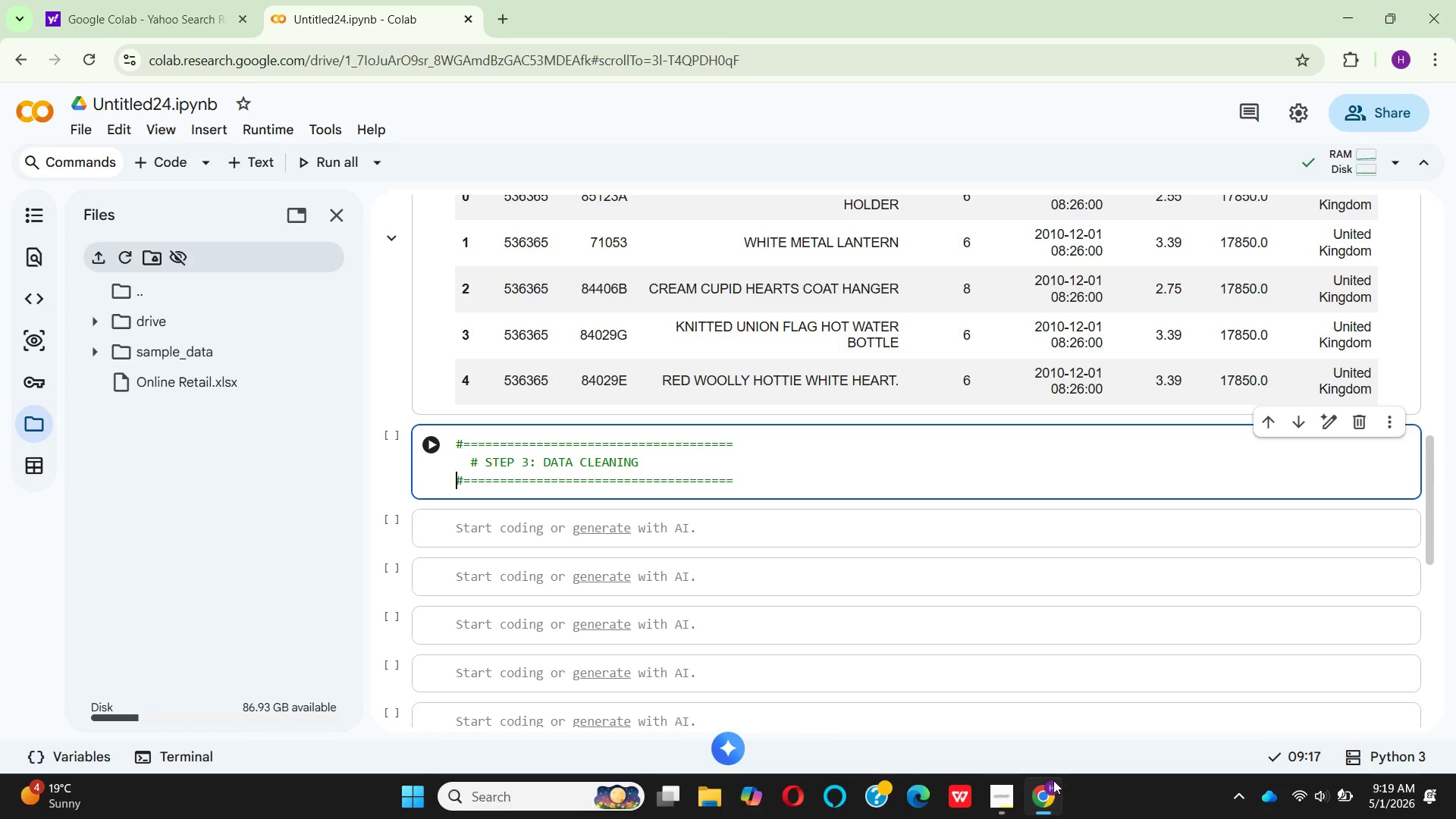 
key(ArrowDown)
 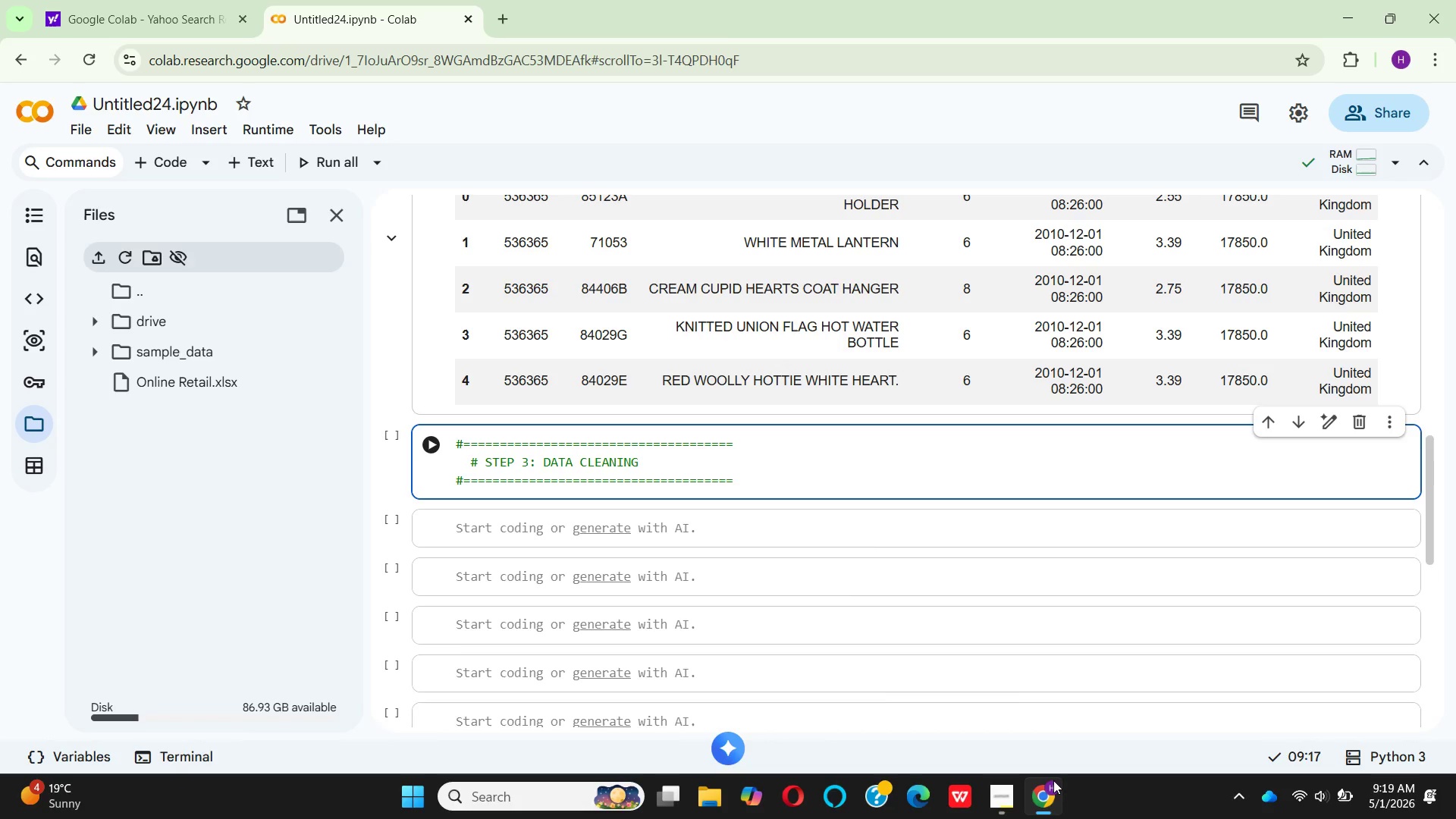 
key(Enter)
 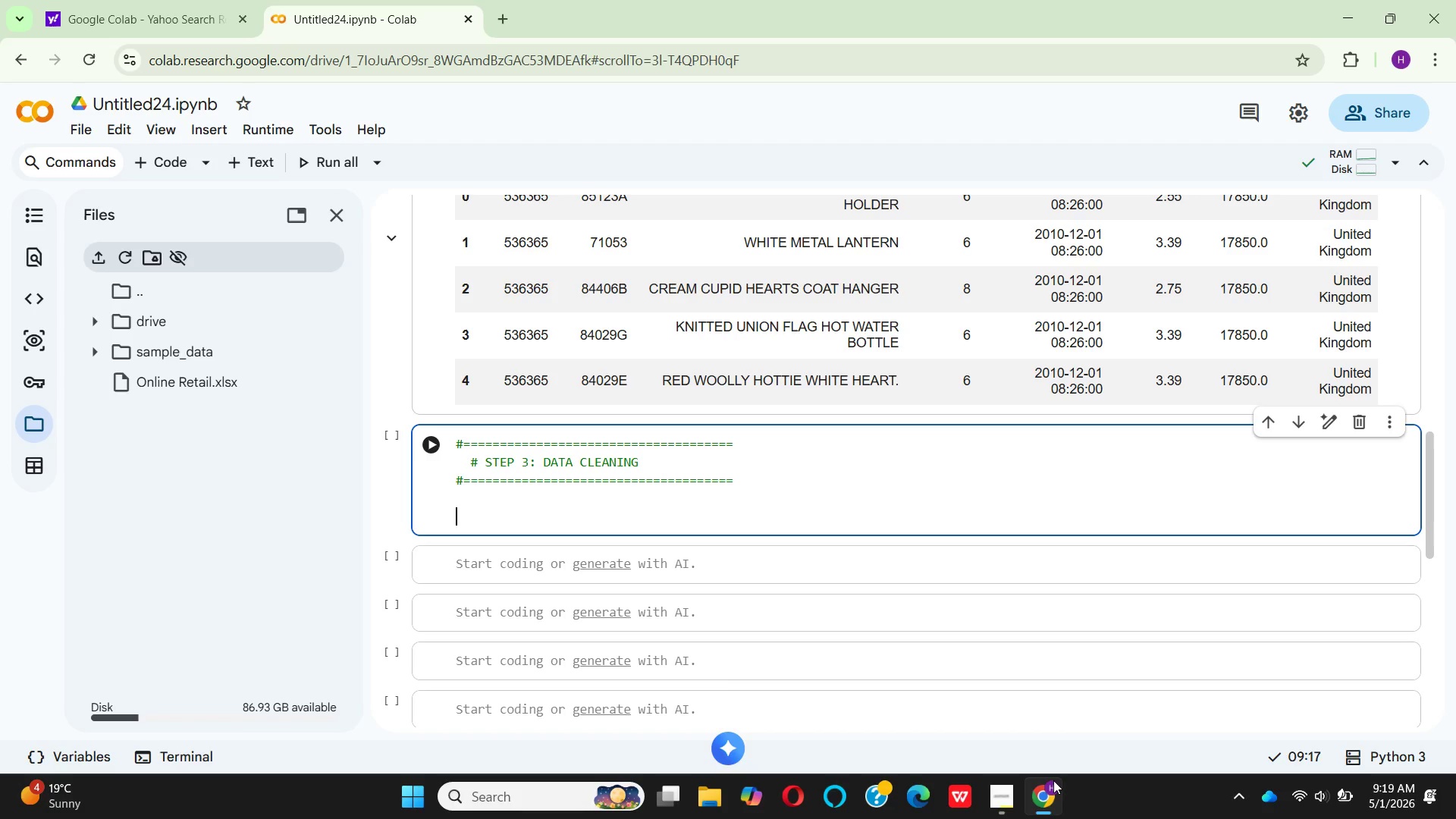 
key(Enter)
 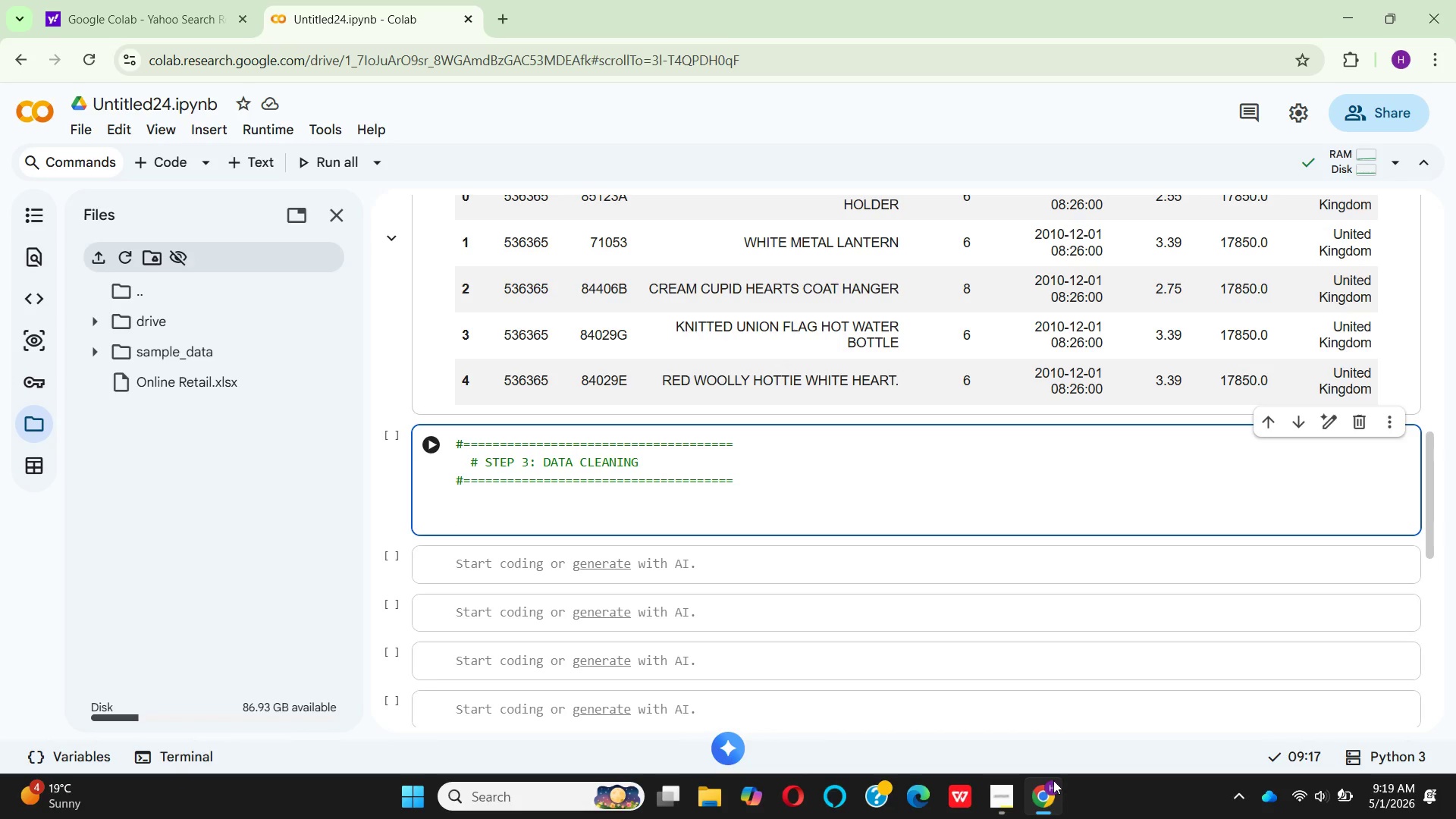 
wait(11.84)
 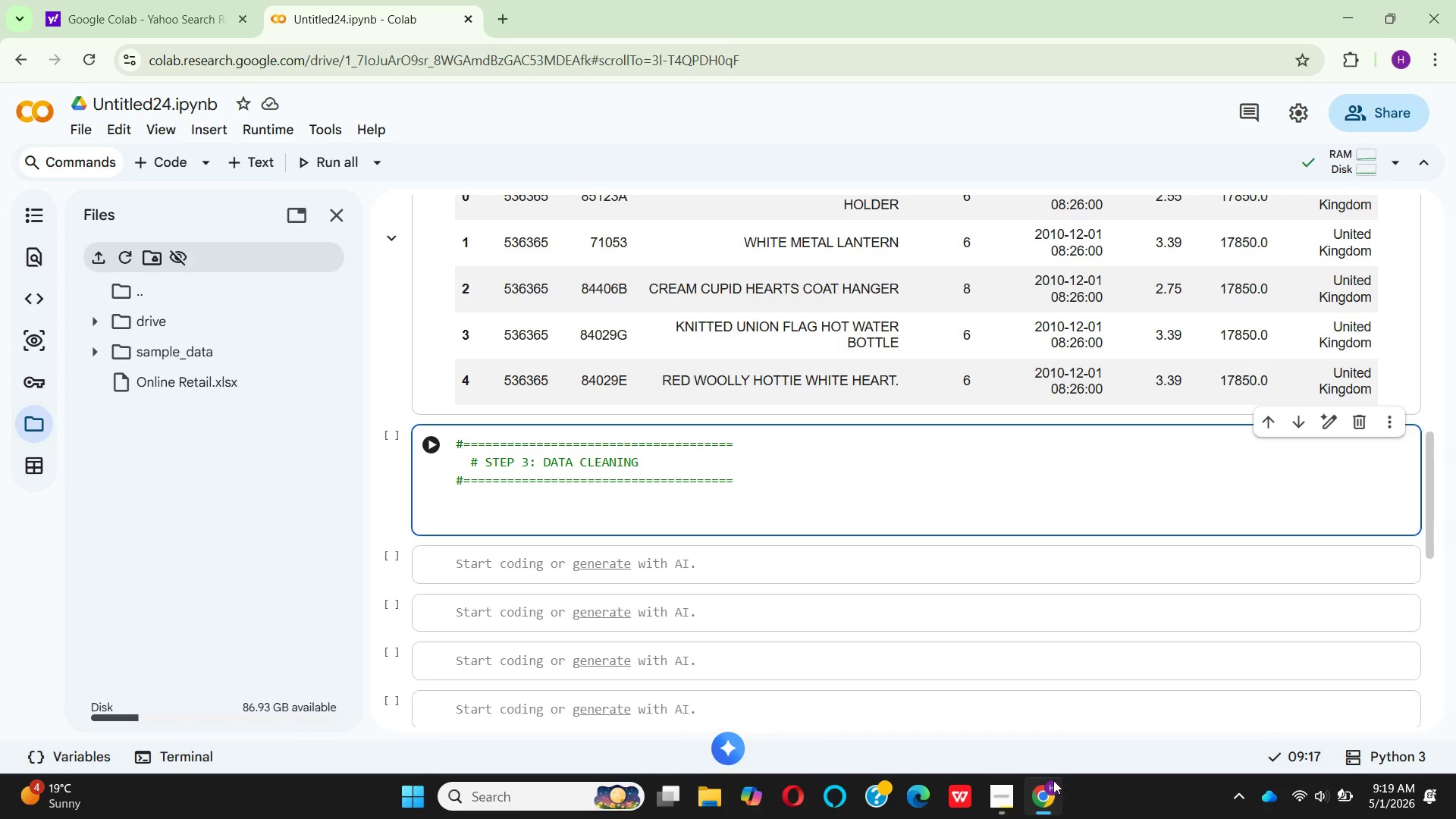 
type(1# )
 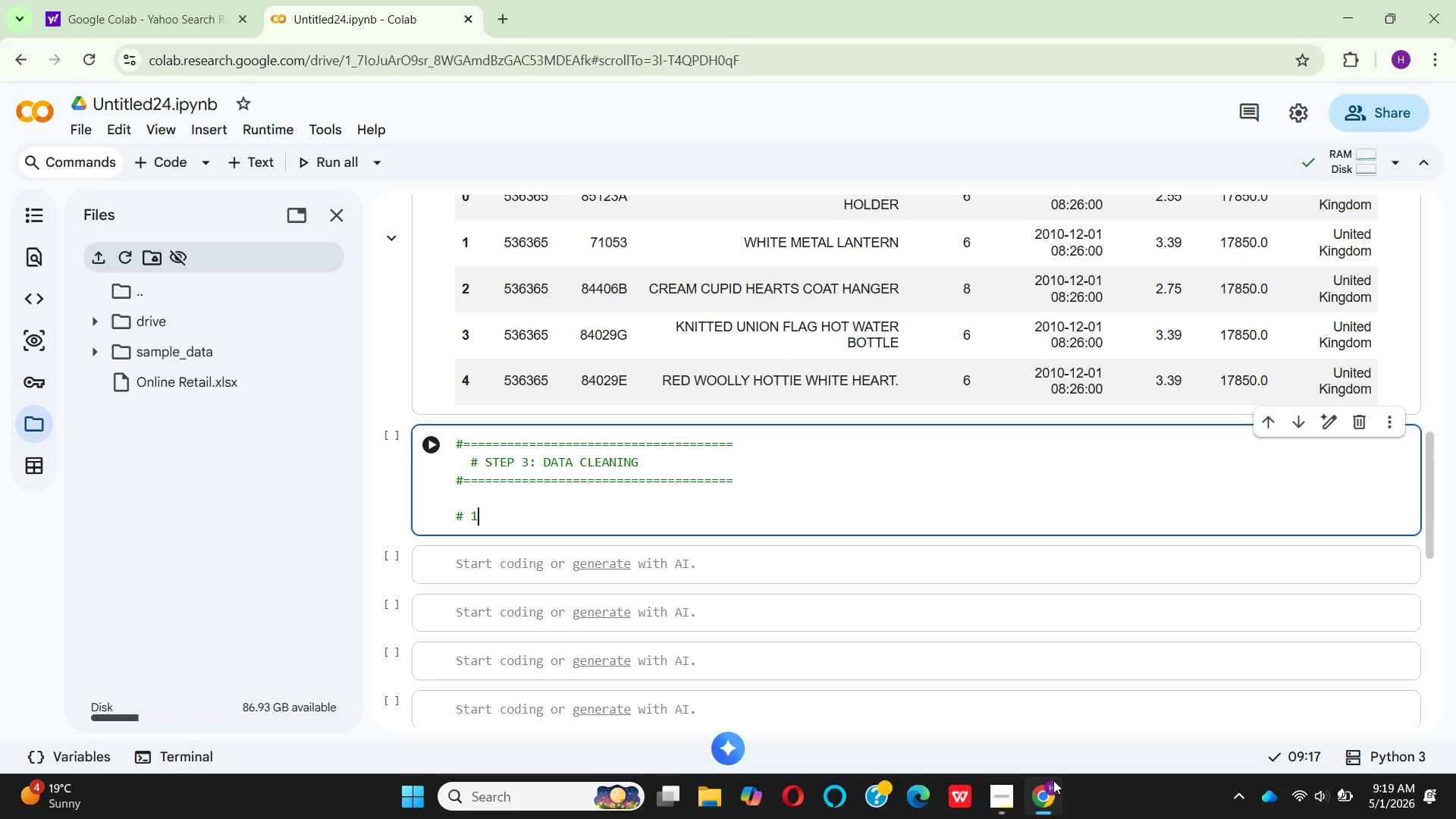 
hold_key(key=ArrowLeft, duration=0.31)
 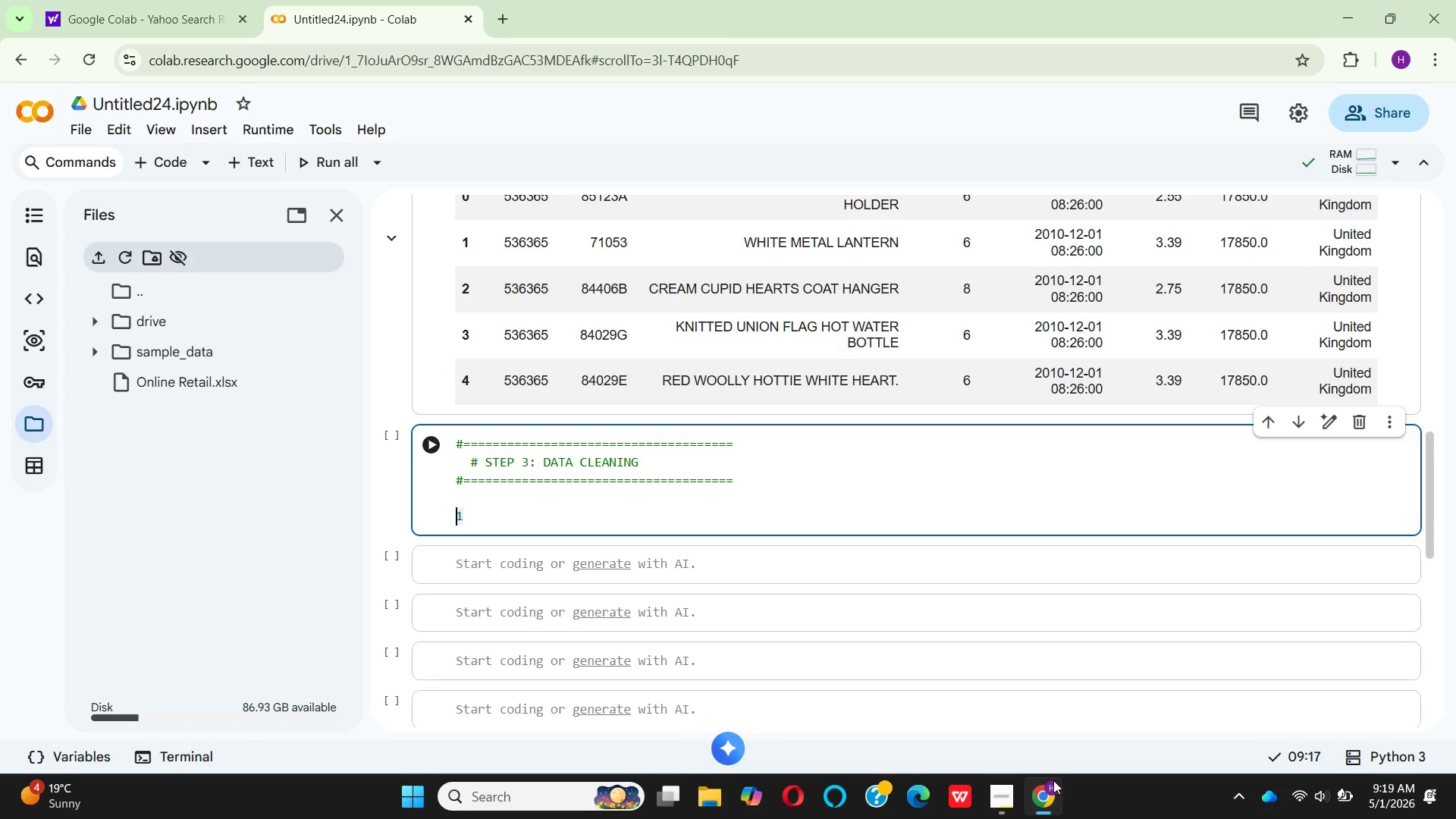 
key(ArrowRight)
 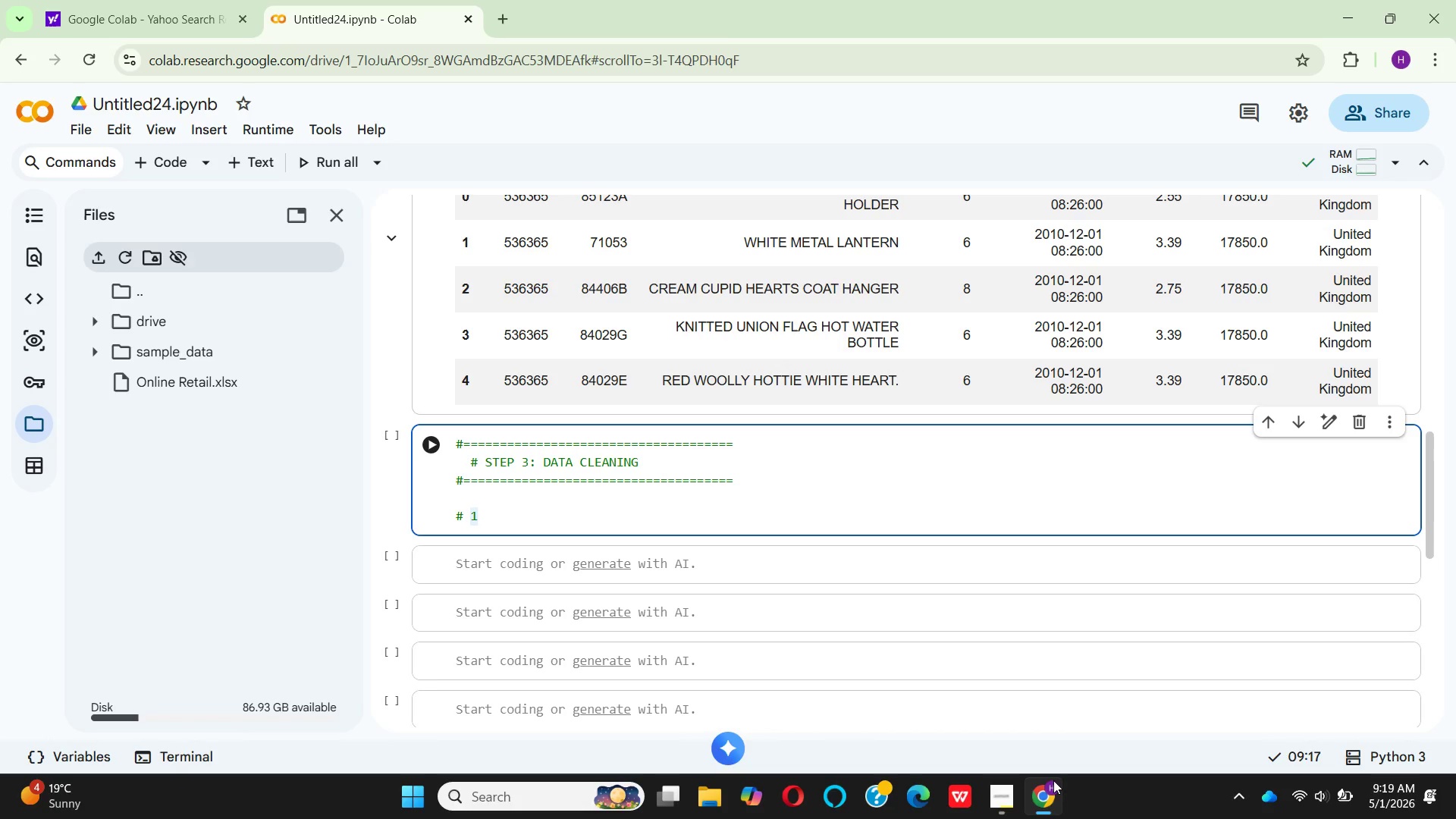 
key(ArrowLeft)
 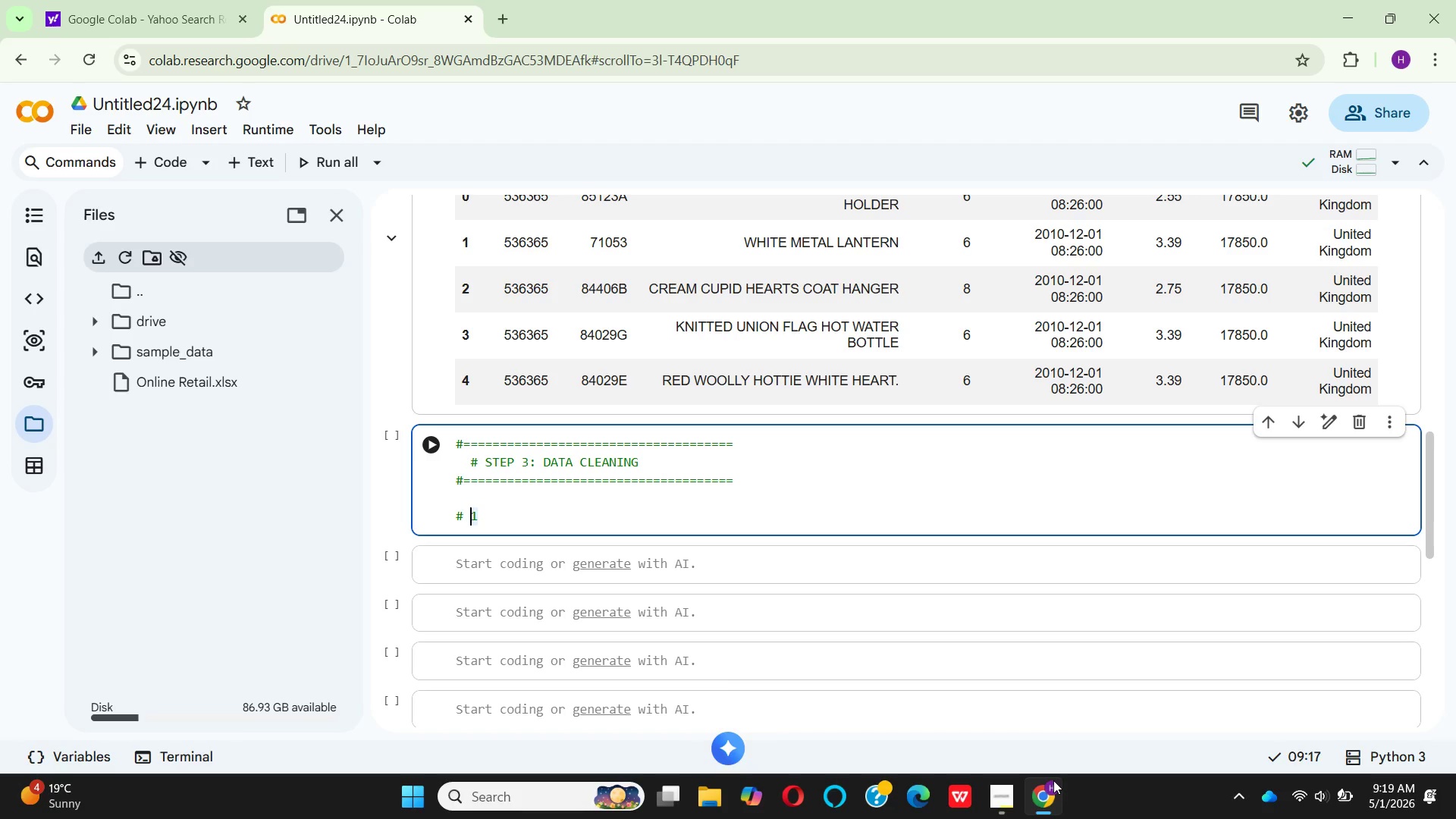 
key(3)
 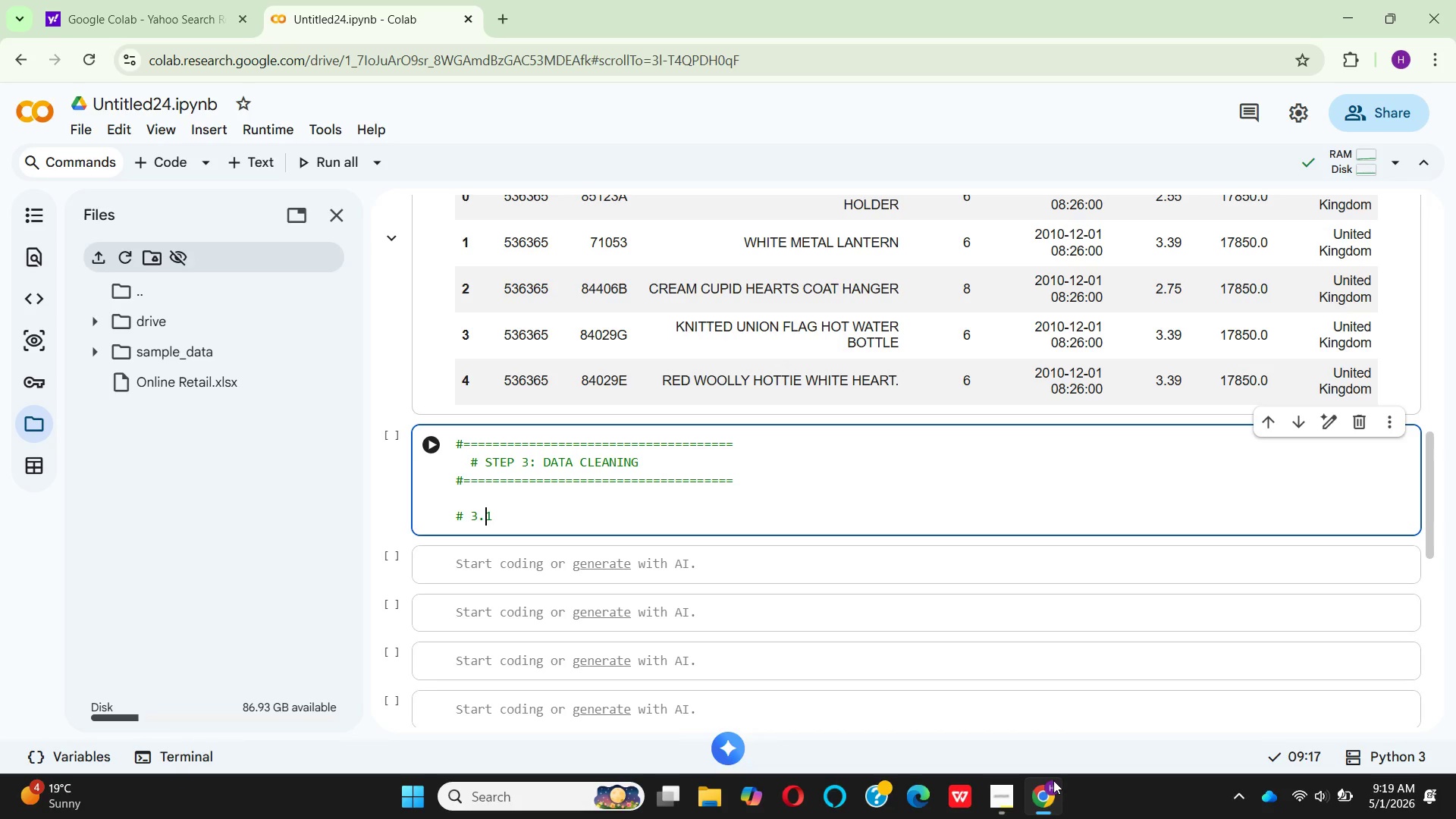 
key(Period)
 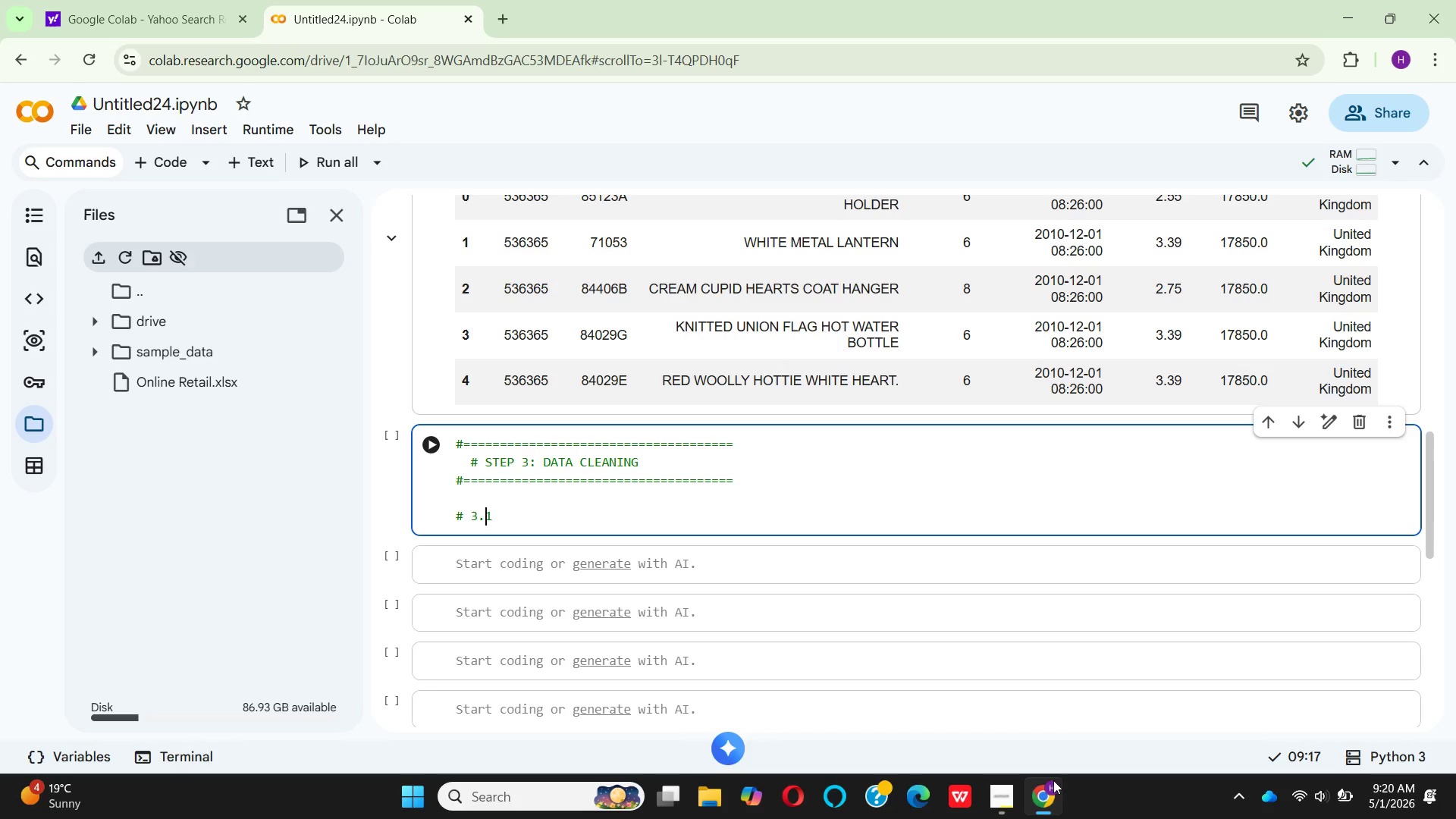 
key(ArrowRight)
 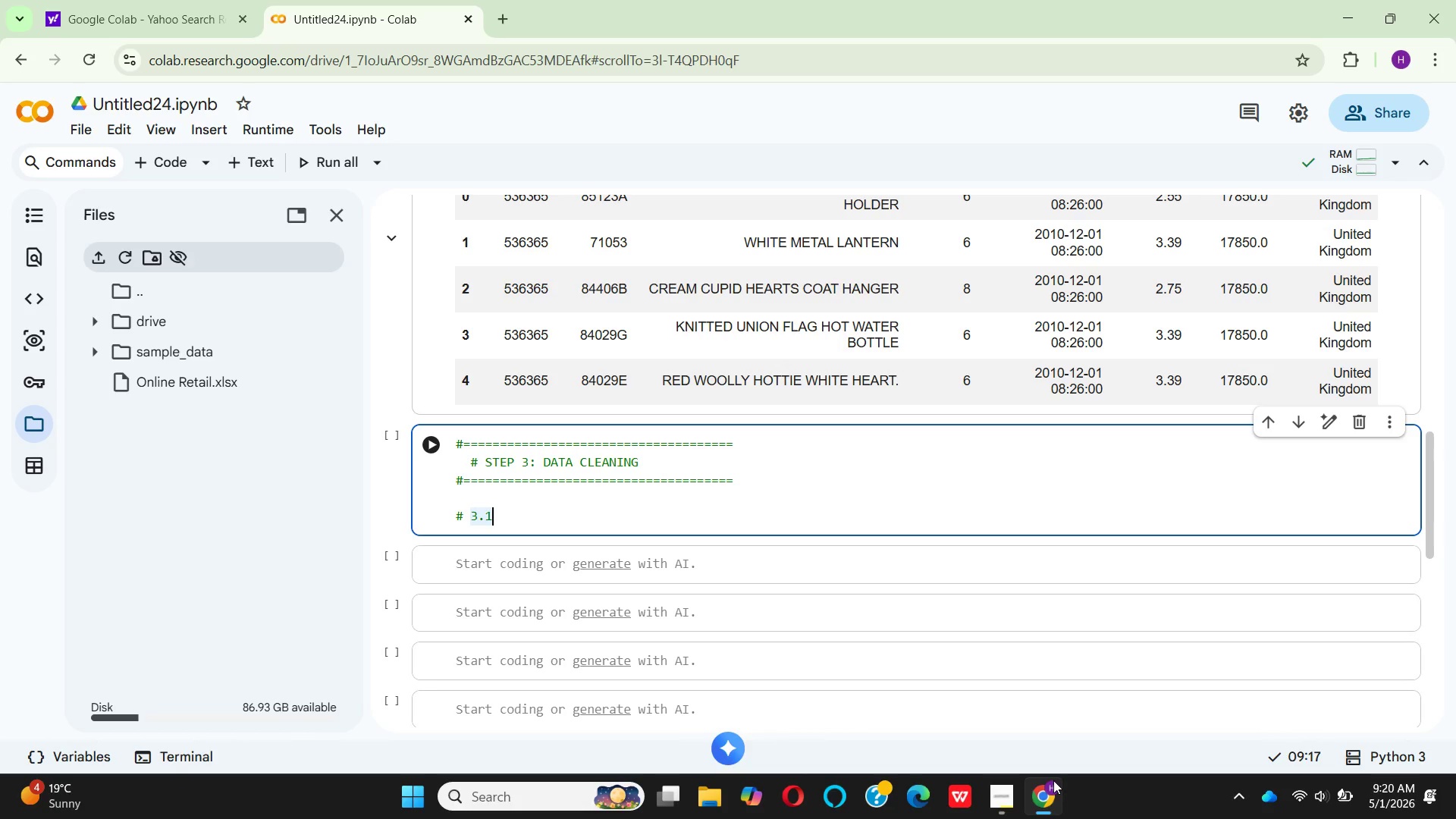 
type( CO)
key(Backspace)
type(onvert Invoi)
 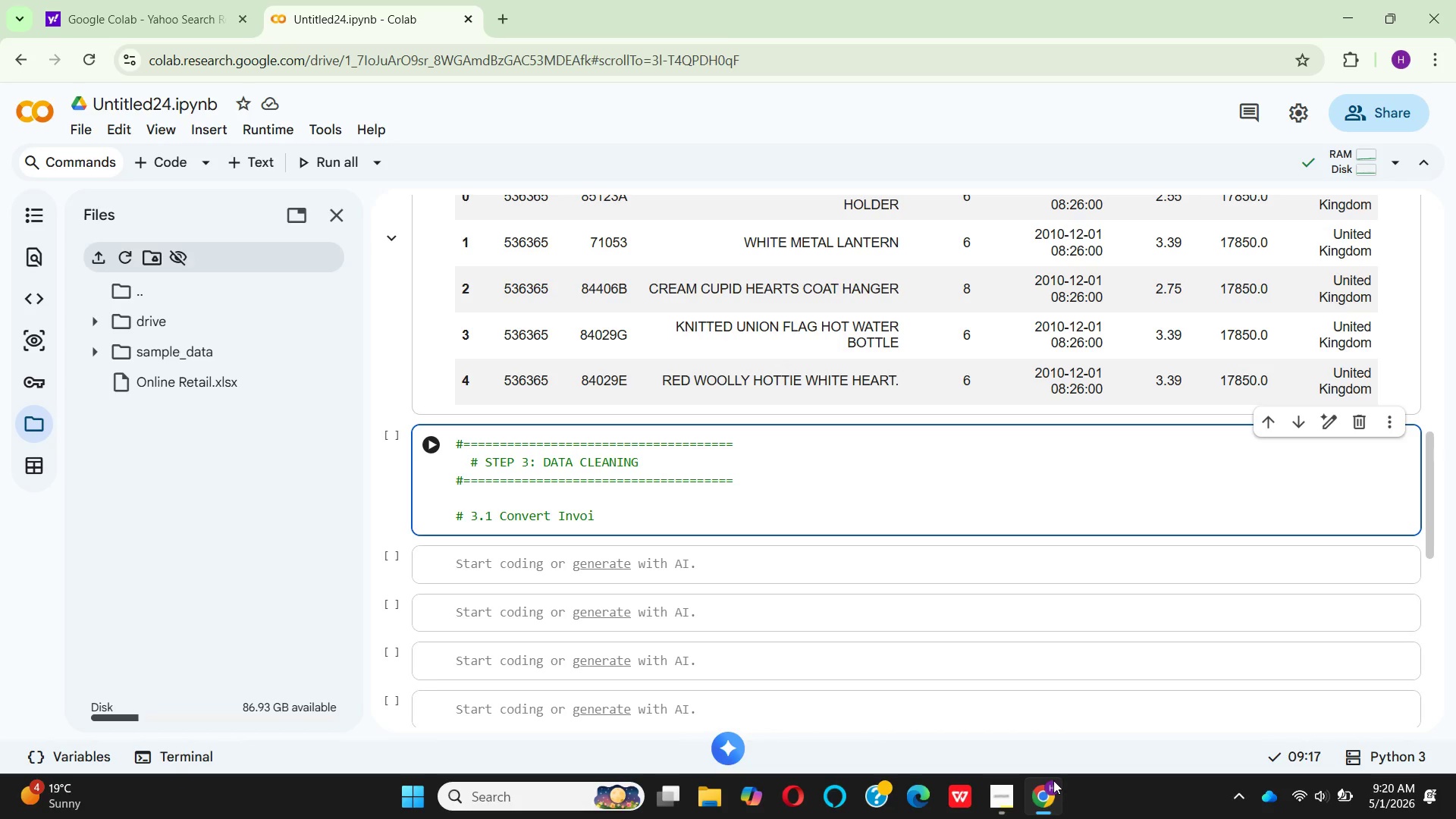 
type(ceData to proper datatime format)
 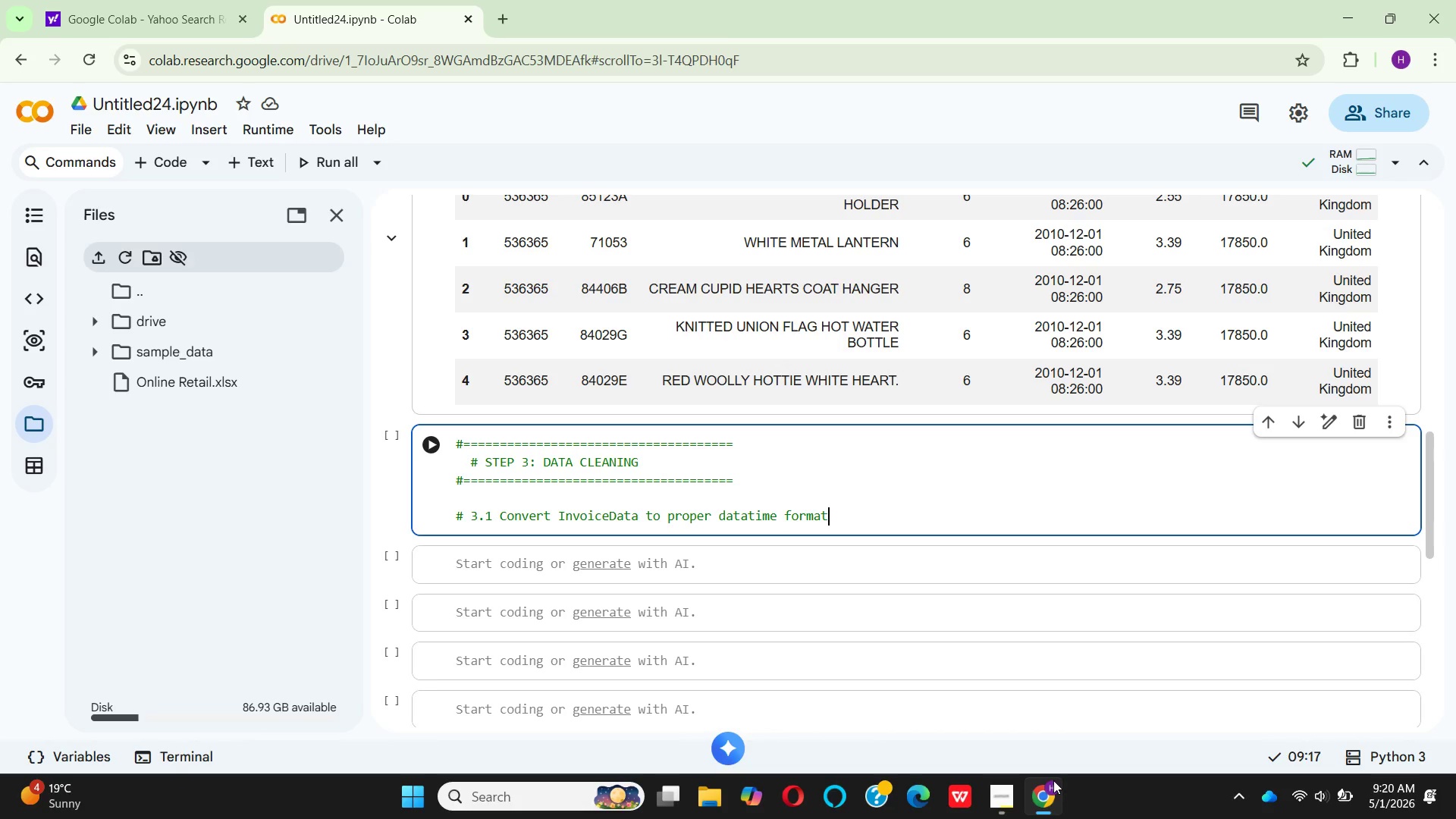 
key(Enter)
 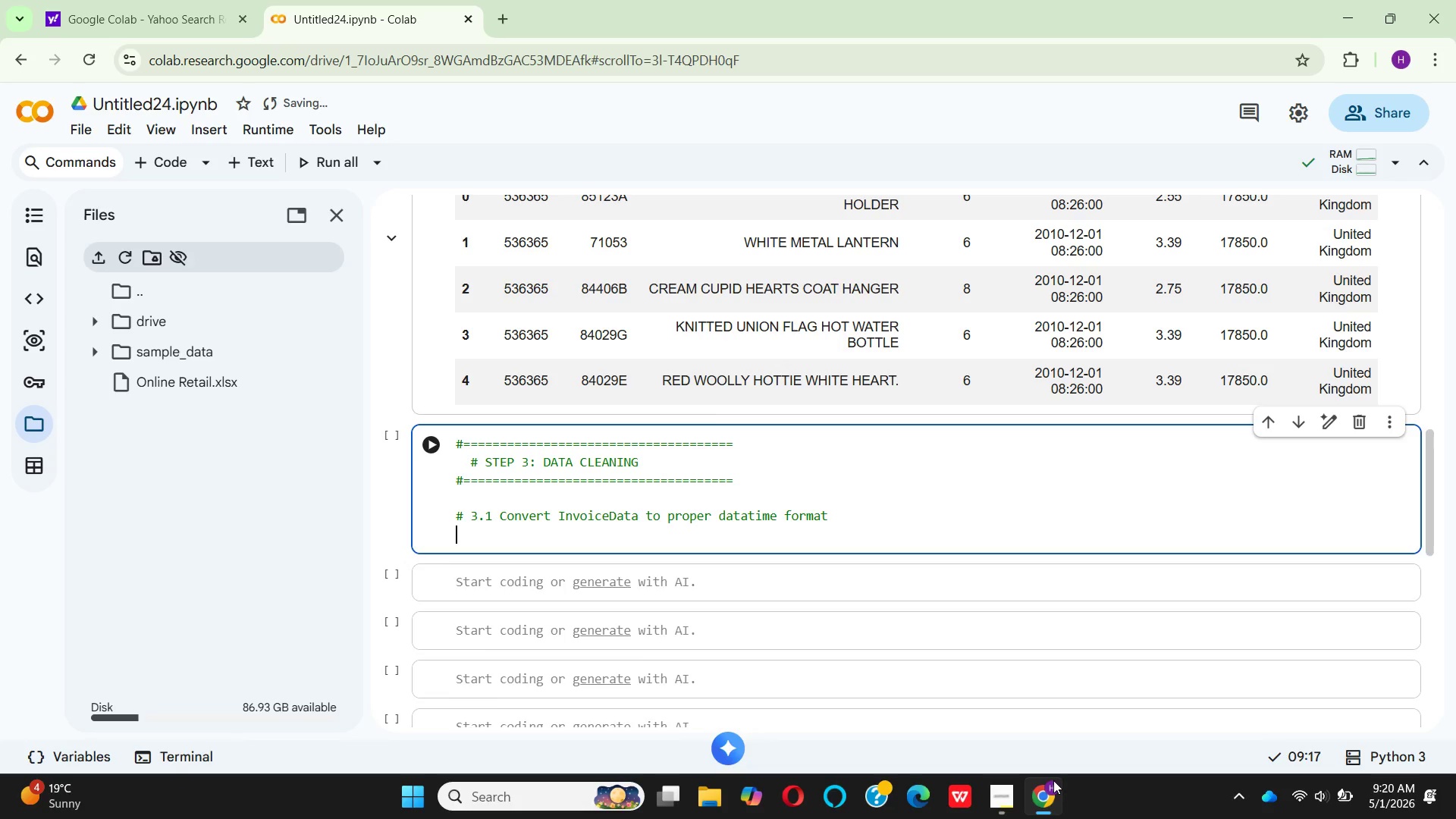 
type(df{)
key(Backspace)
type([')
 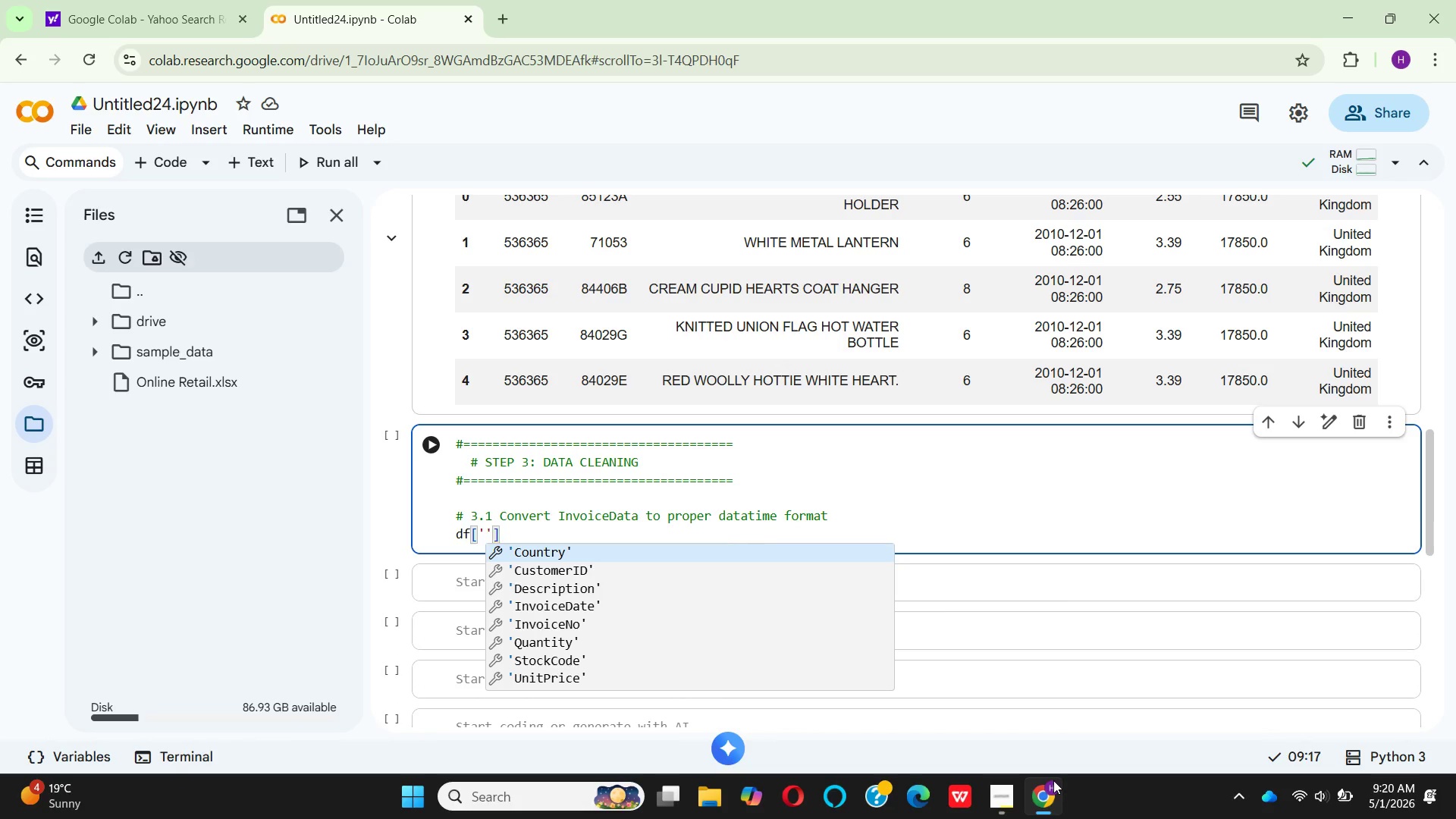 
wait(7.44)
 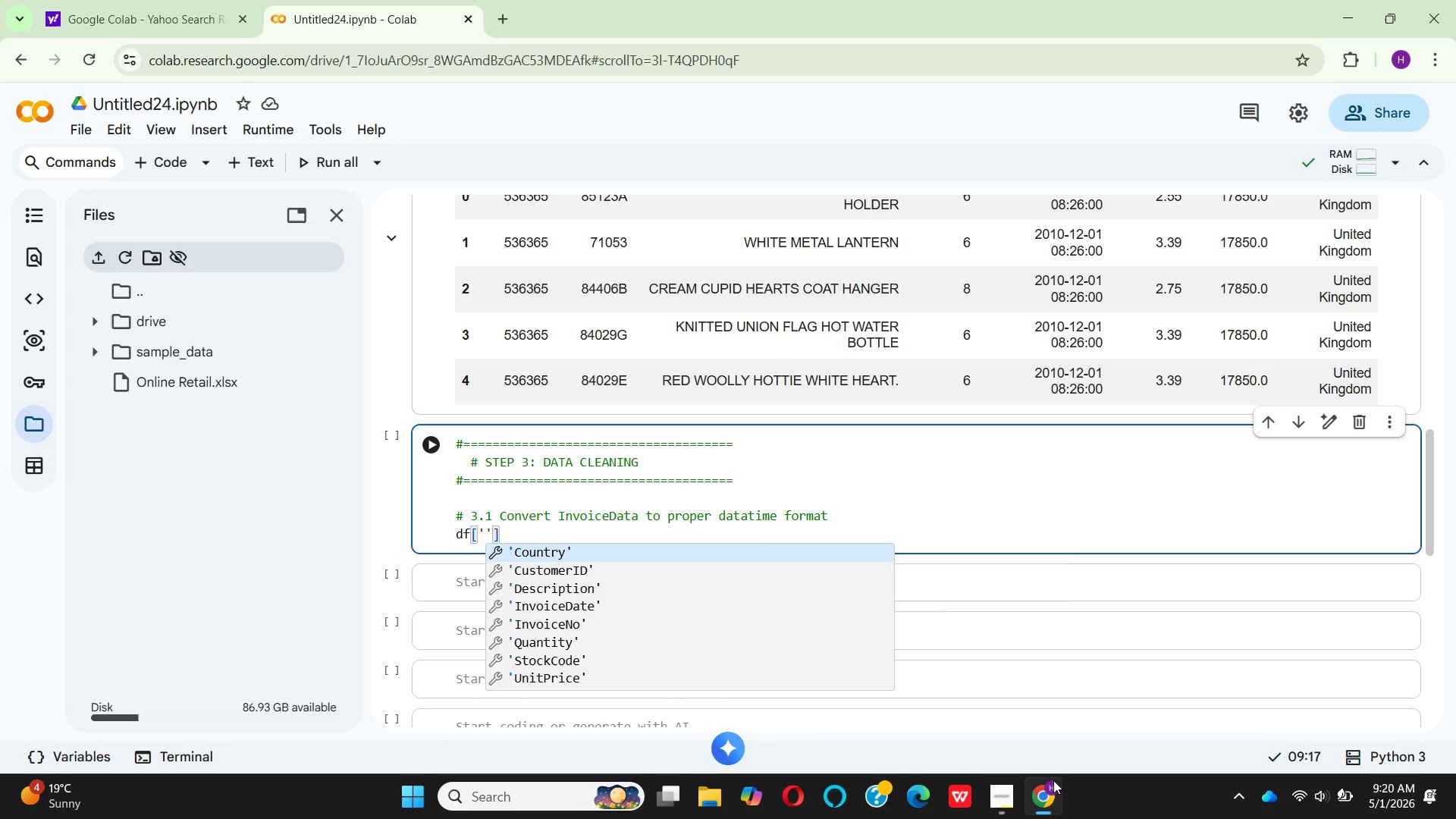 
key(ArrowDown)
 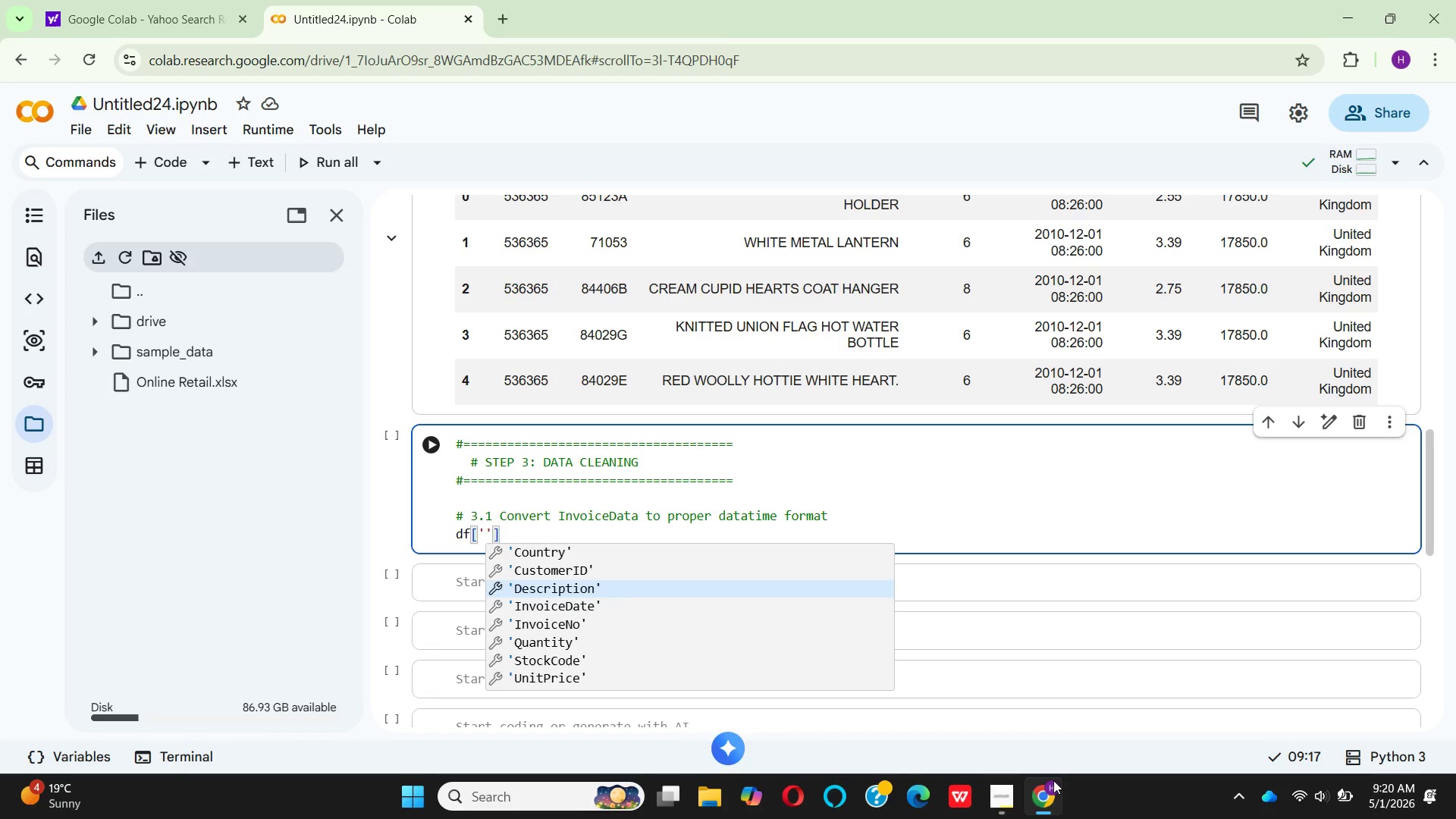 
key(ArrowDown)
 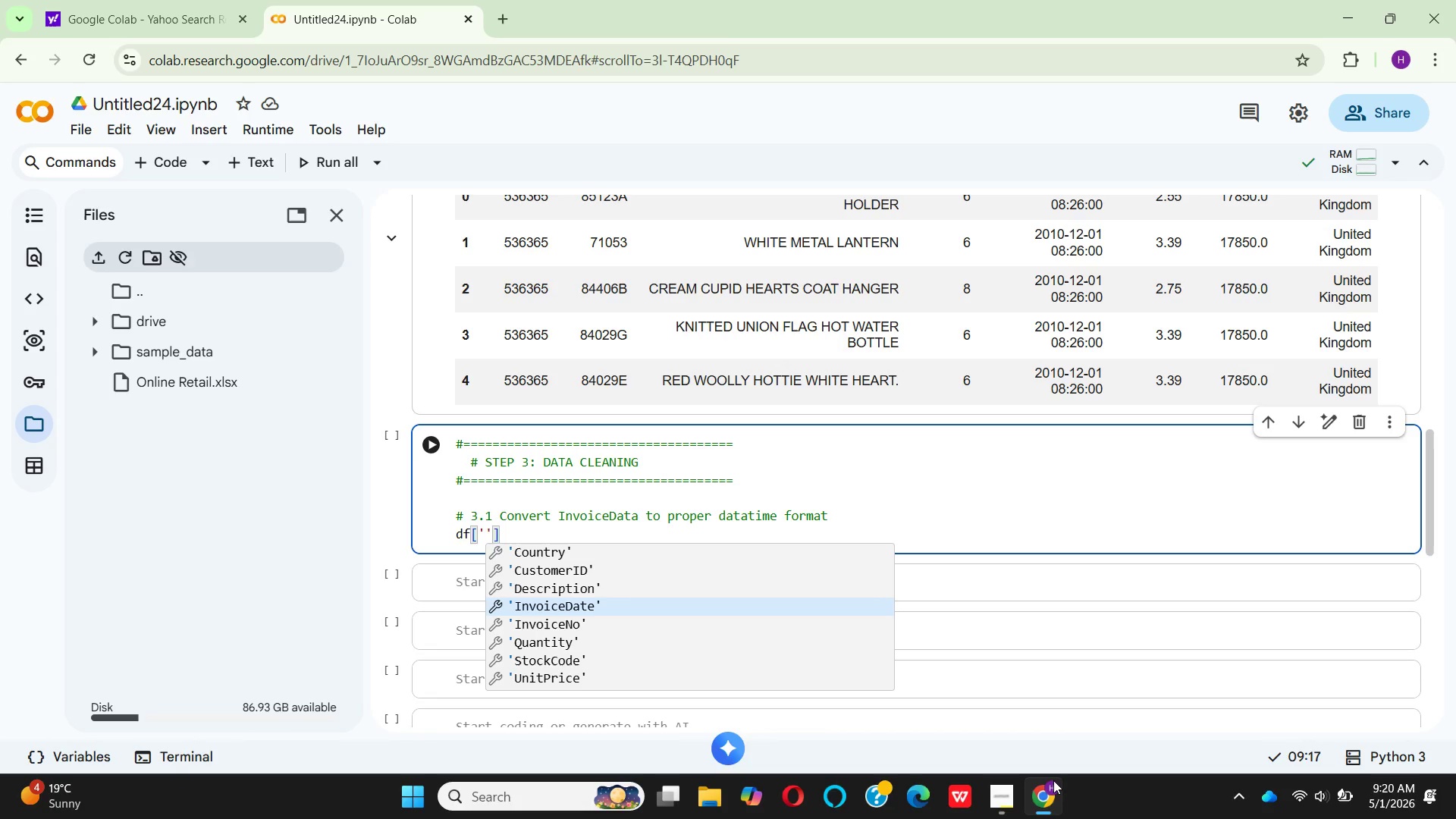 
key(ArrowDown)
 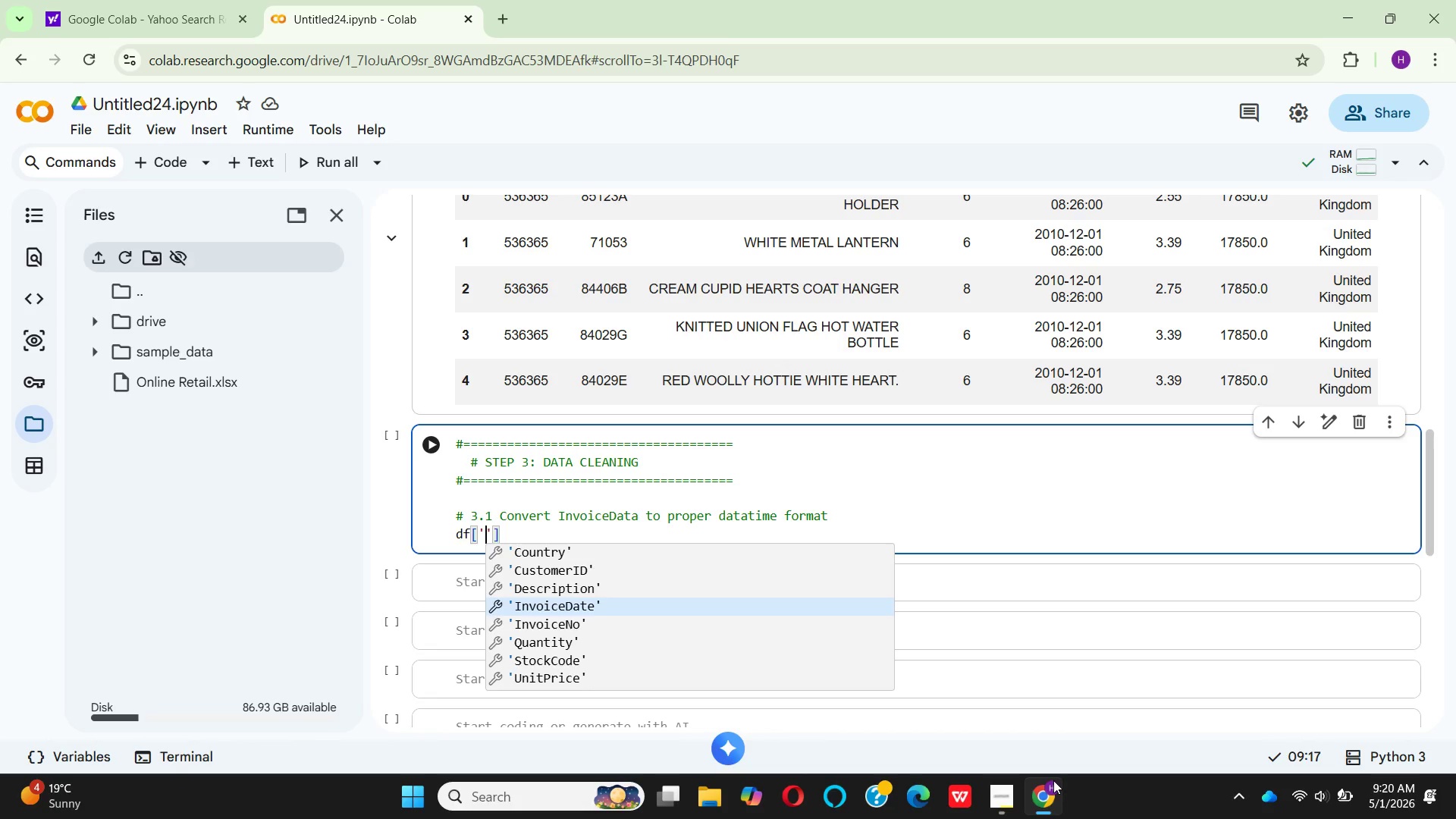 
key(Enter)
 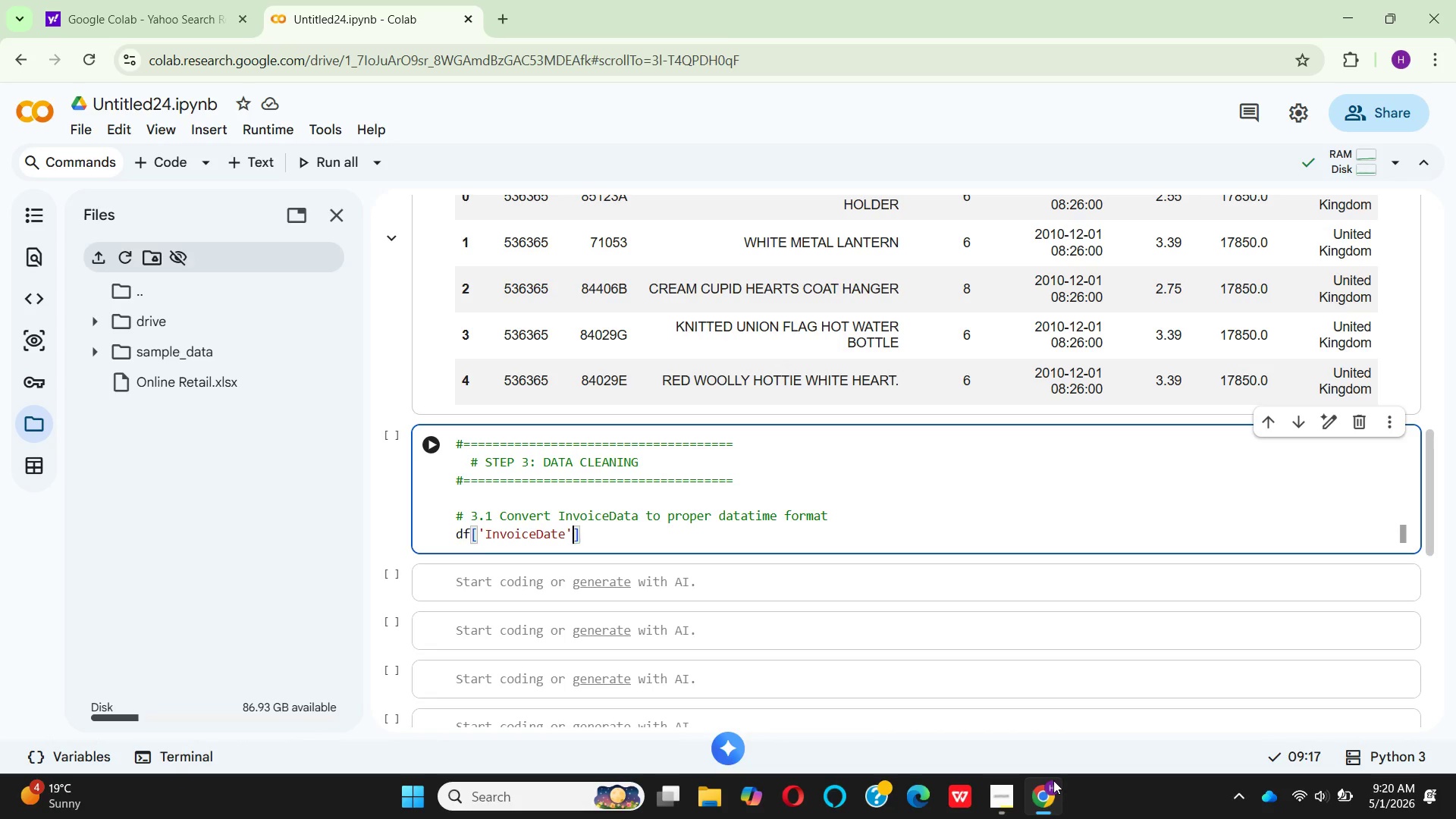 
wait(6.64)
 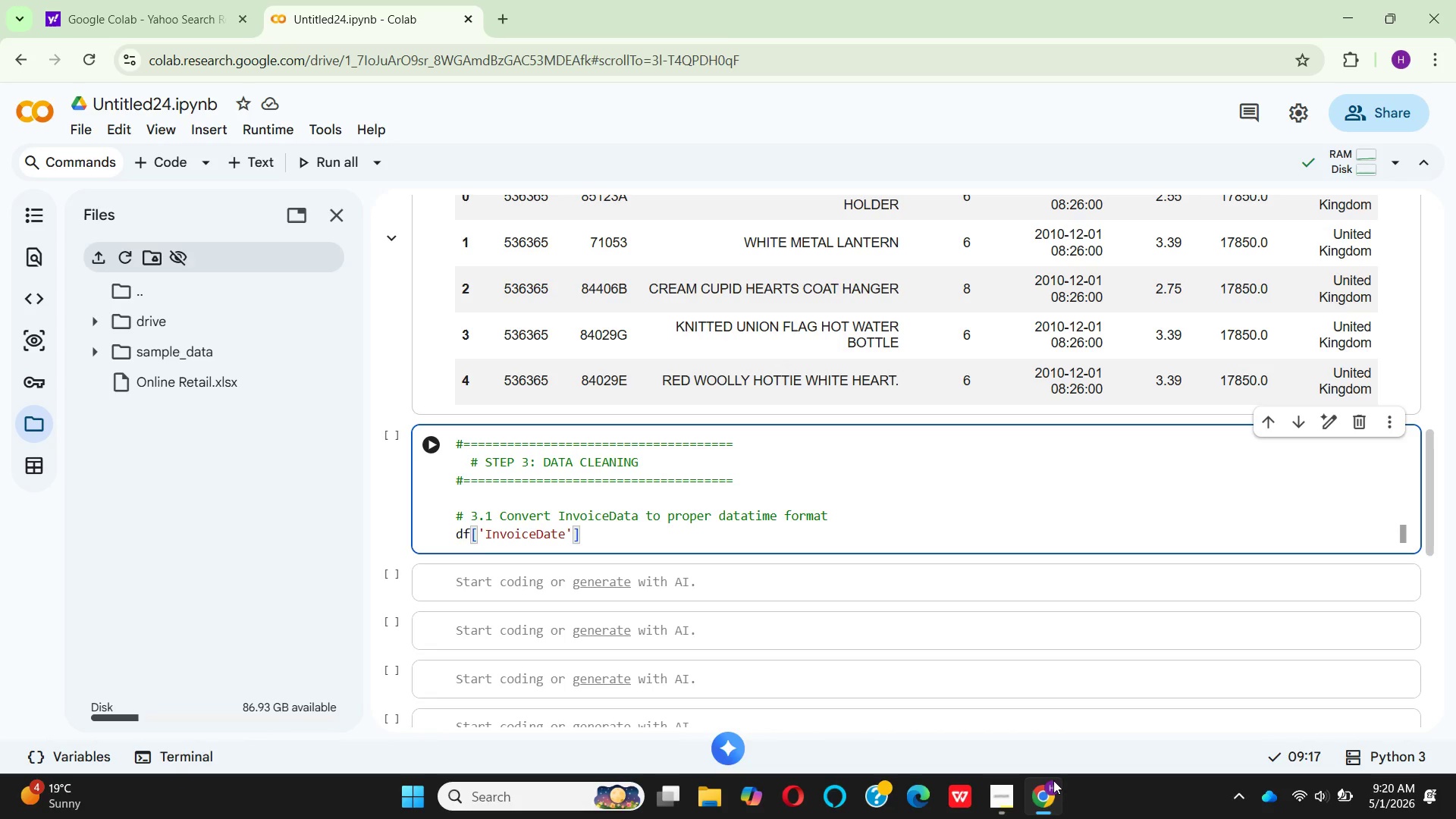 
key(ArrowRight)
 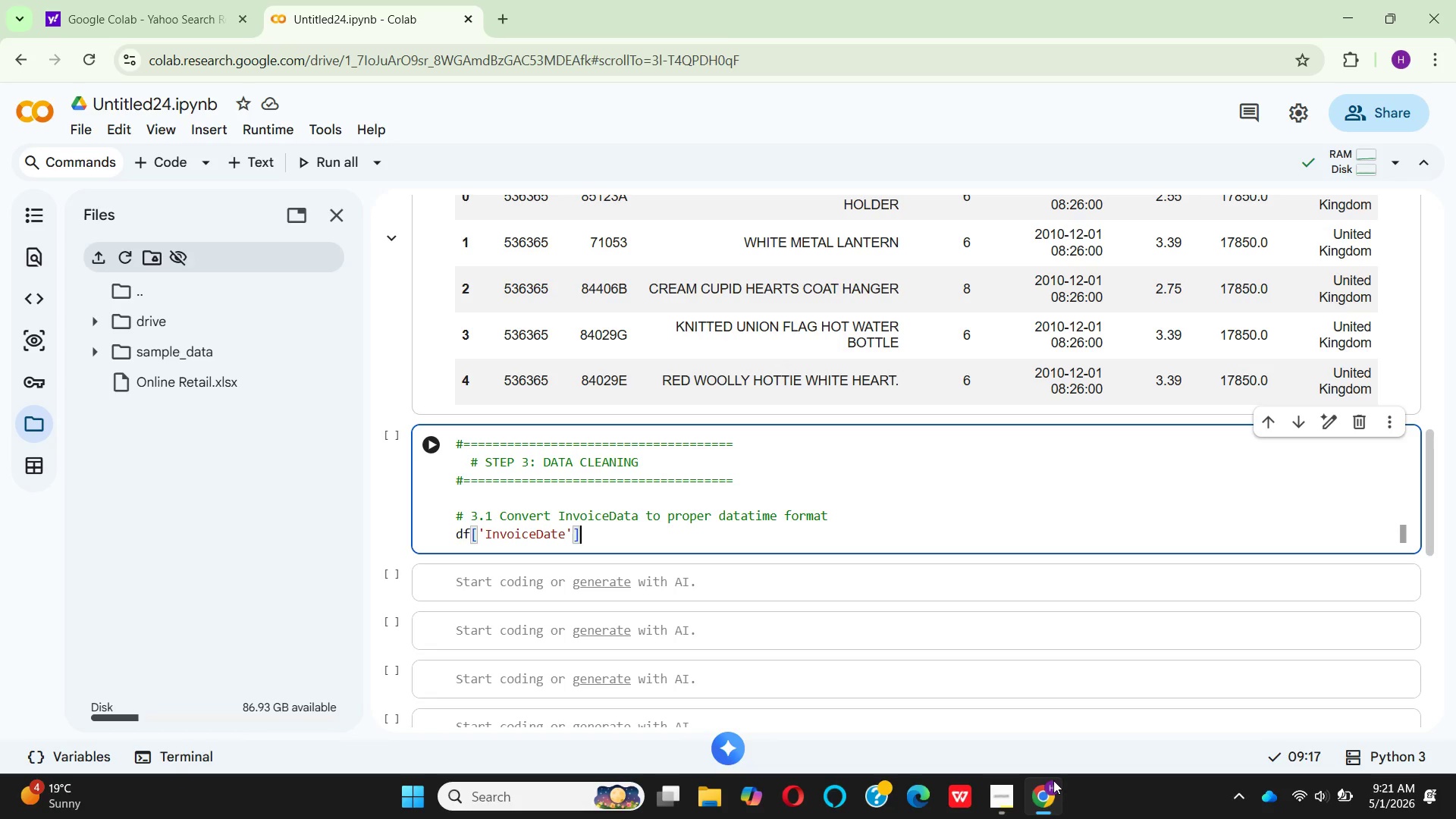 
key(ArrowRight)
 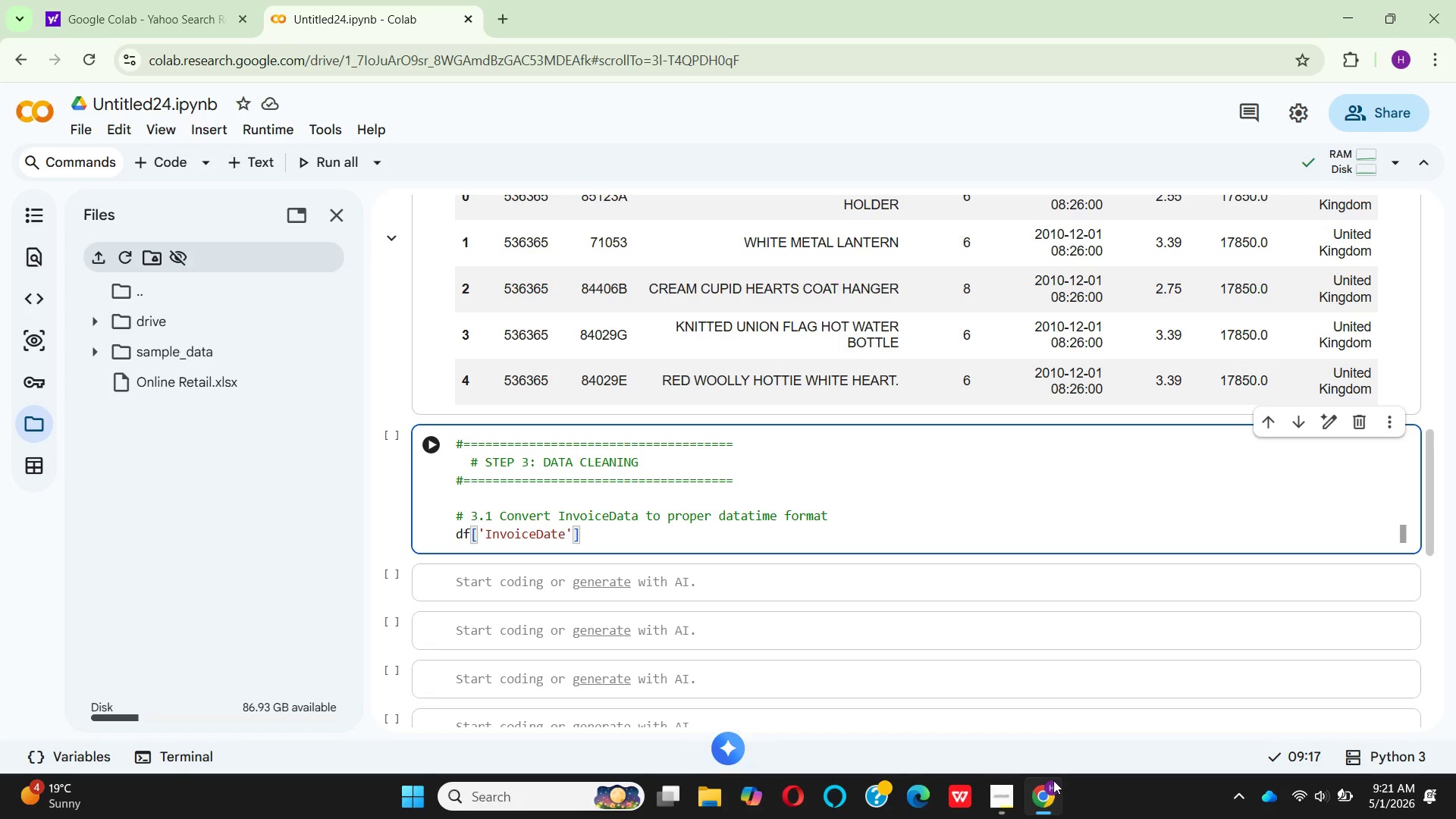 
type( = pd.to_)
 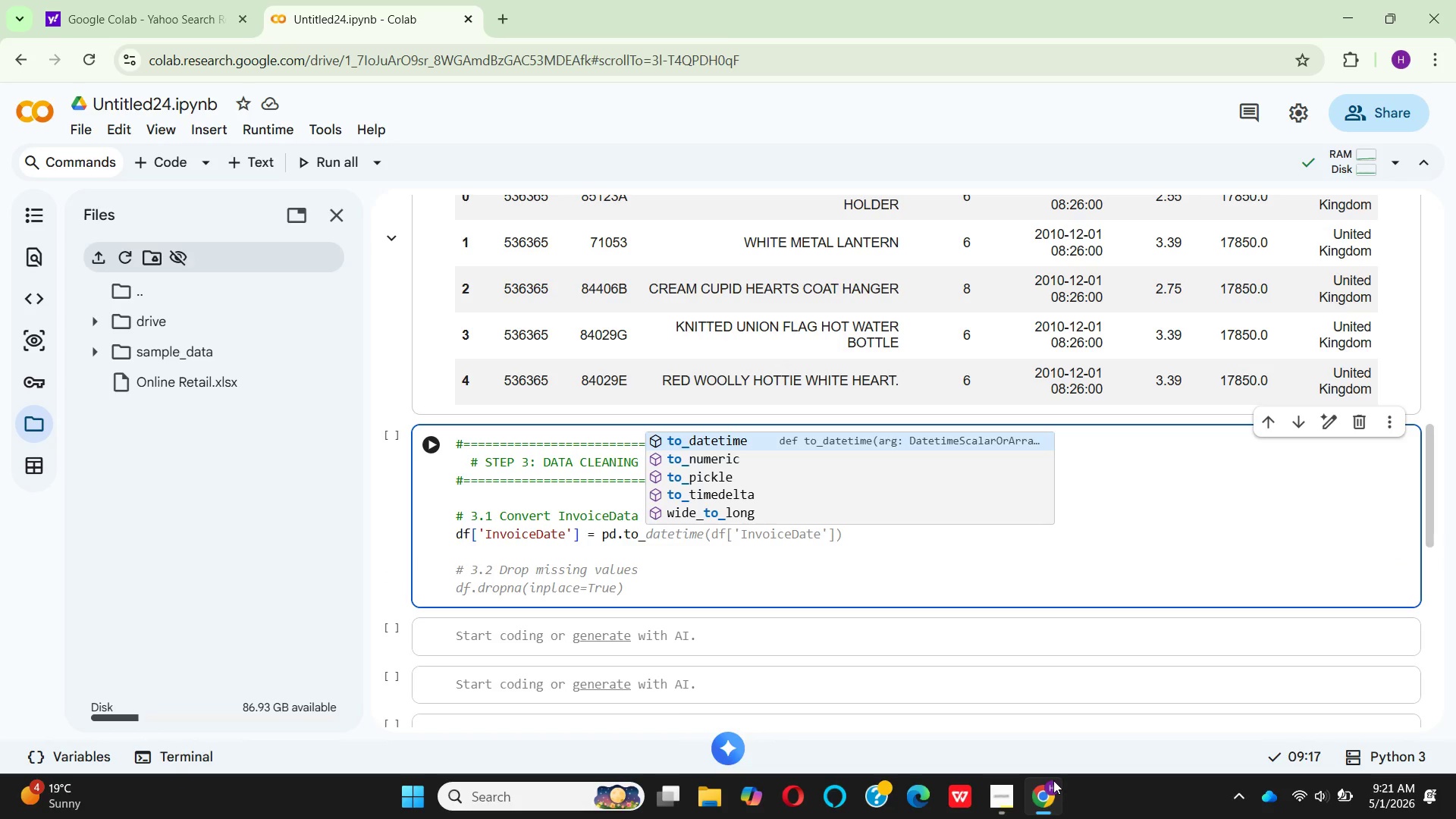 
key(Enter)
 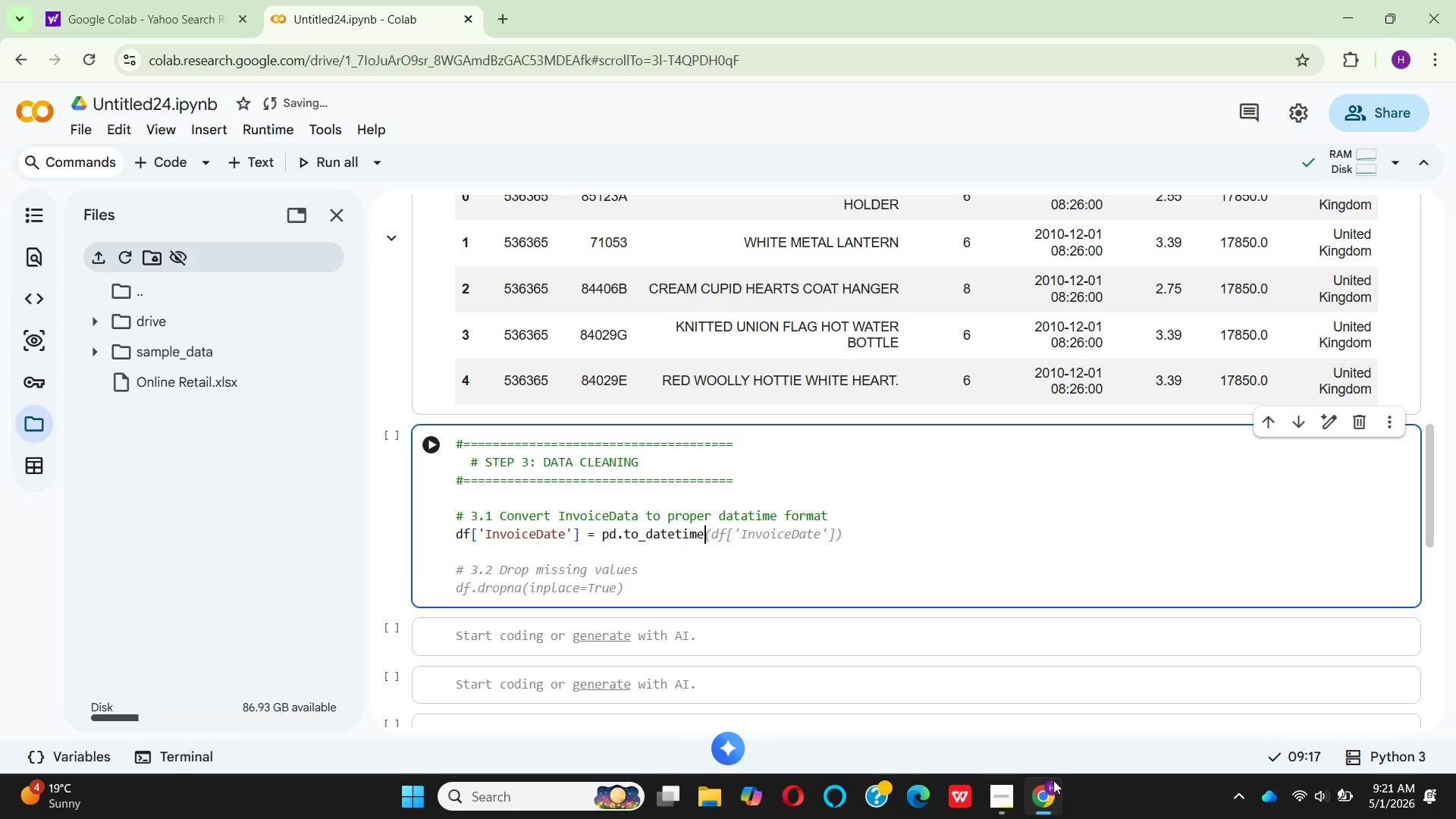 
type((df[')
 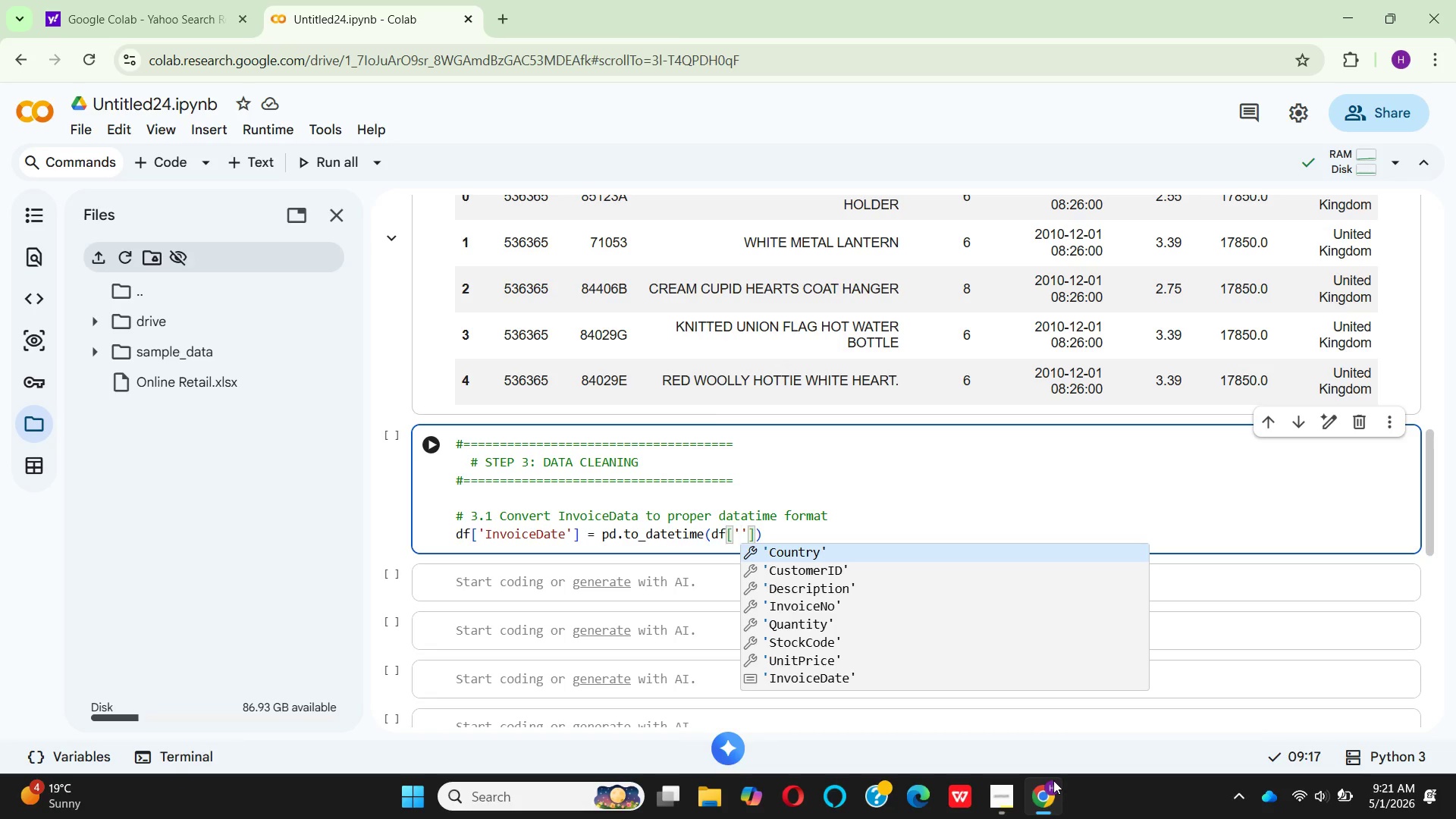 
key(ArrowDown)
 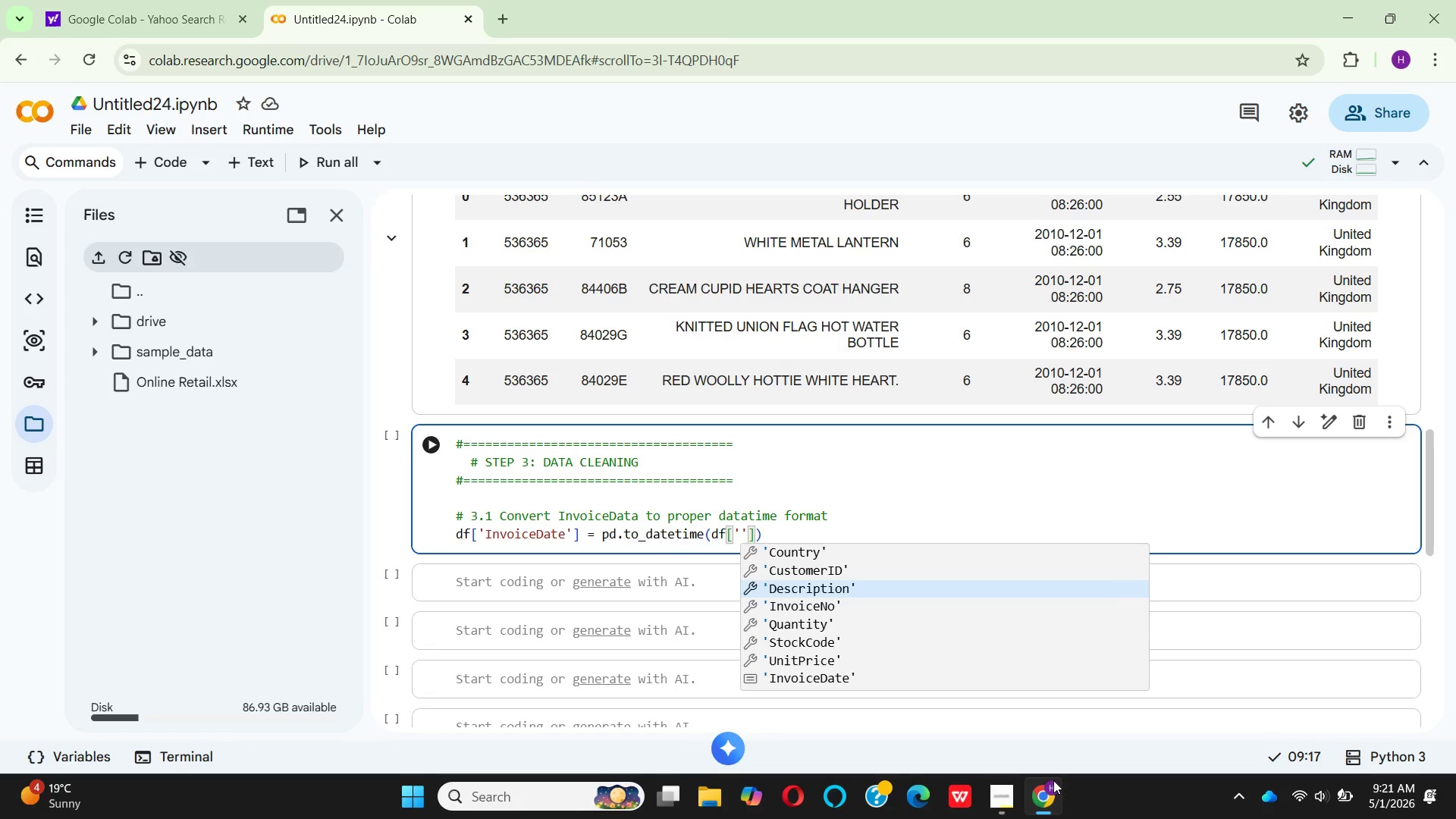 
key(ArrowDown)
 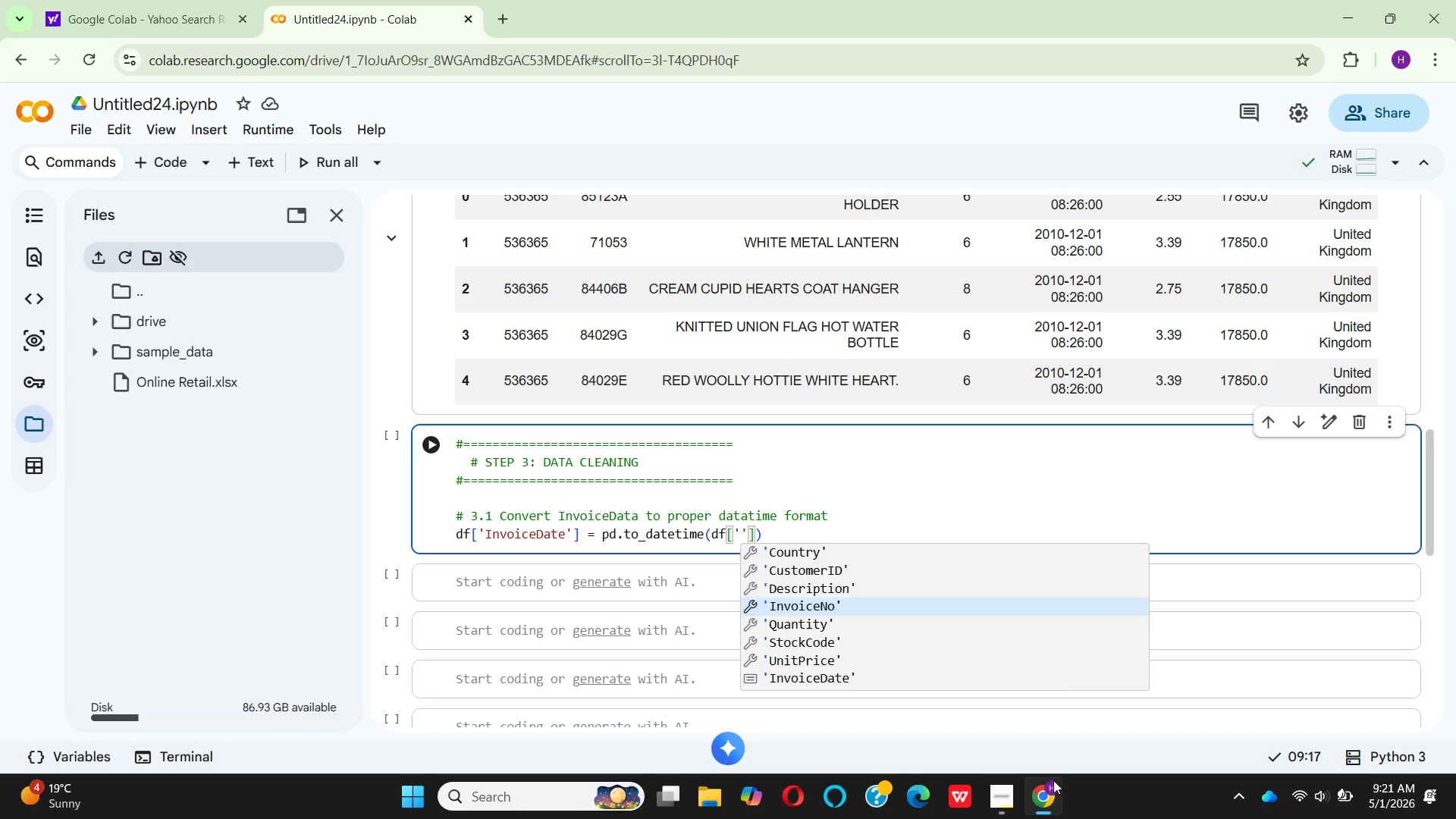 
key(ArrowDown)
 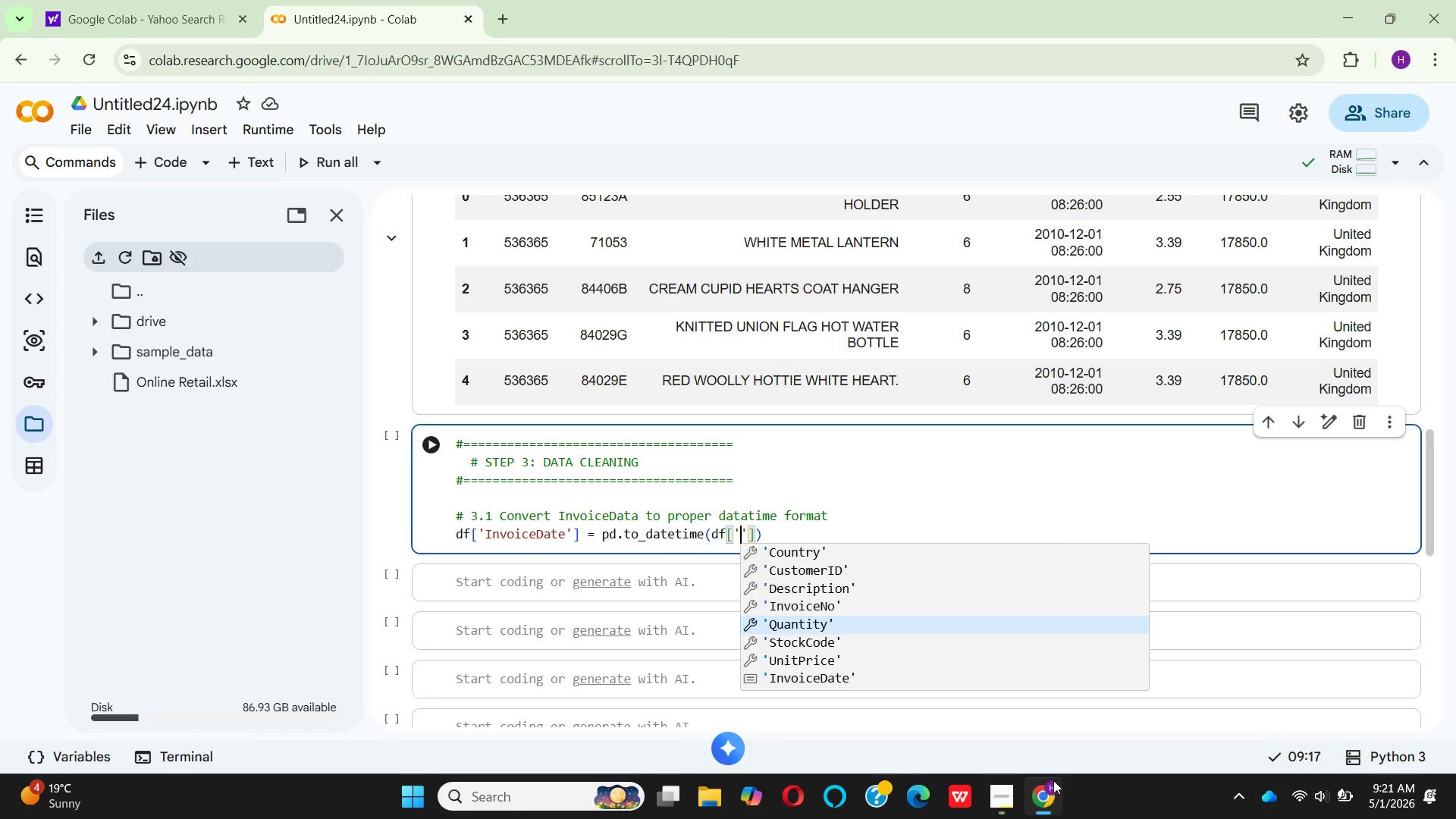 
key(ArrowDown)
 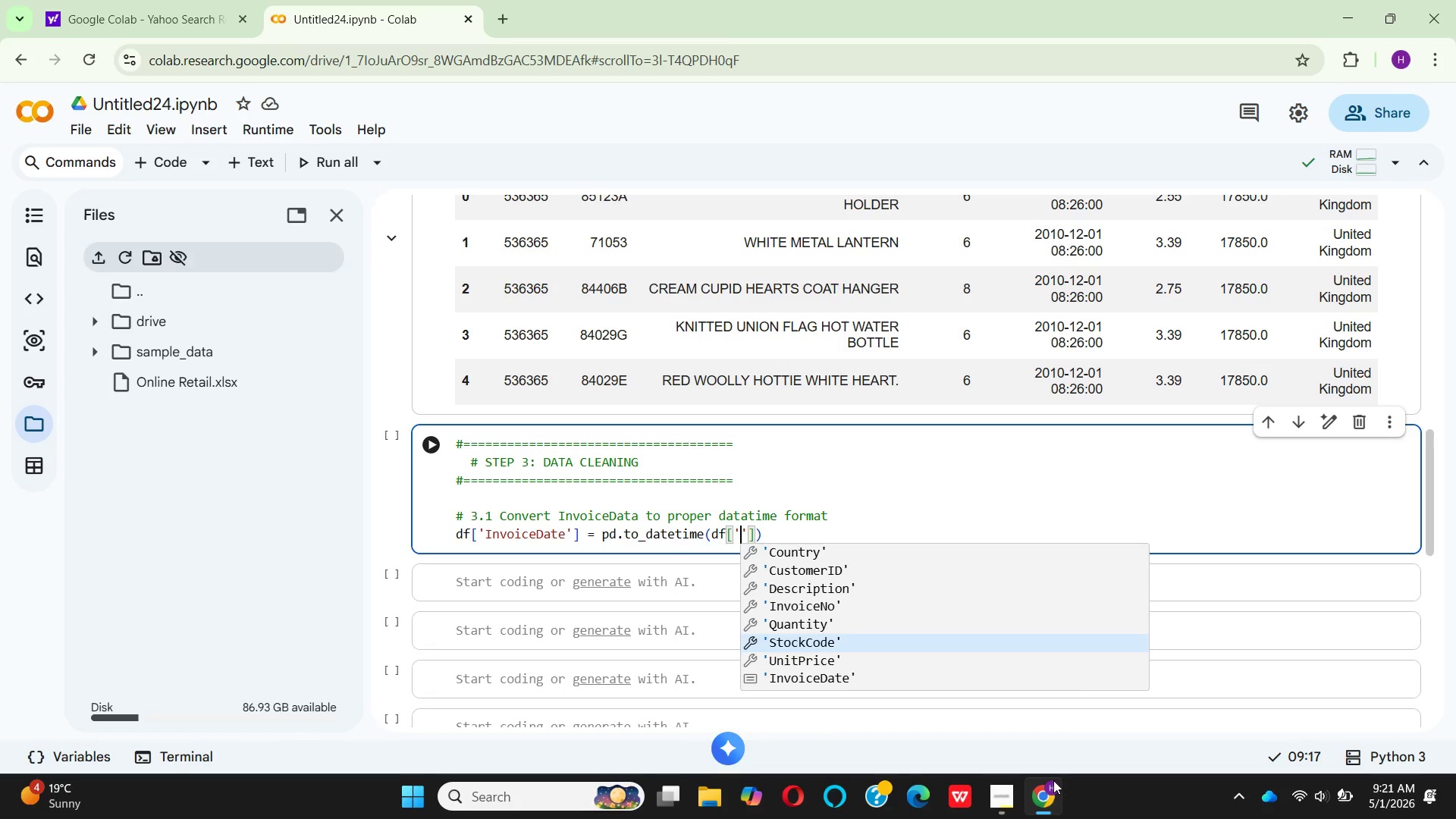 
key(ArrowDown)
 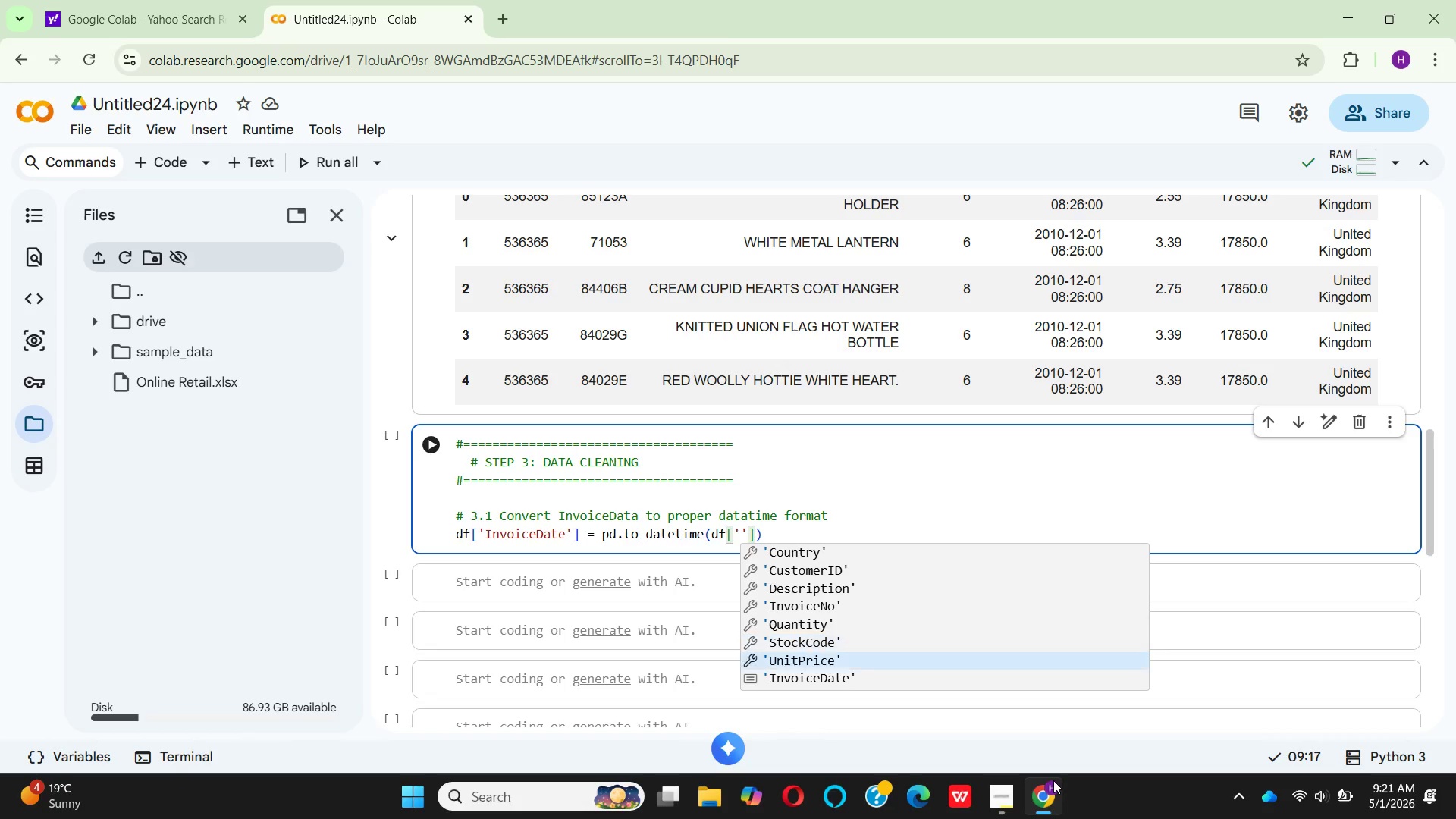 
key(ArrowDown)
 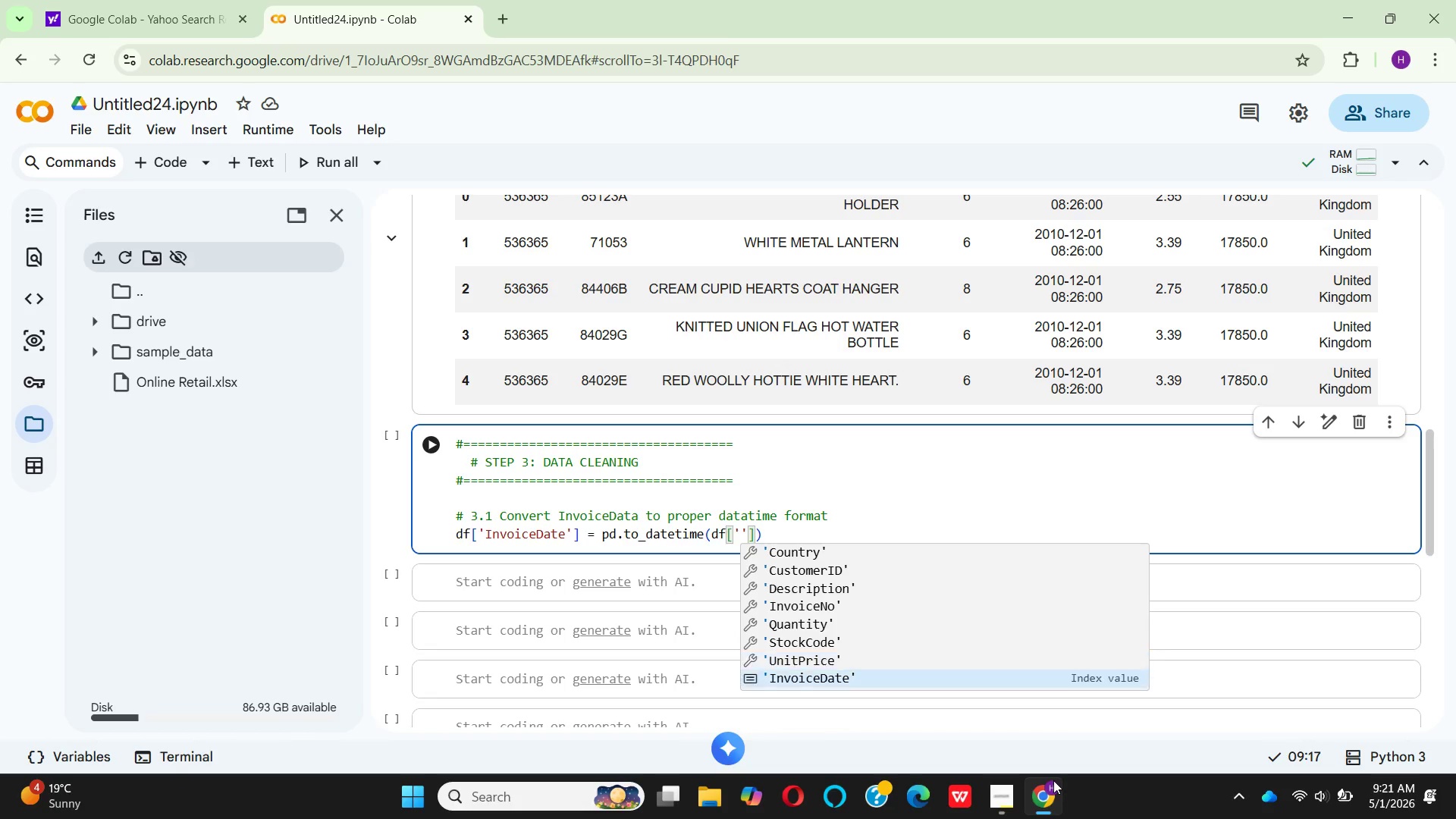 
key(ArrowDown)
 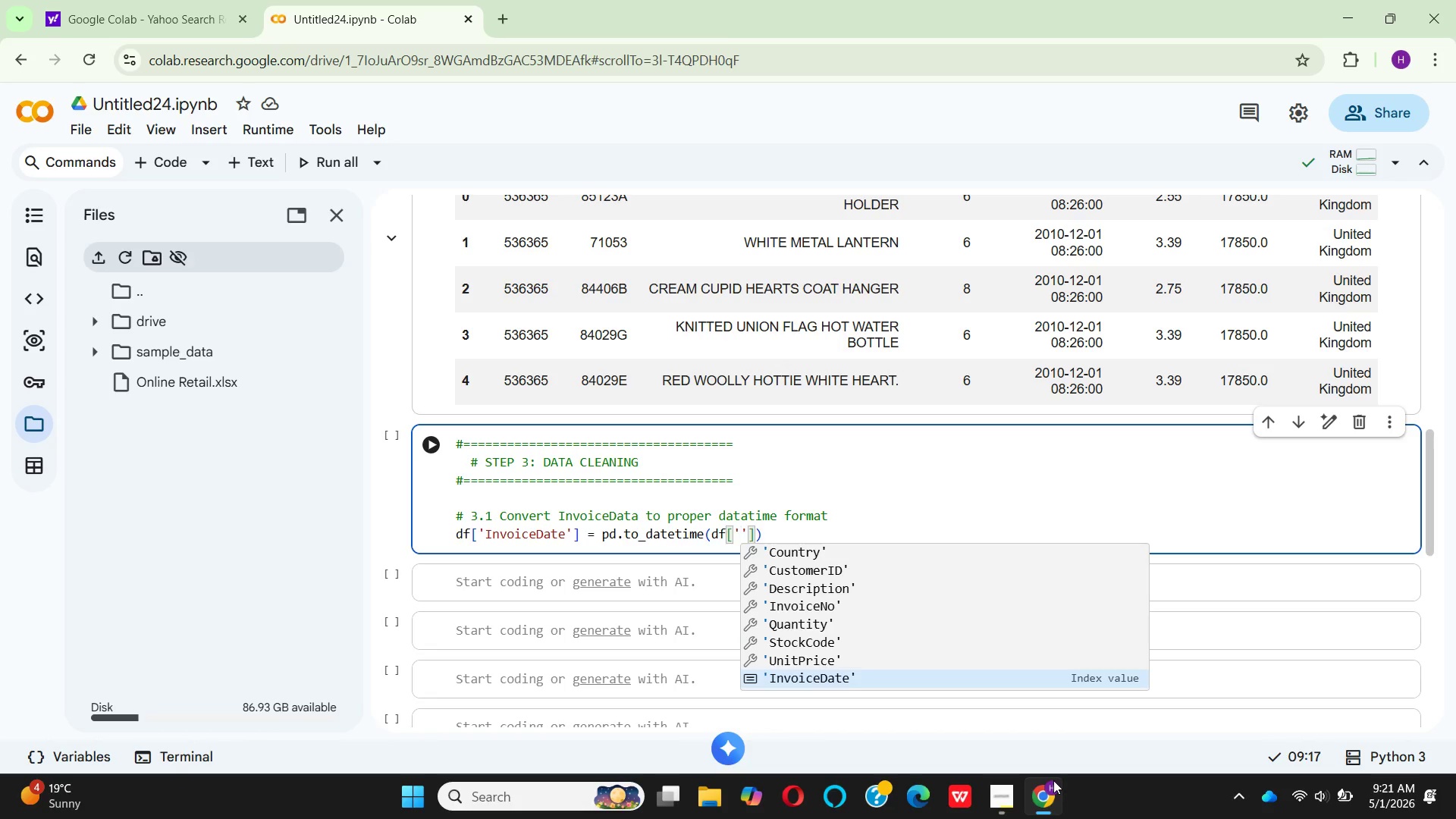 
key(Enter)
 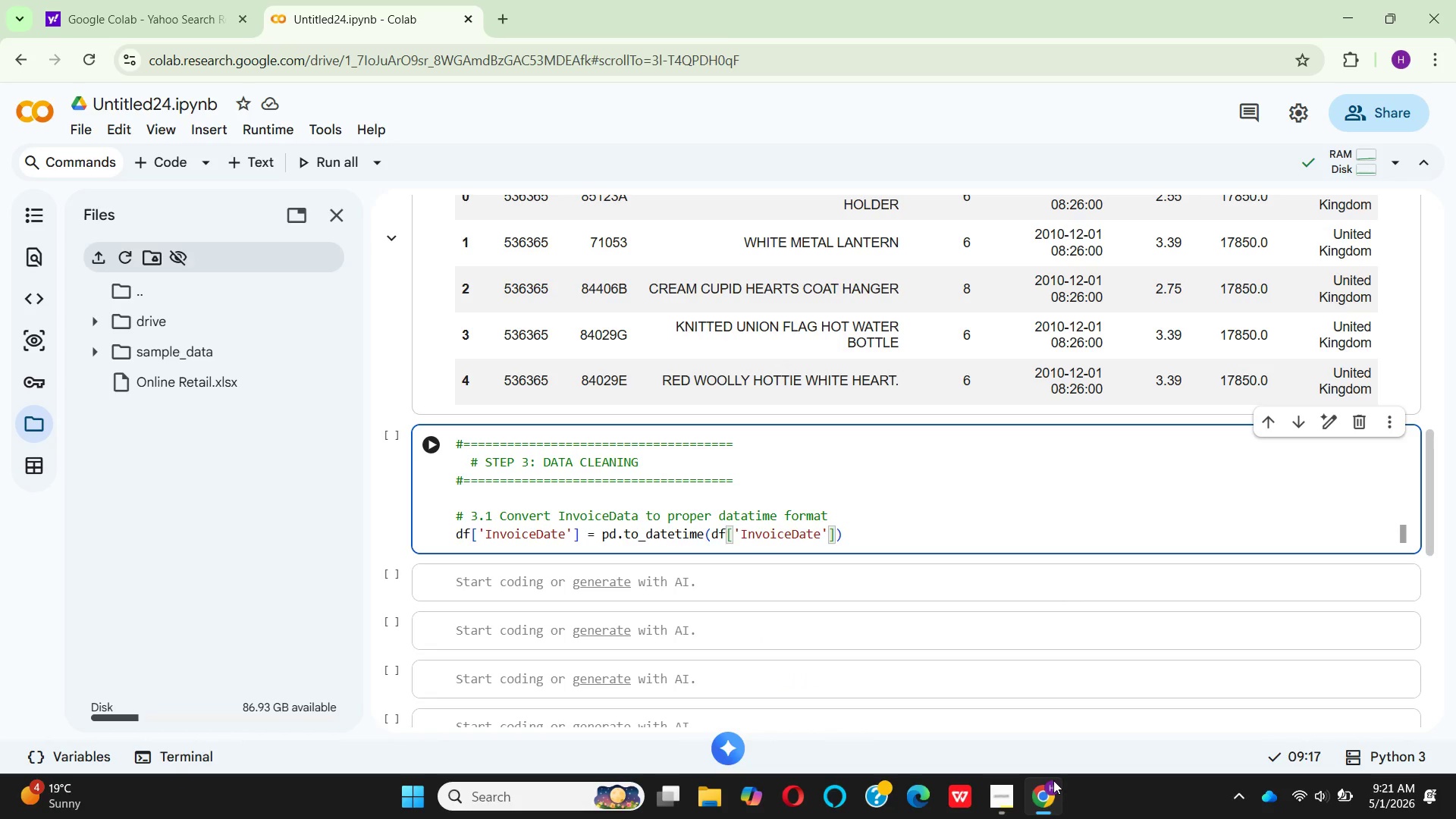 
key(ArrowRight)
 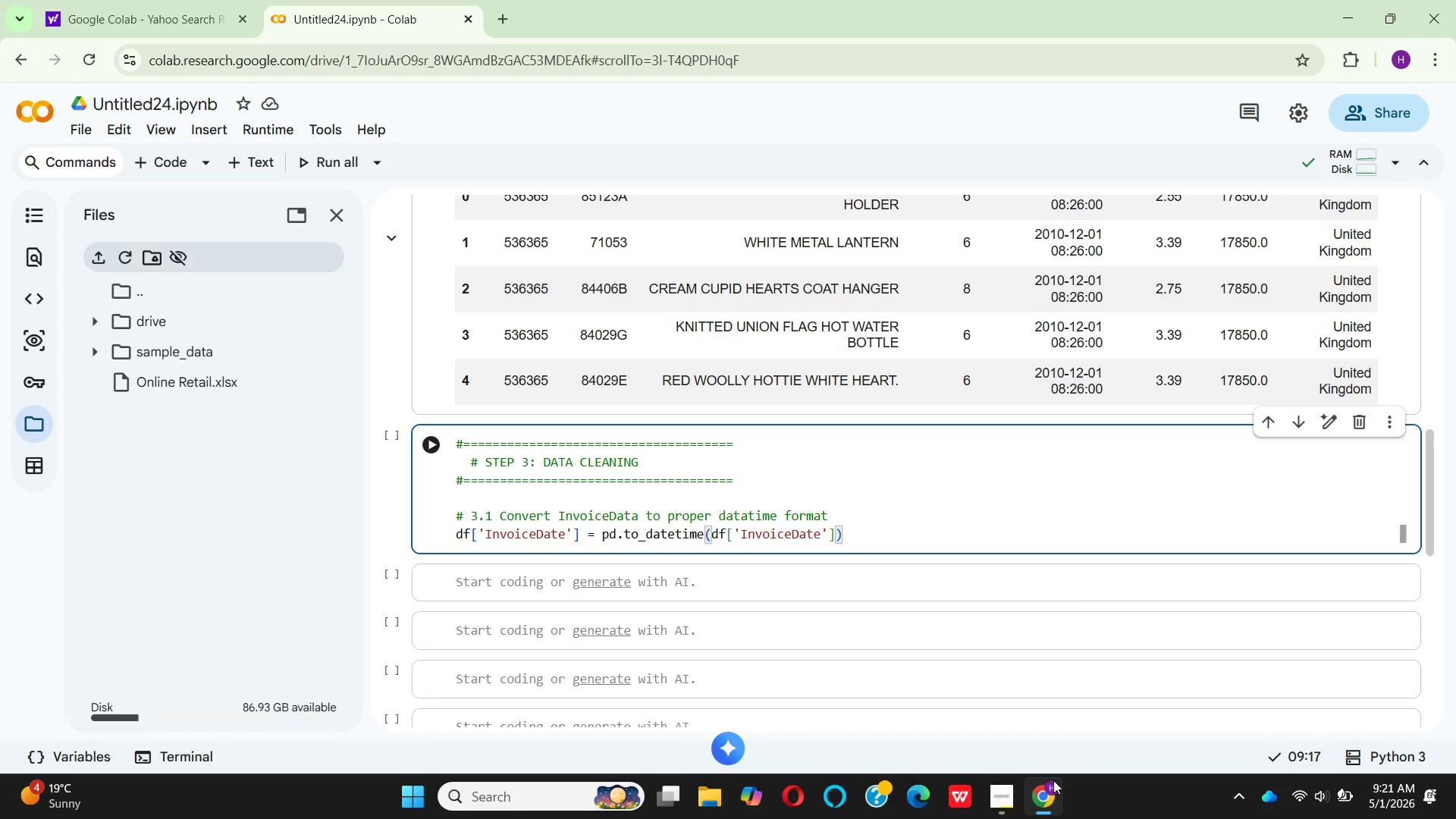 
key(Comma)
 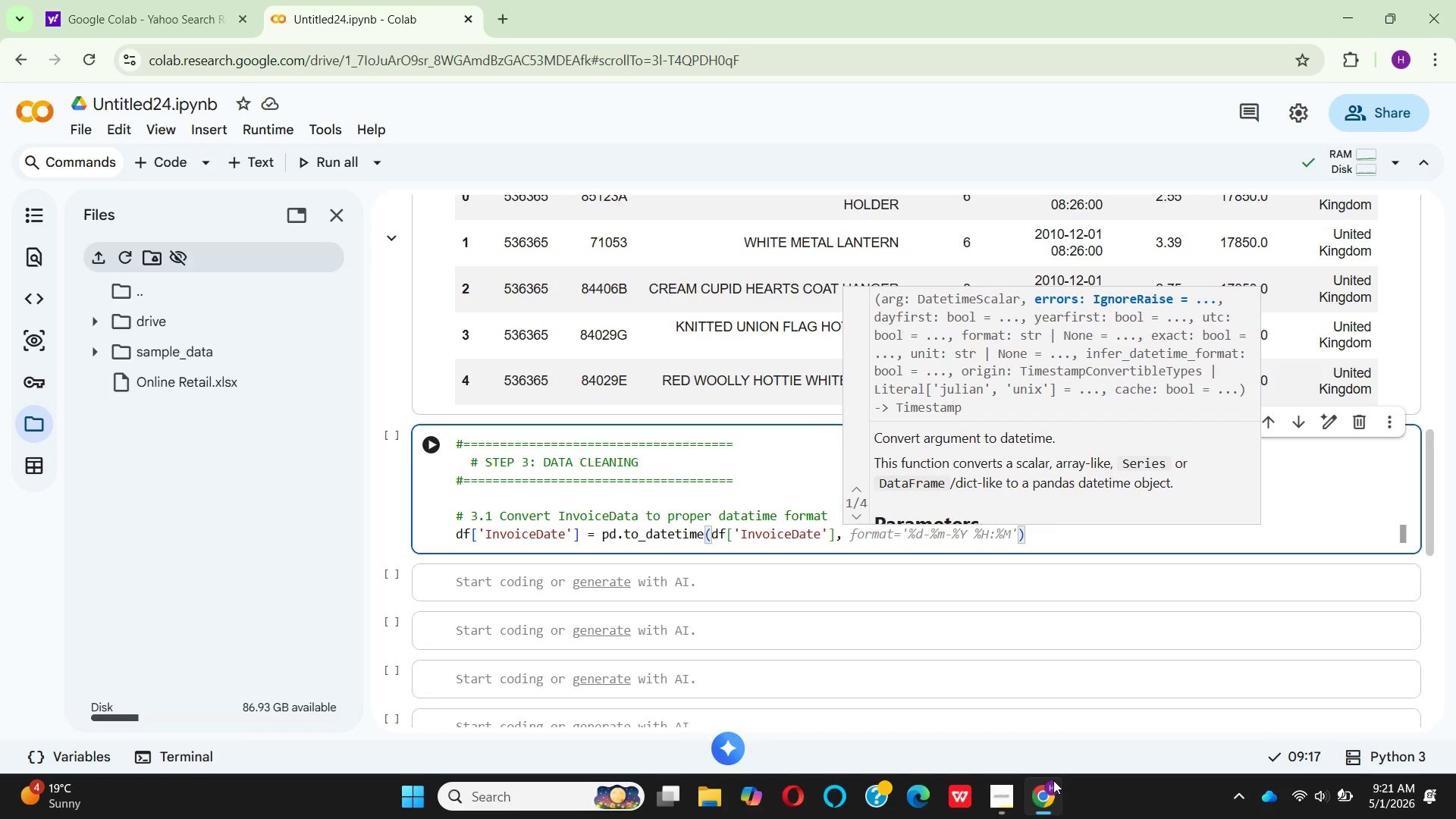 
key(Space)
 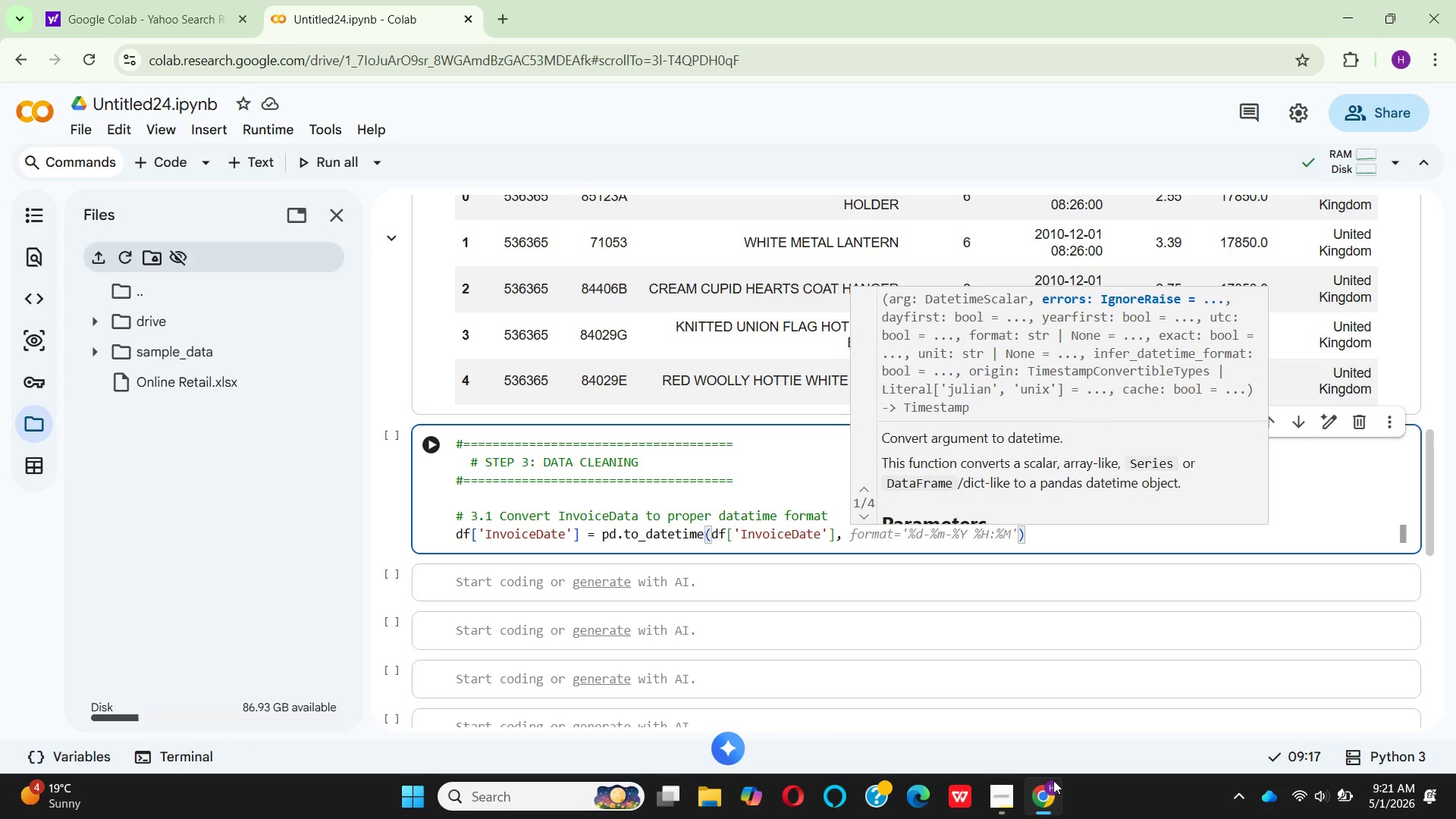 
type(errors)
 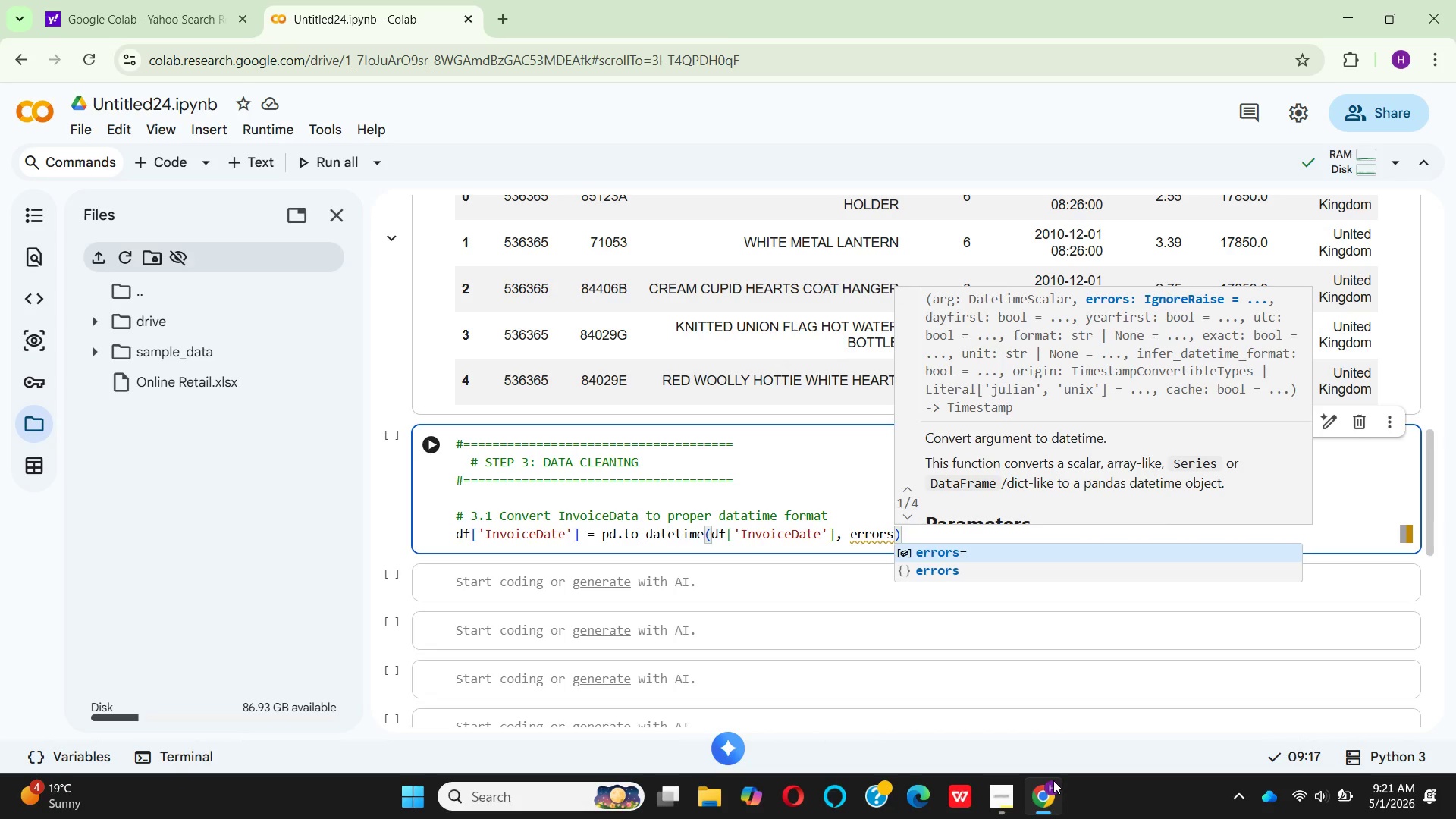 
hold_key(key=Enter, duration=0.31)
 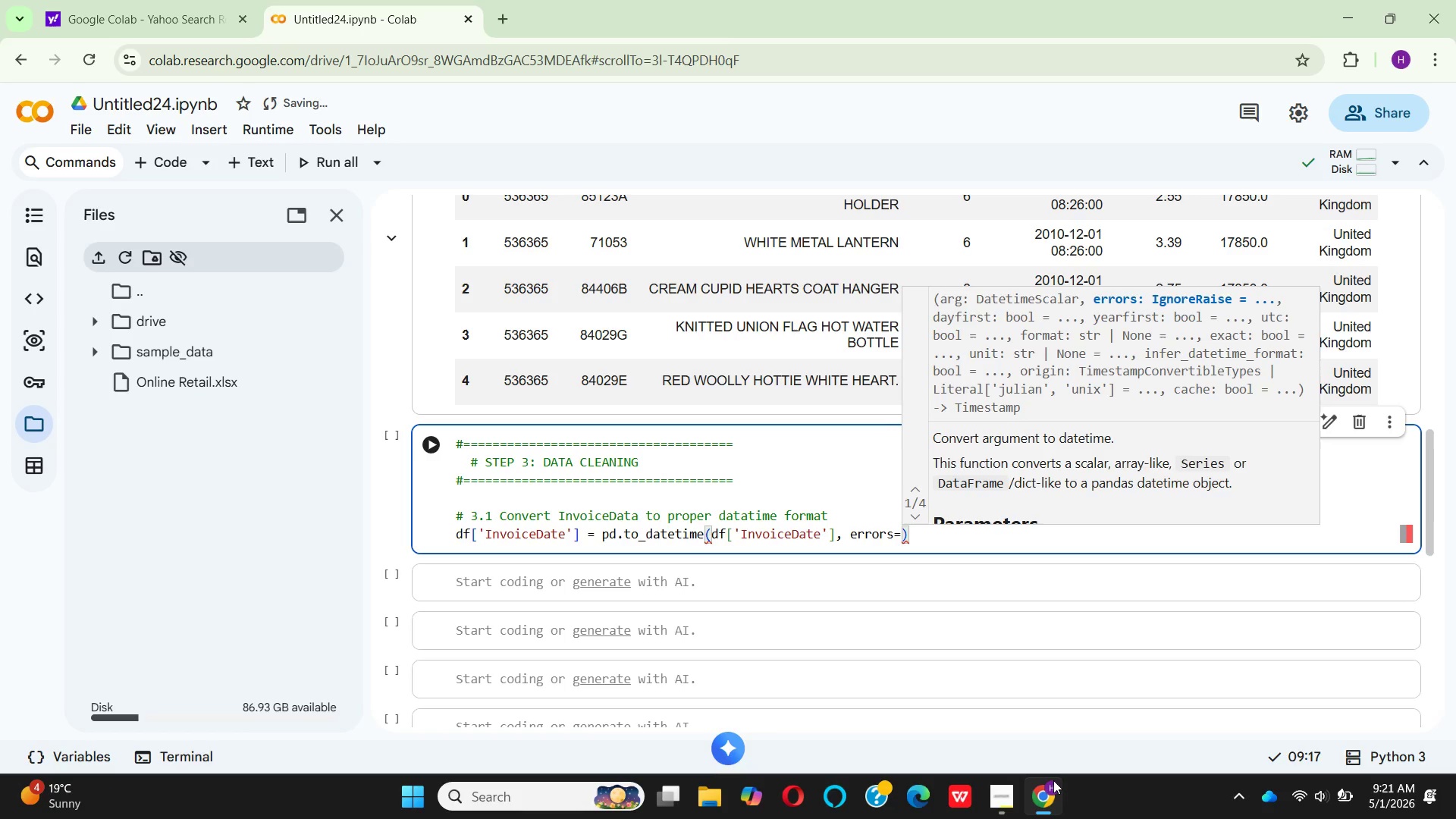 
type('coerce)
 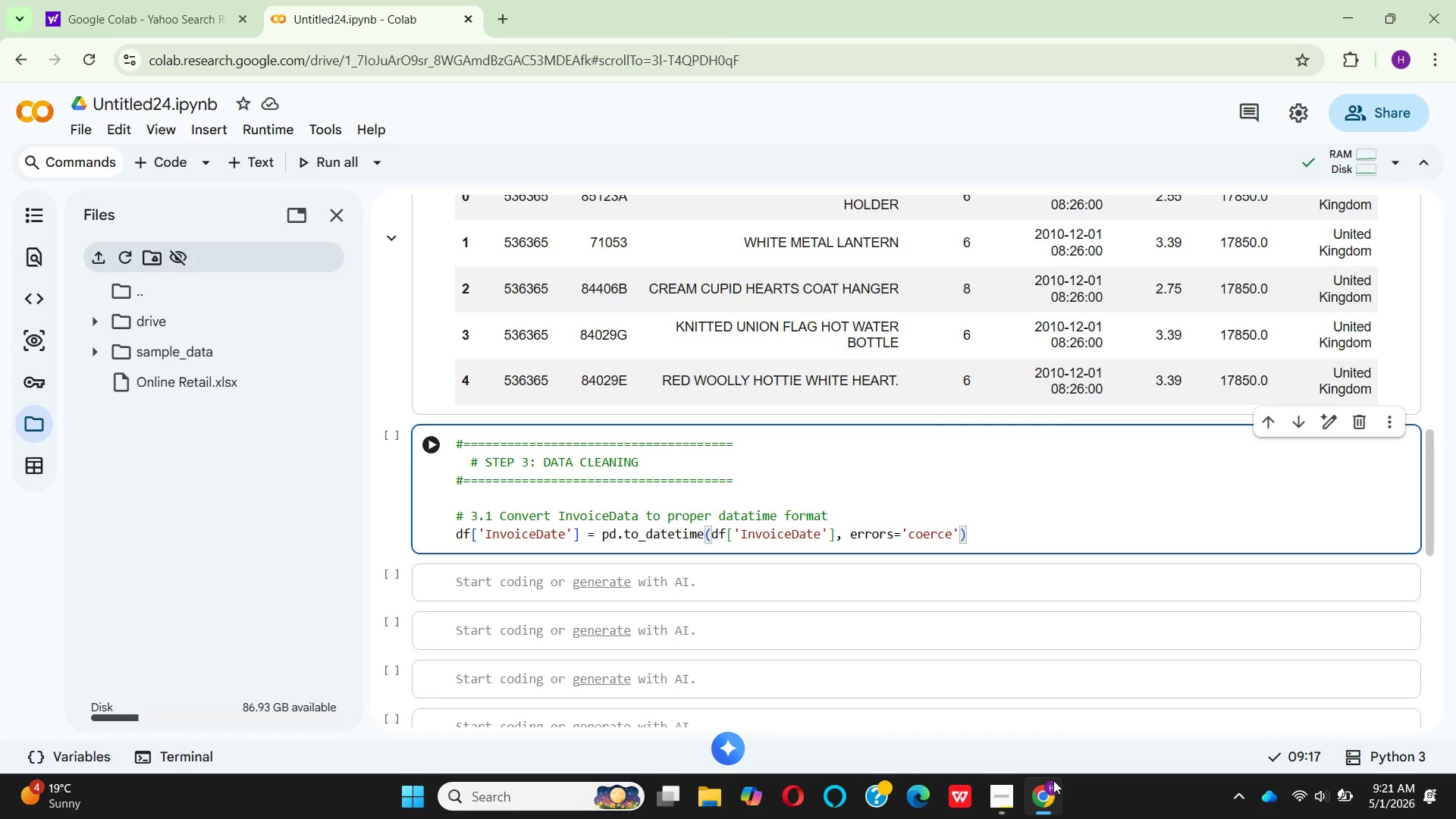 
key(ArrowRight)
 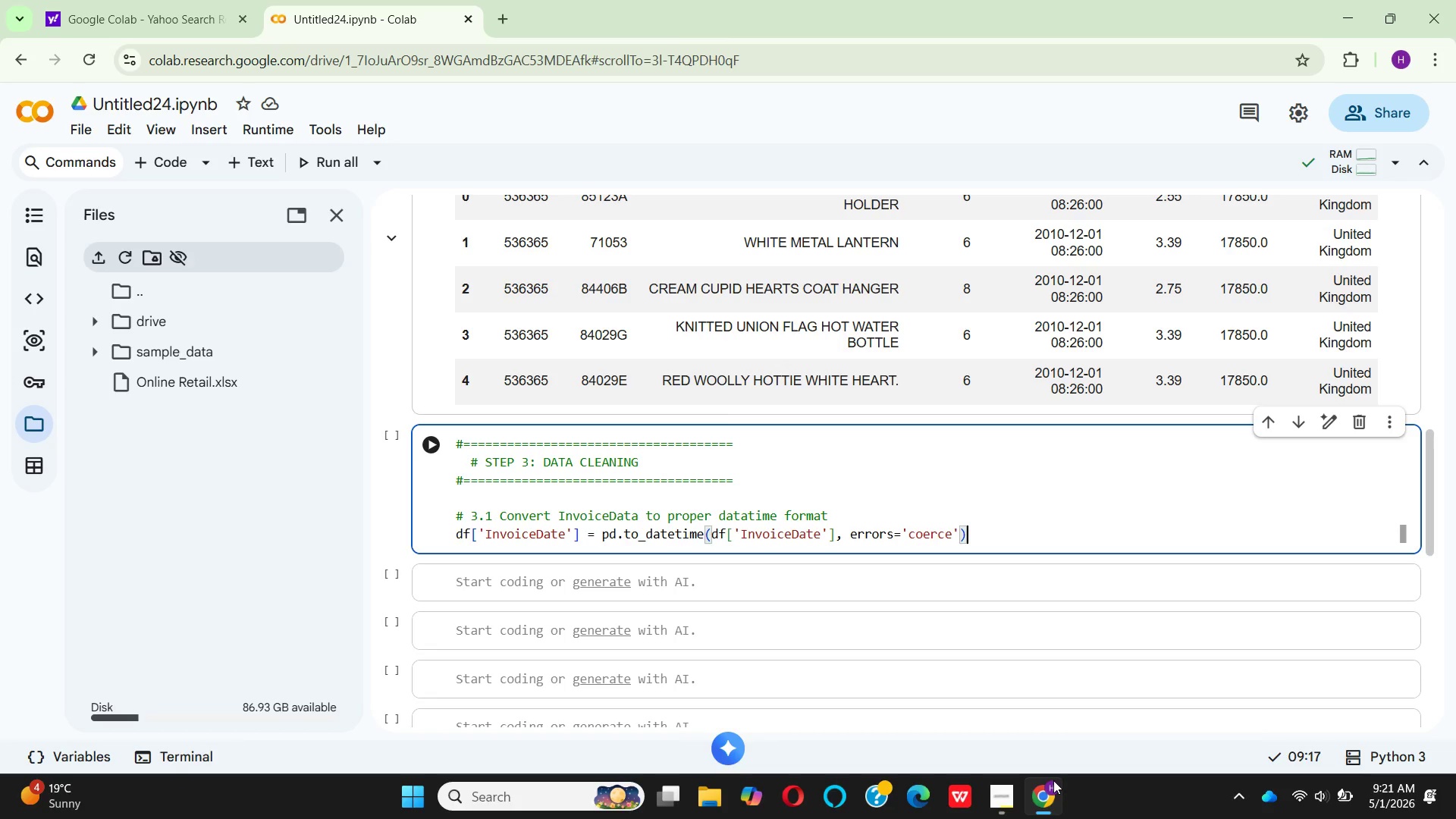 
key(ArrowRight)
 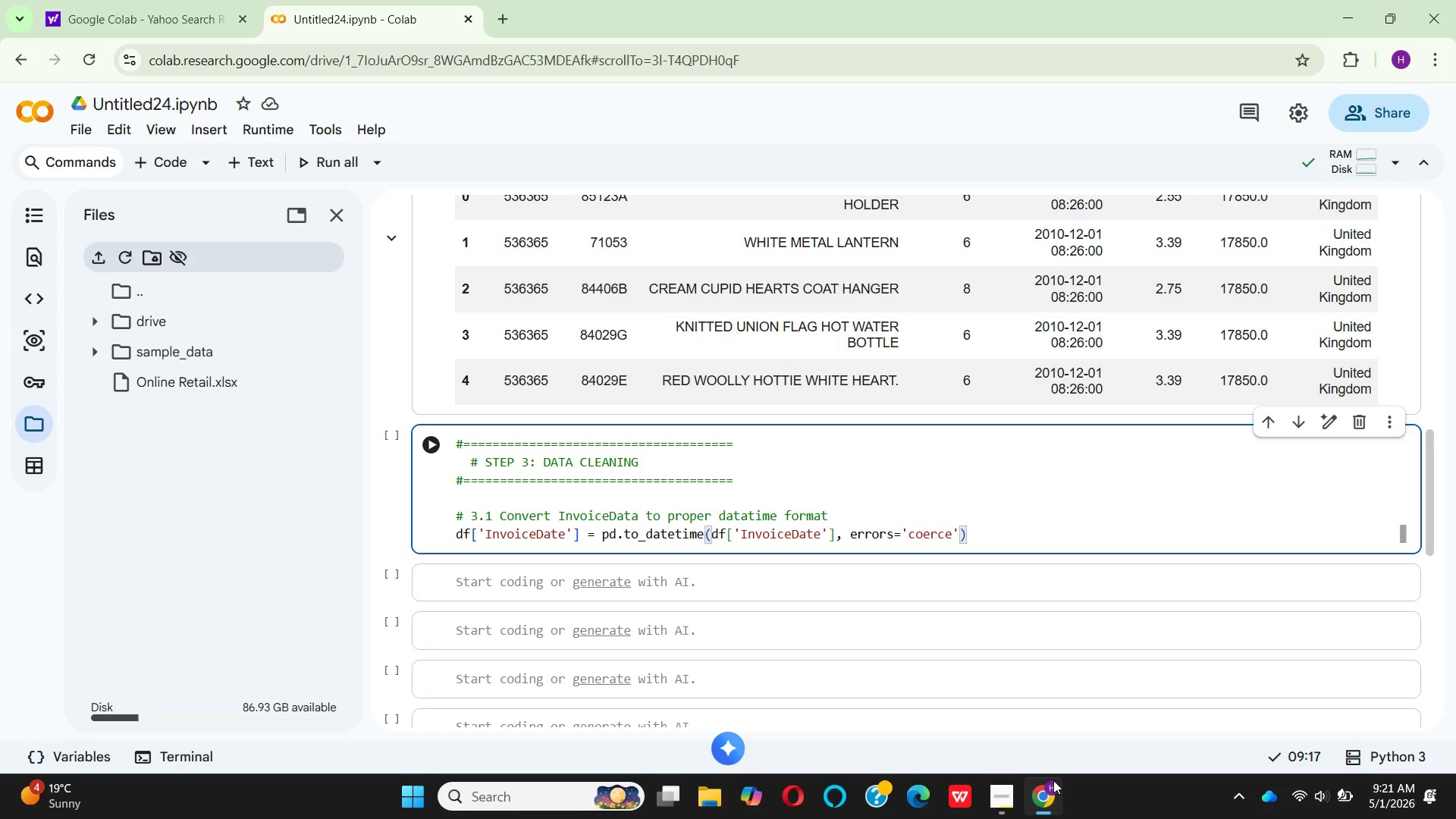 
key(Enter)
 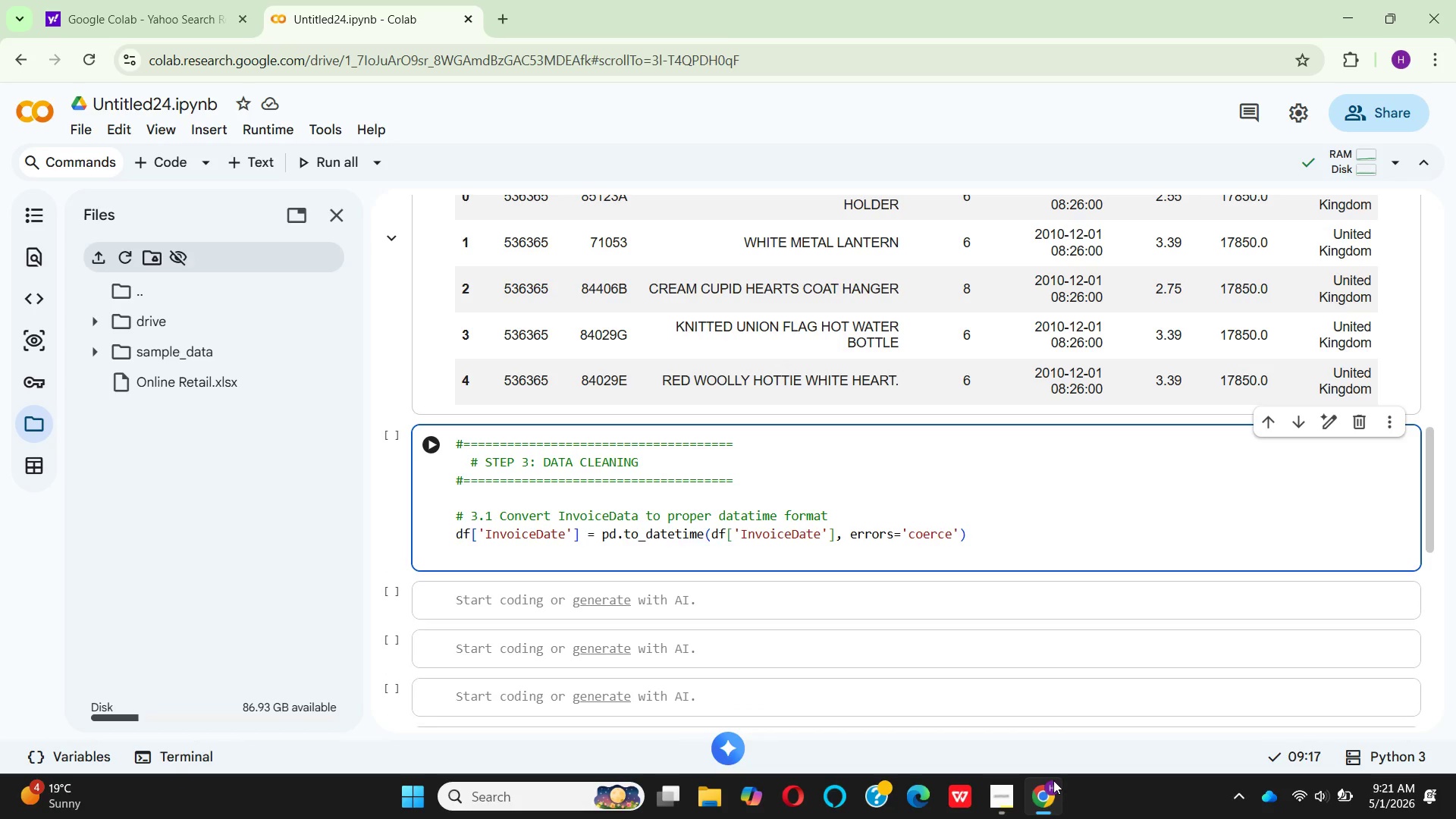 
key(Enter)
 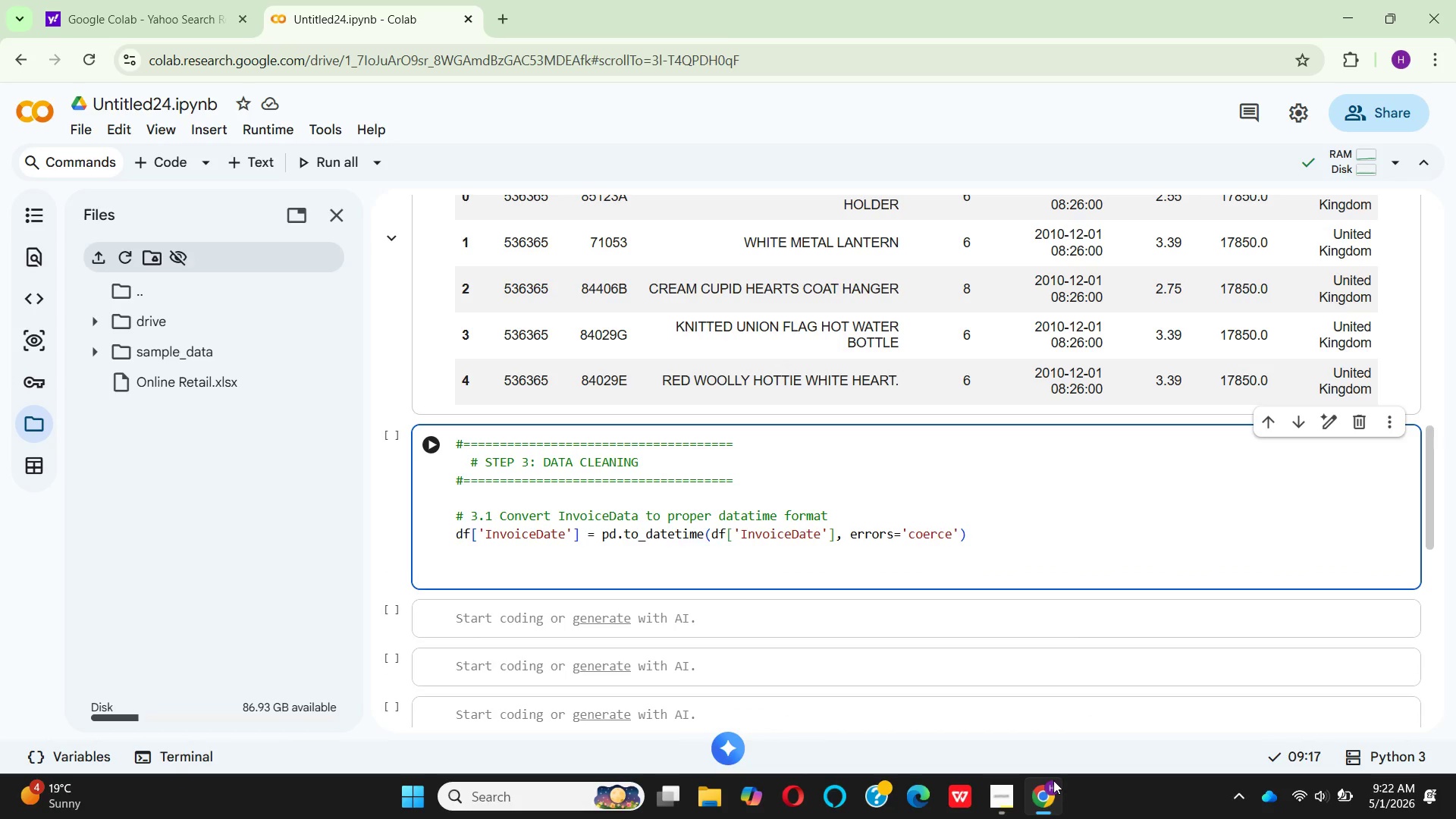 
type(# chek)
key(Backspace)
type(ck for conversion errors)
 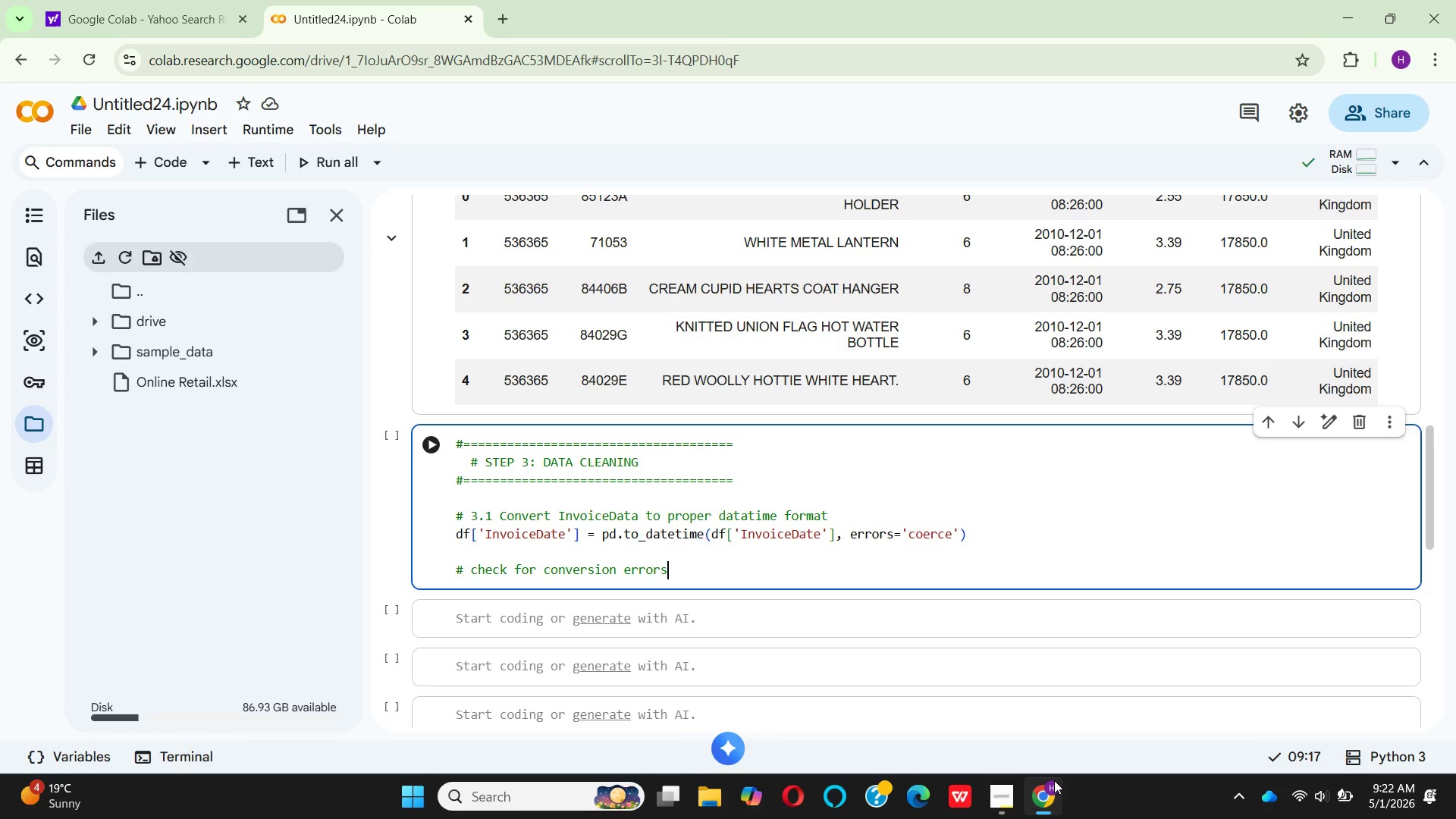 
key(Enter)
 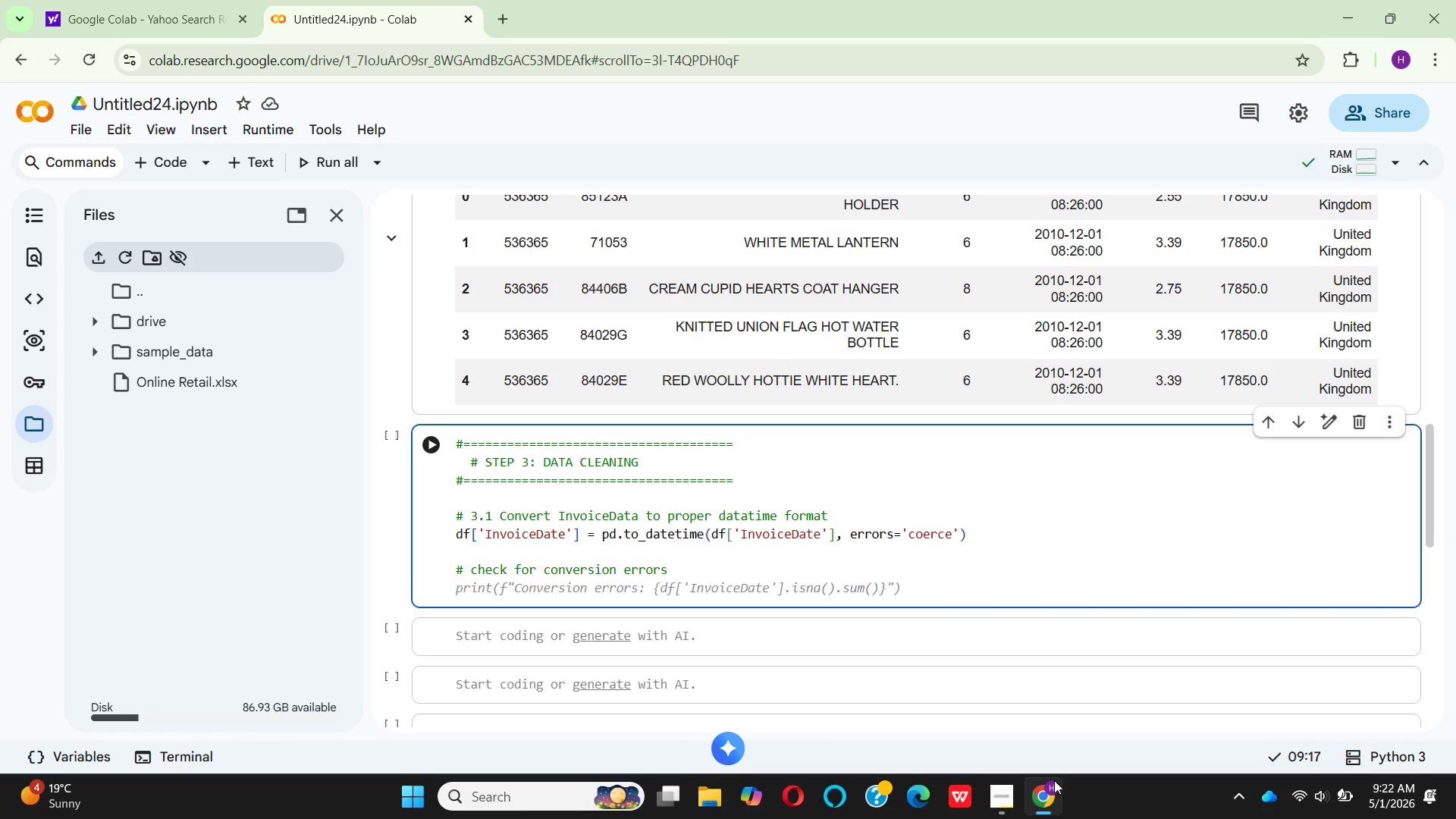 
type(null_dates = df[')
 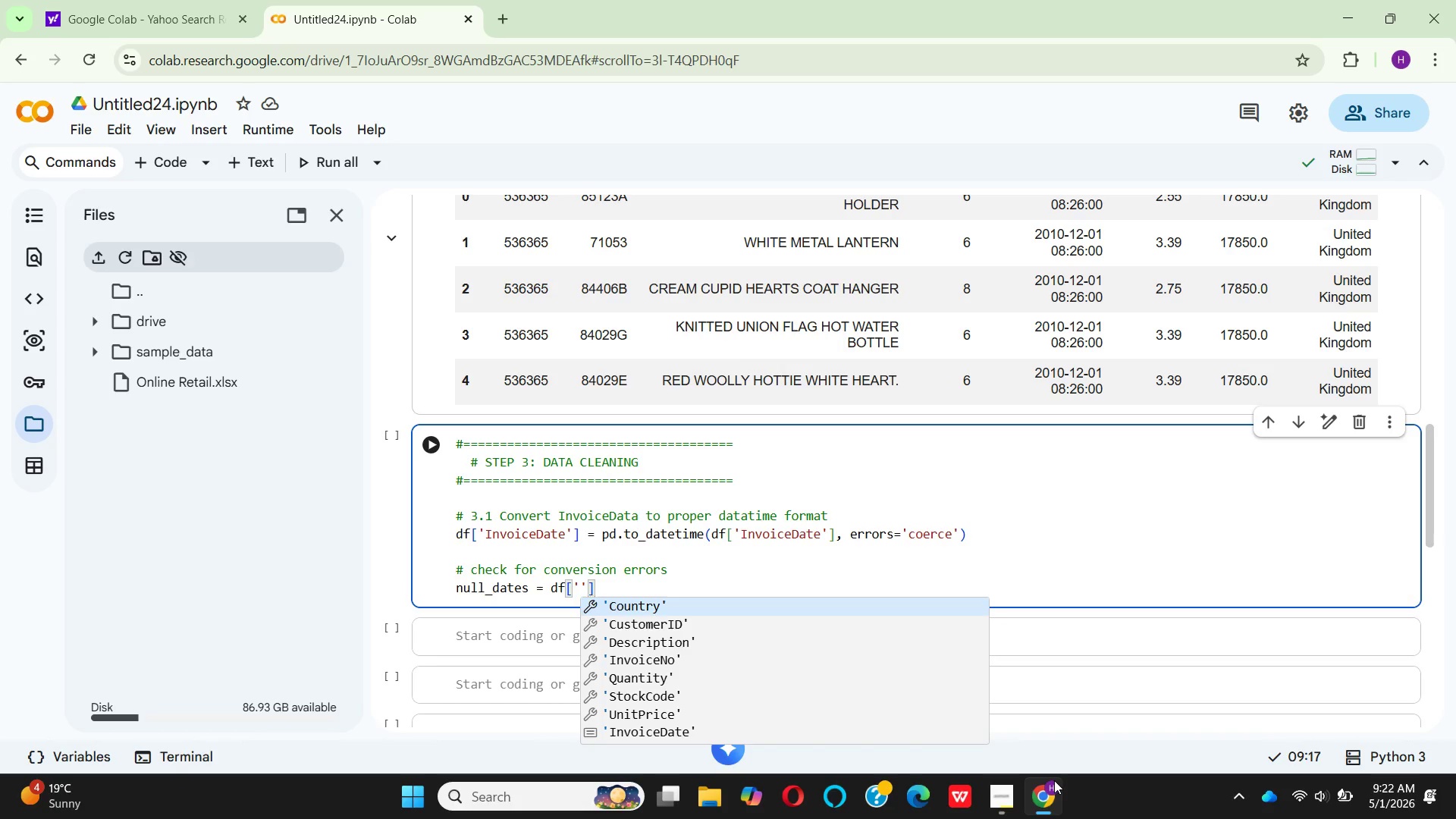 
key(ArrowUp)
 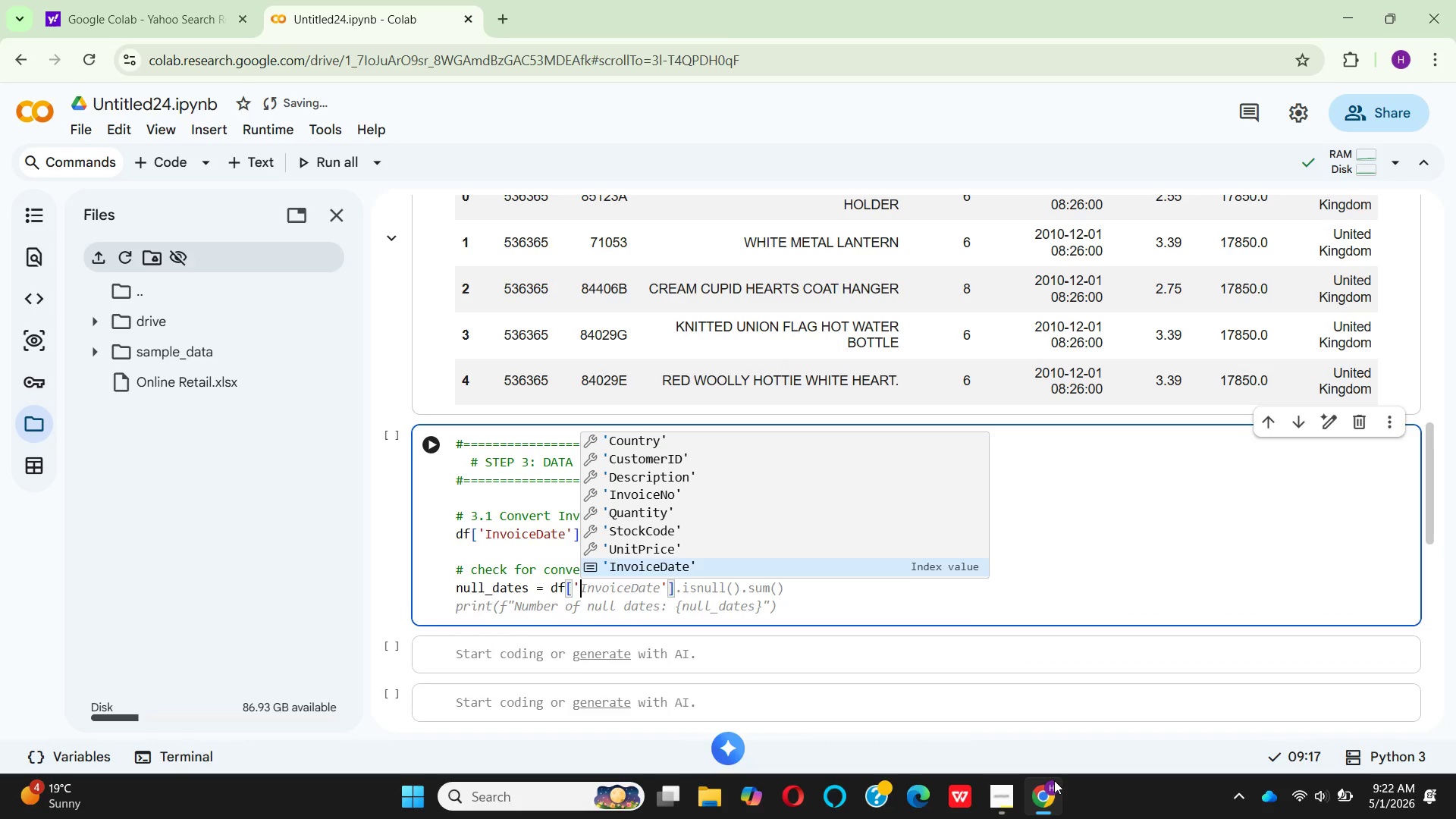 
key(Enter)
 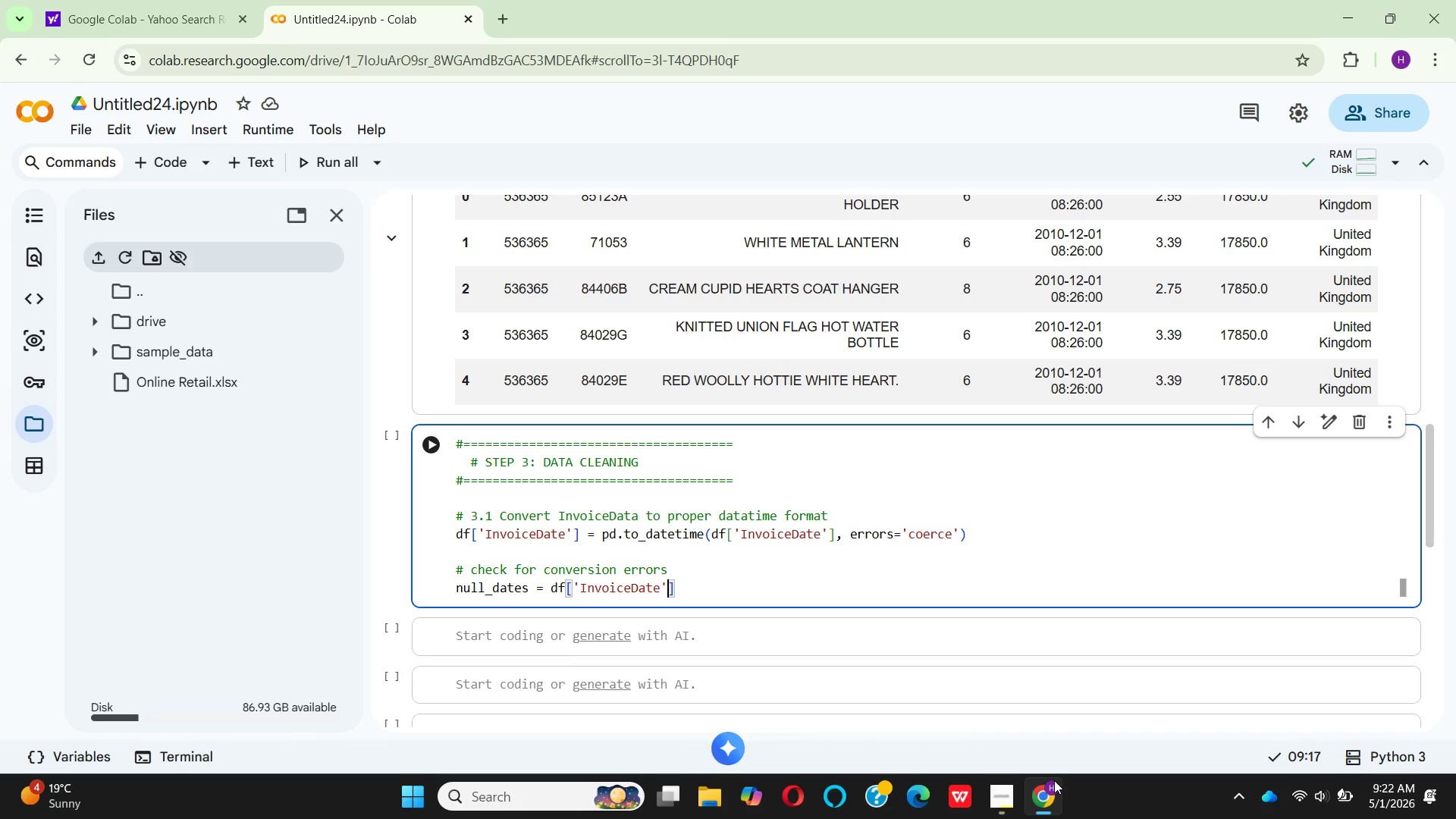 
key(ArrowRight)
 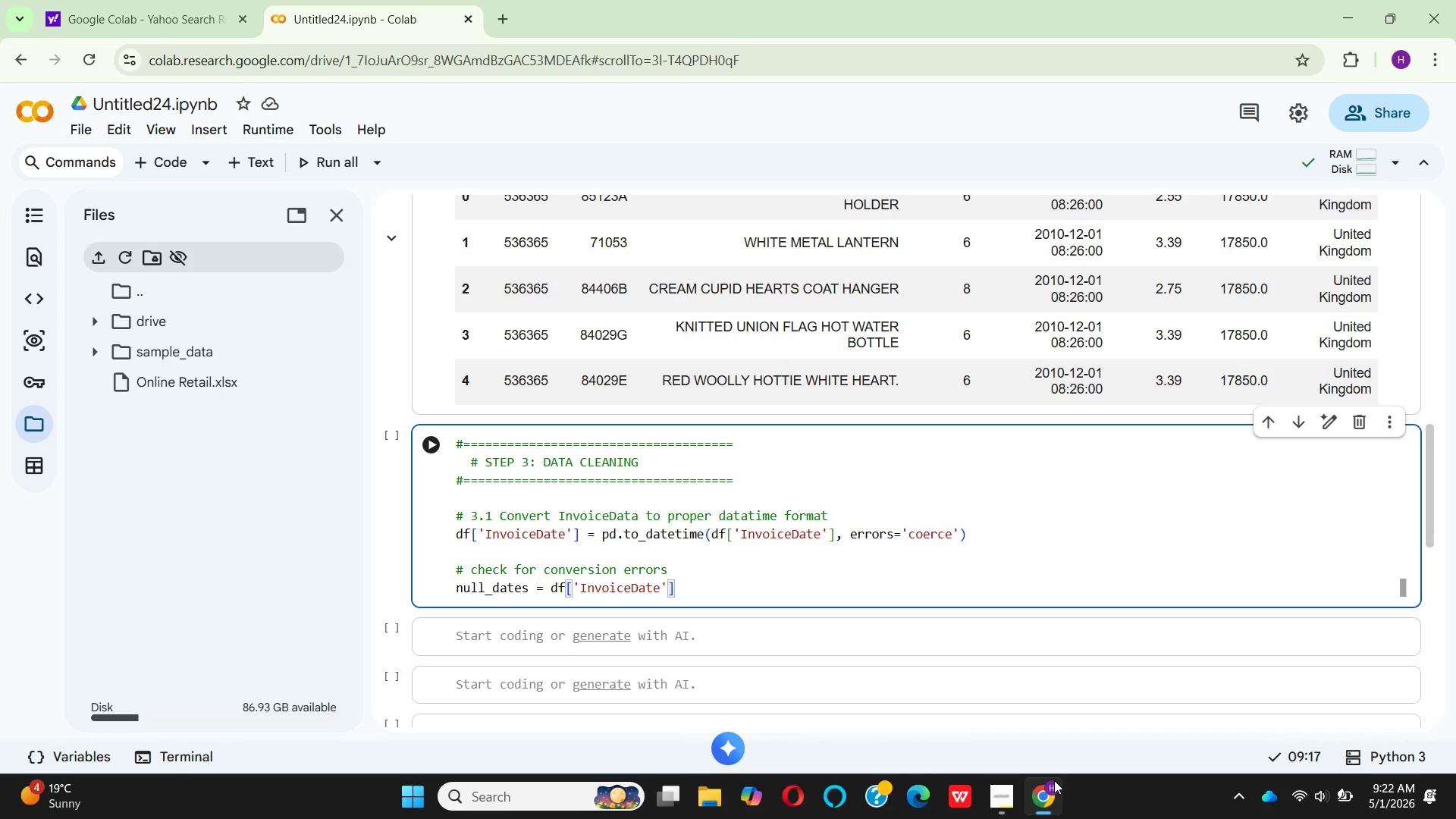 
type(.isna)
 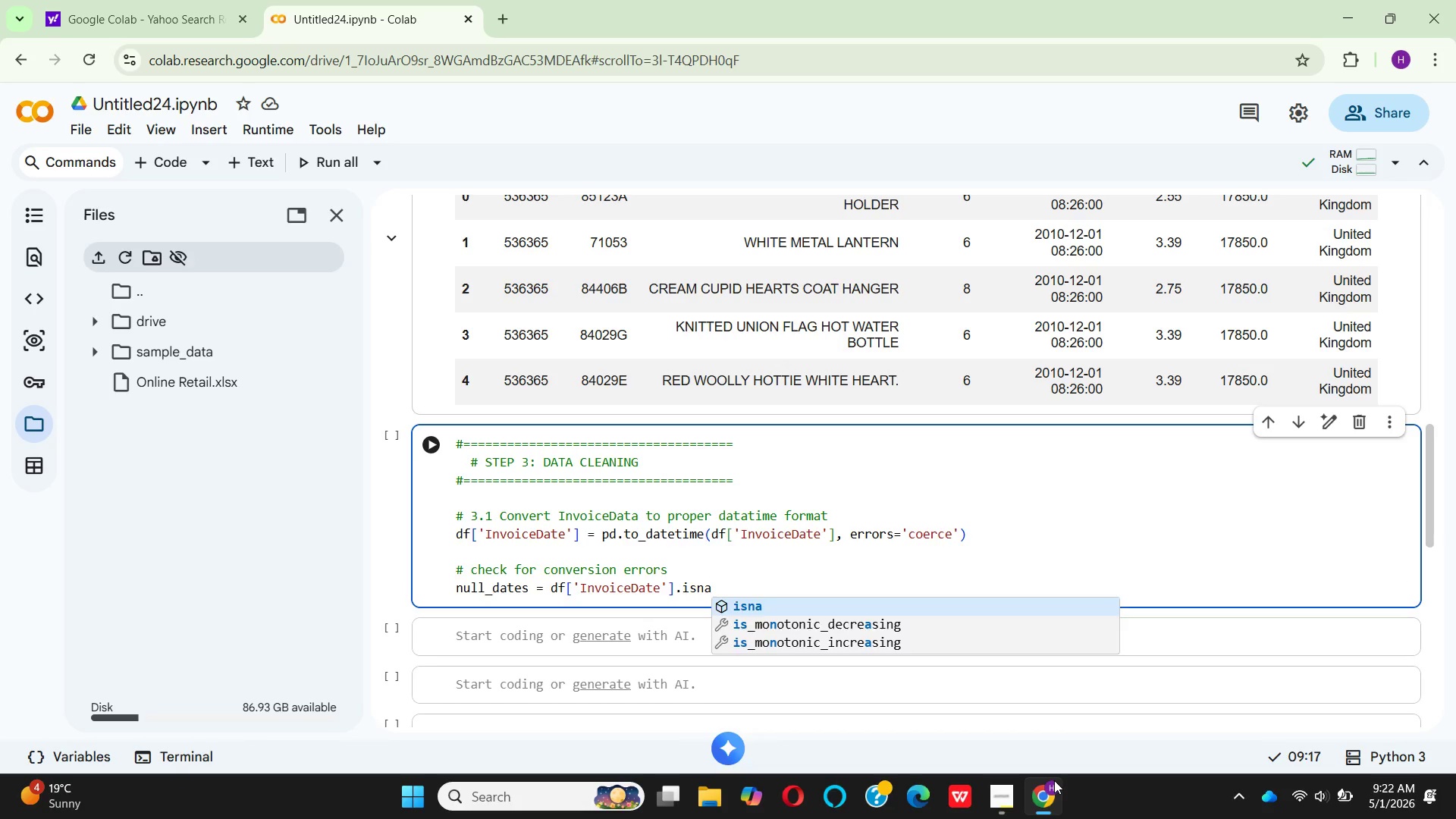 
key(Enter)
 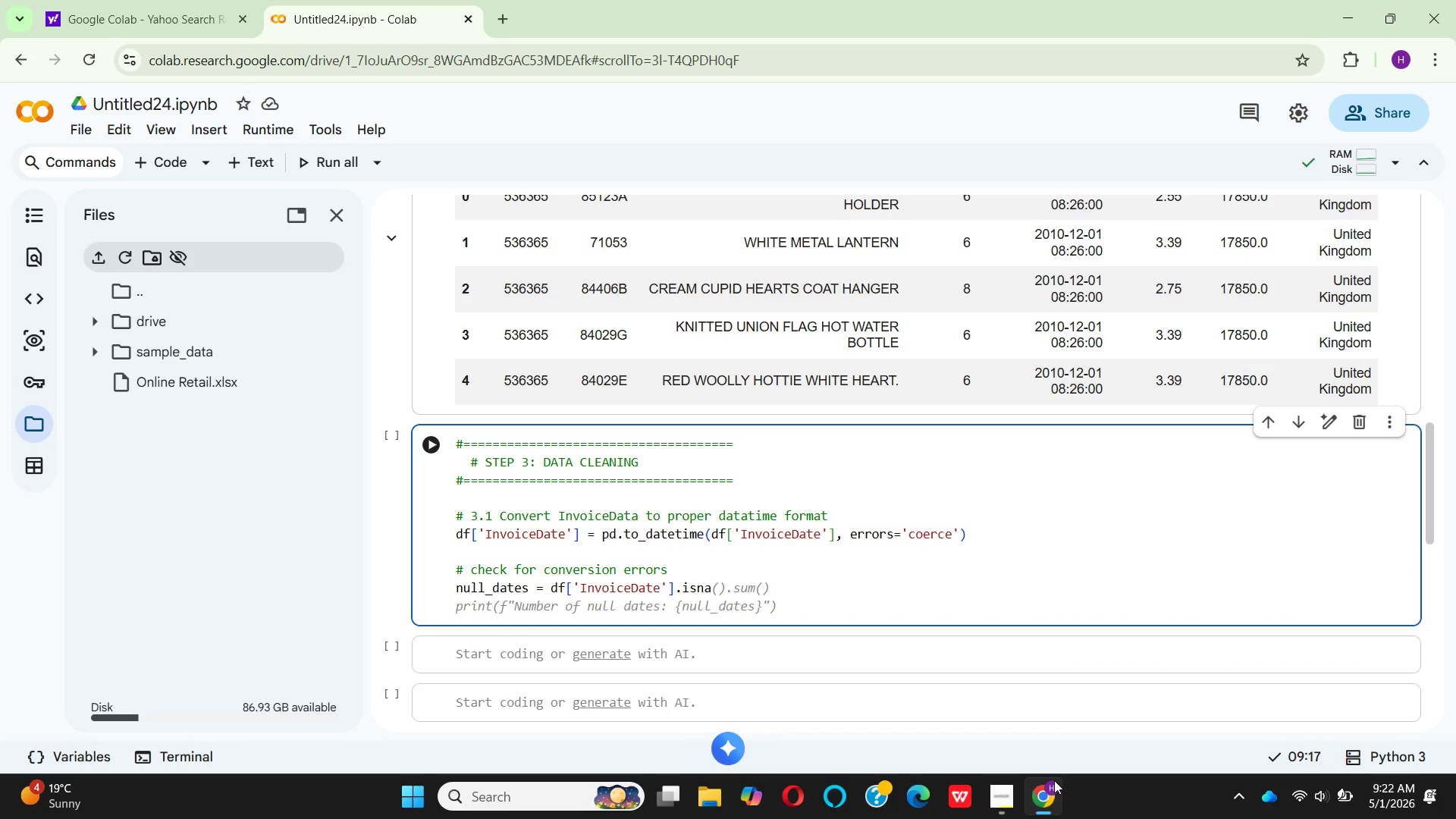 
key(Shift+9)
 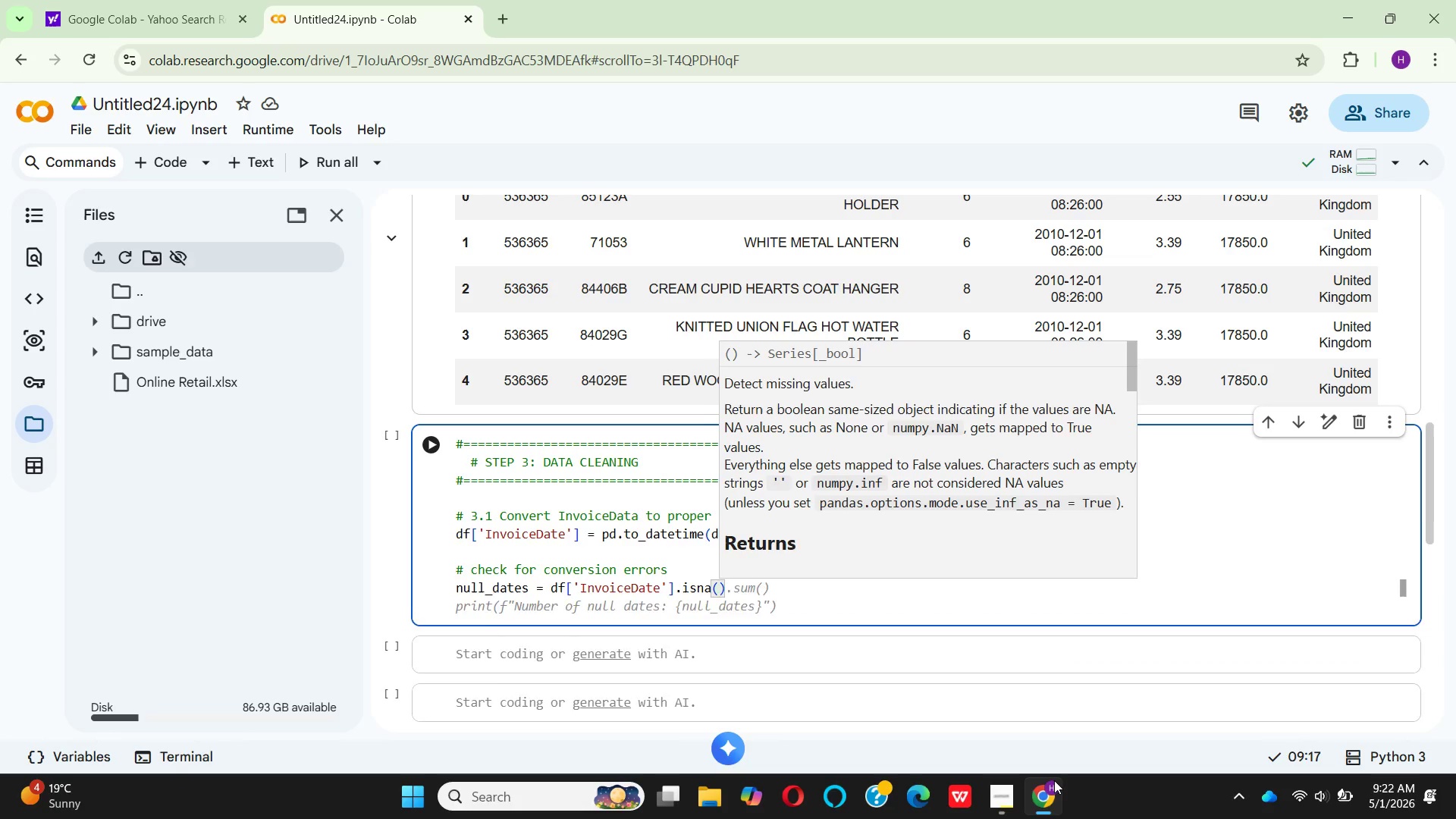 
key(ArrowRight)
 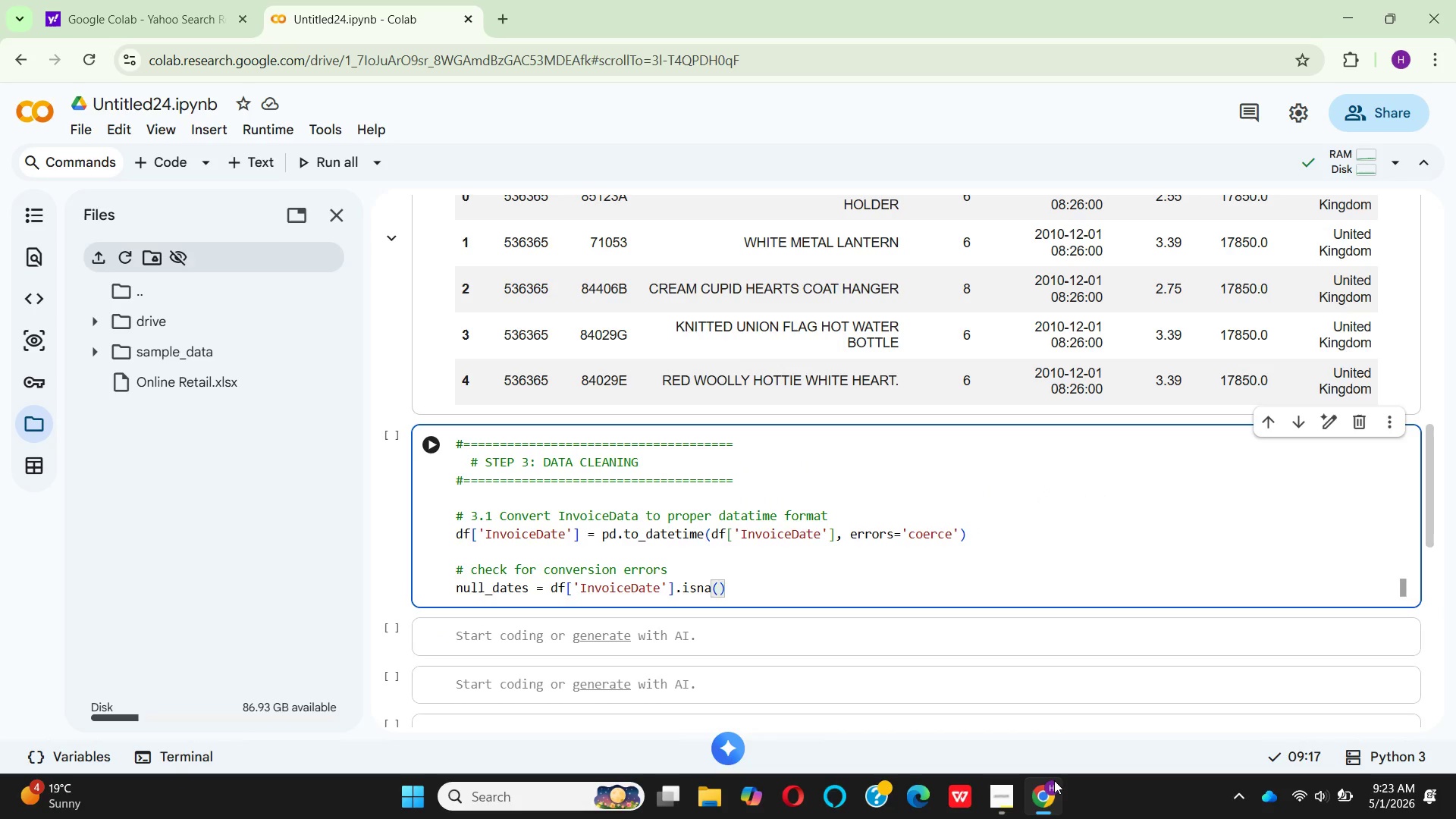 
type(.sum()
 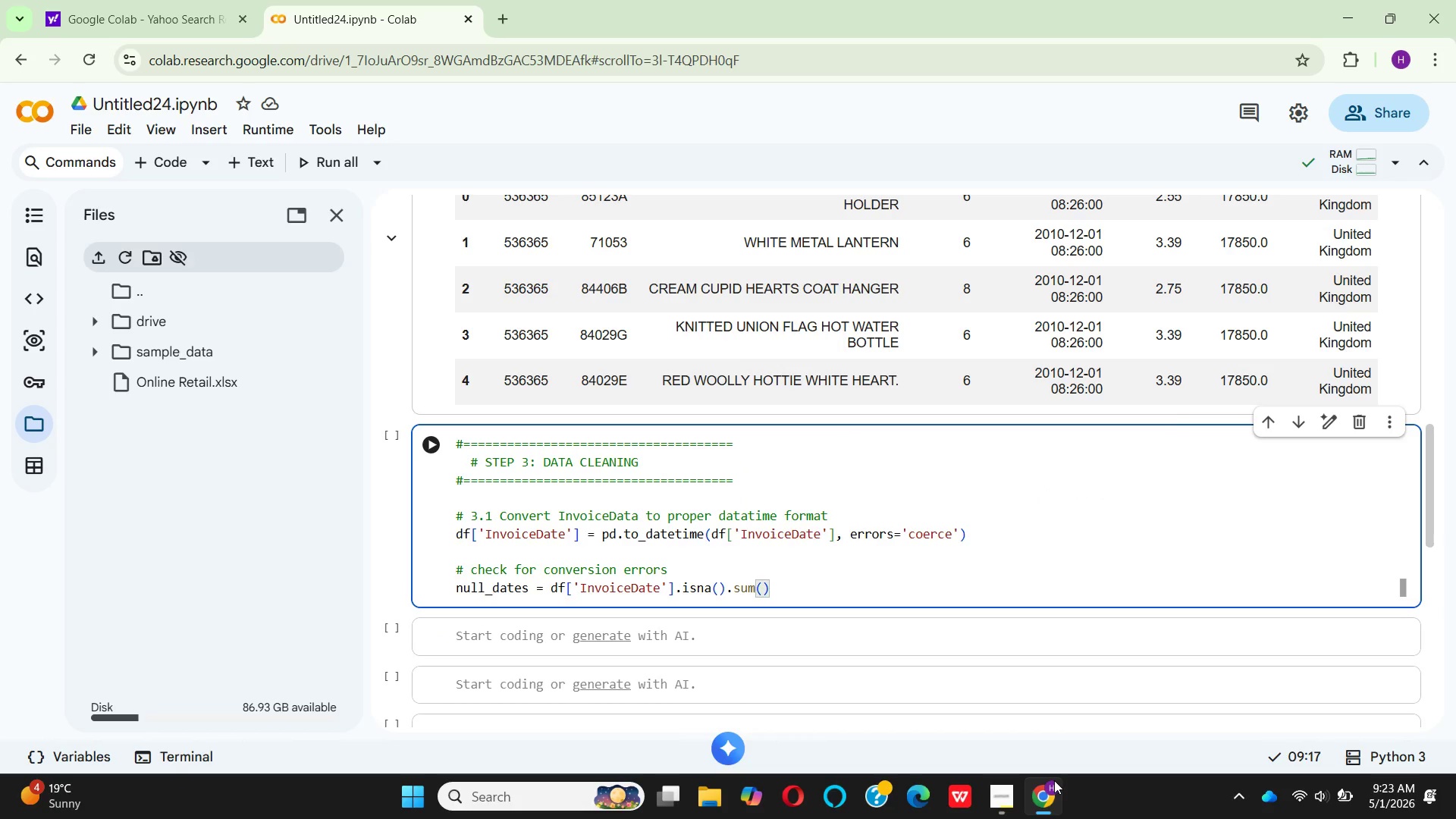 
key(ArrowRight)
 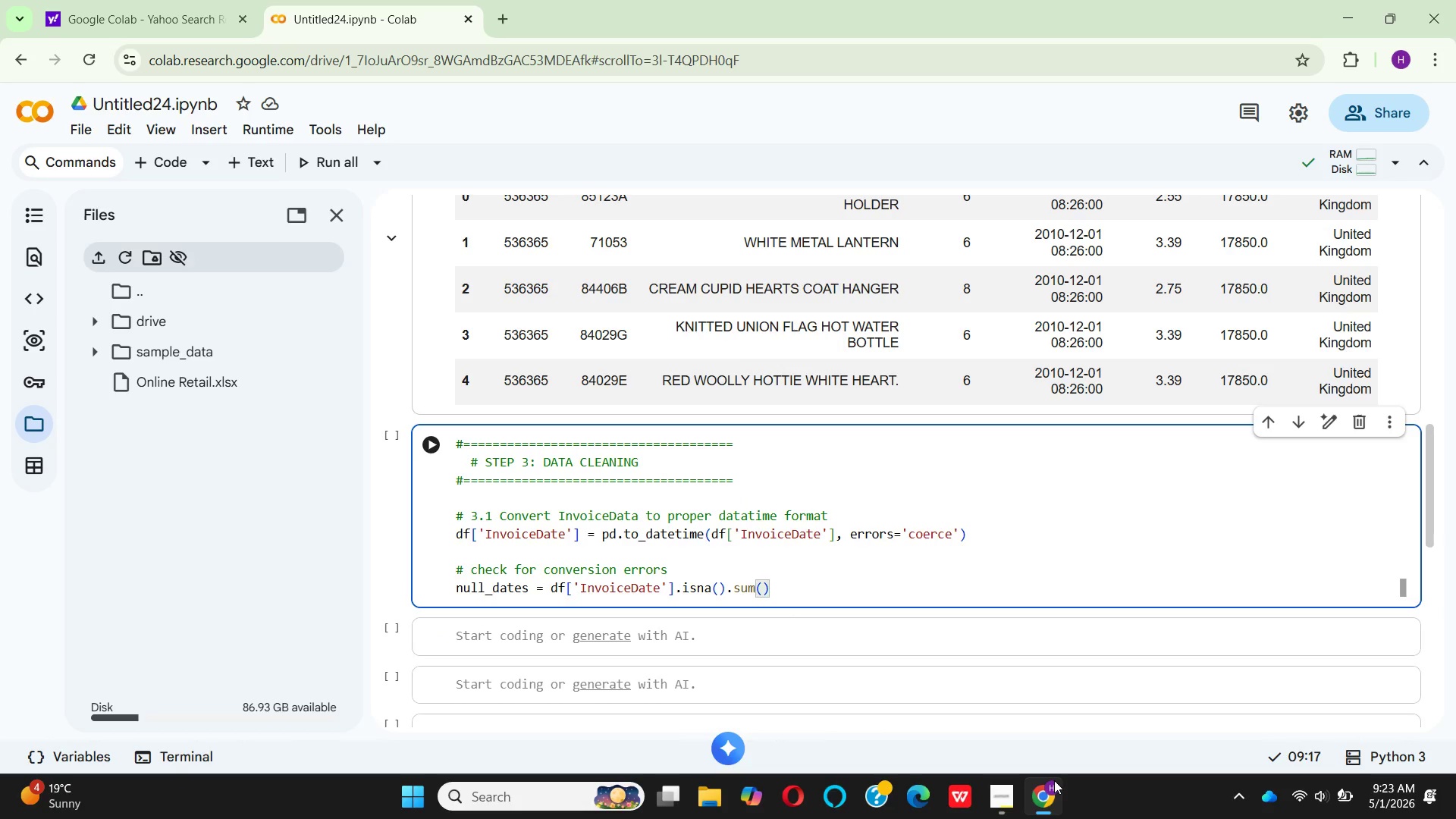 
key(Enter)
 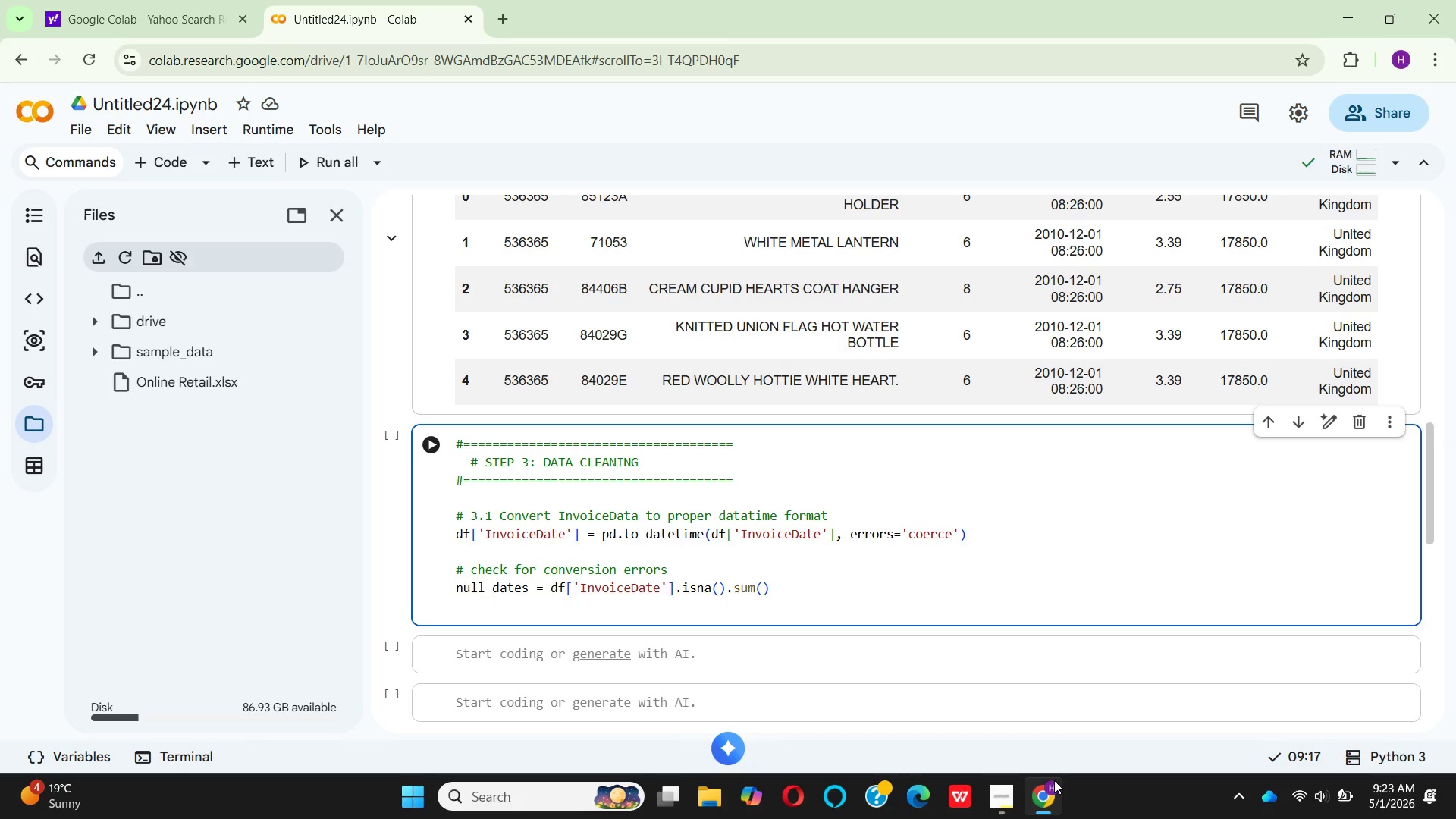 
type(if null)
 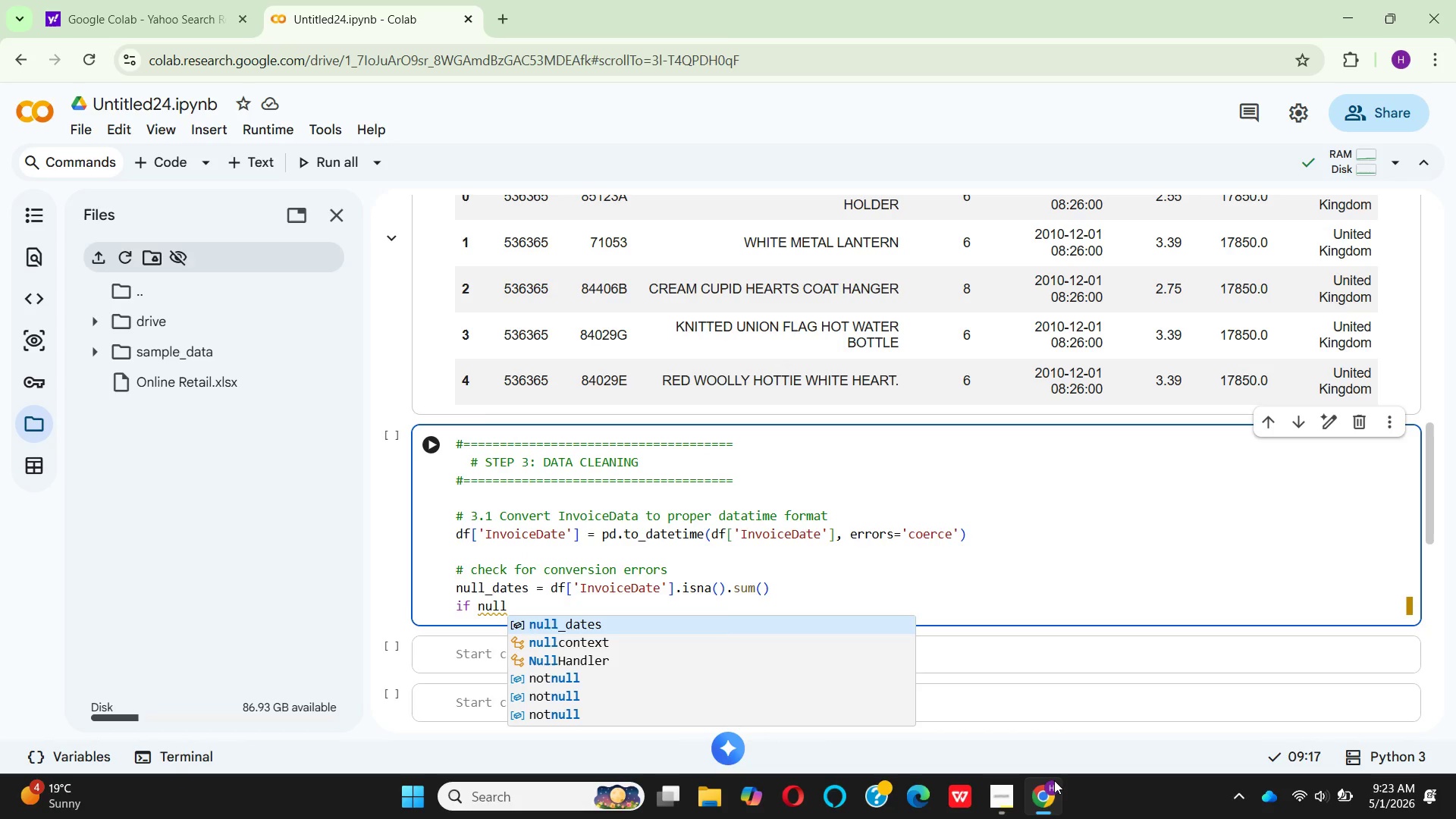 
key(Enter)
 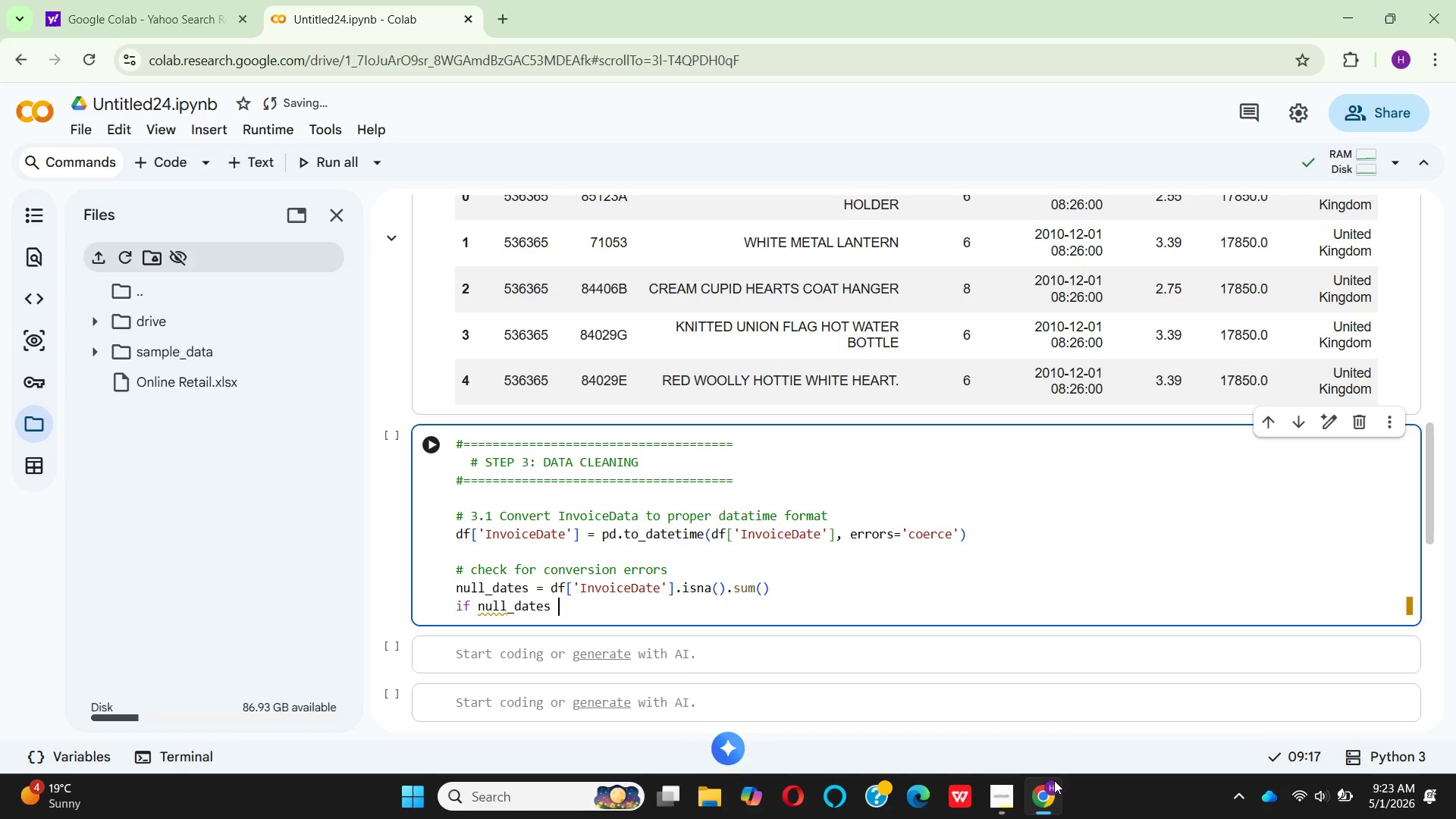 
key(Space)
 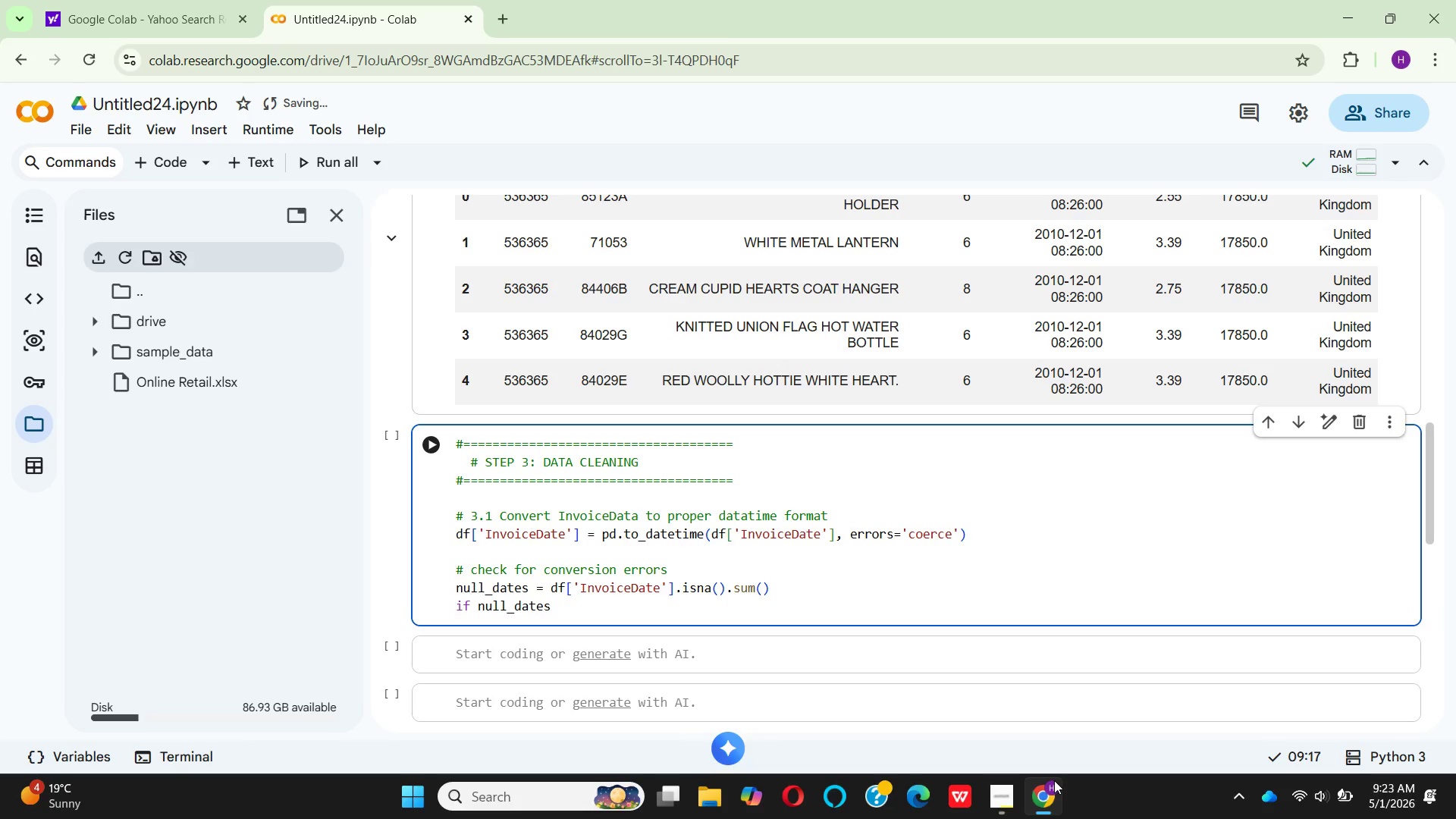 
key(Shift+Period)
 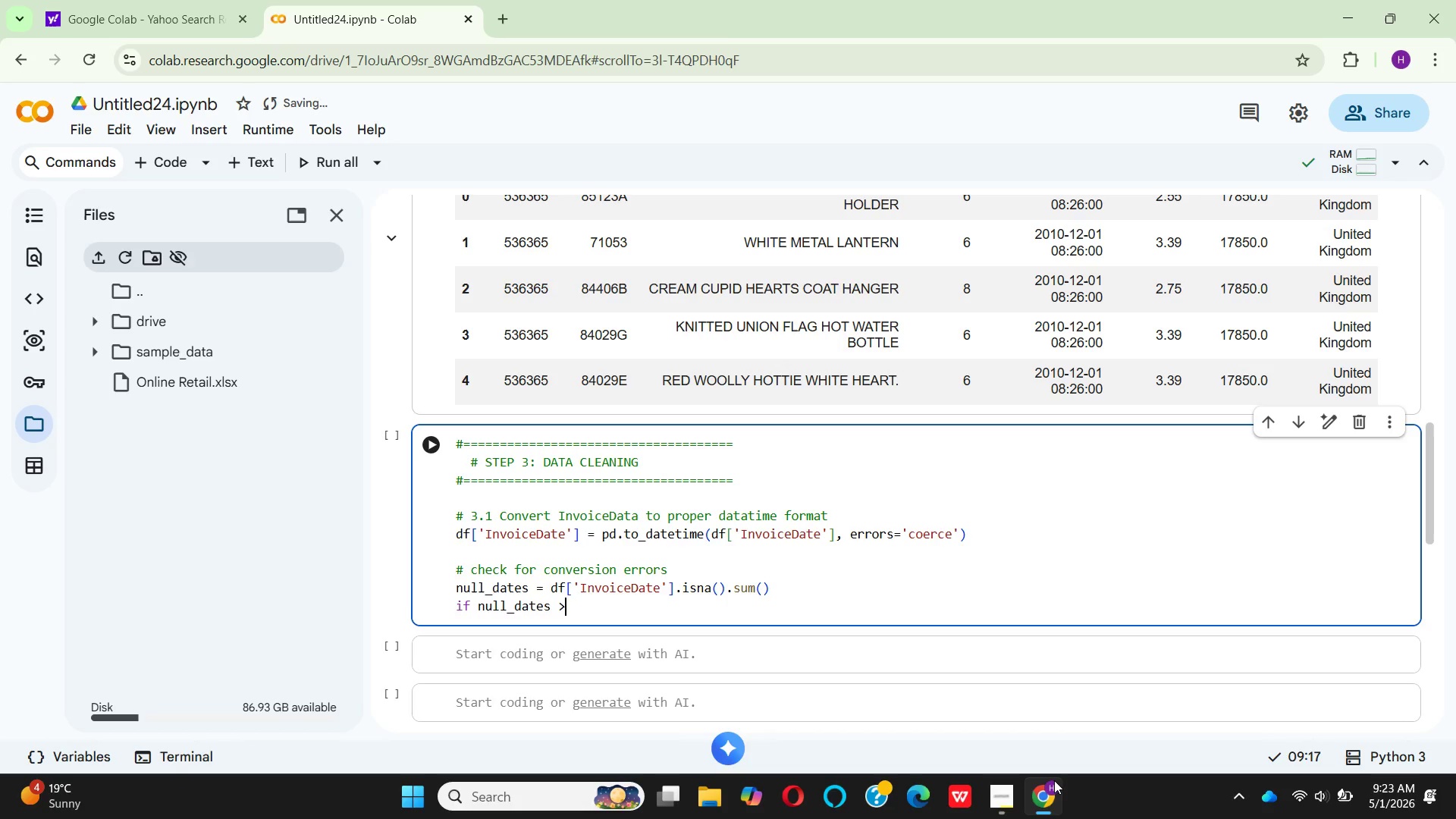 
key(Space)
 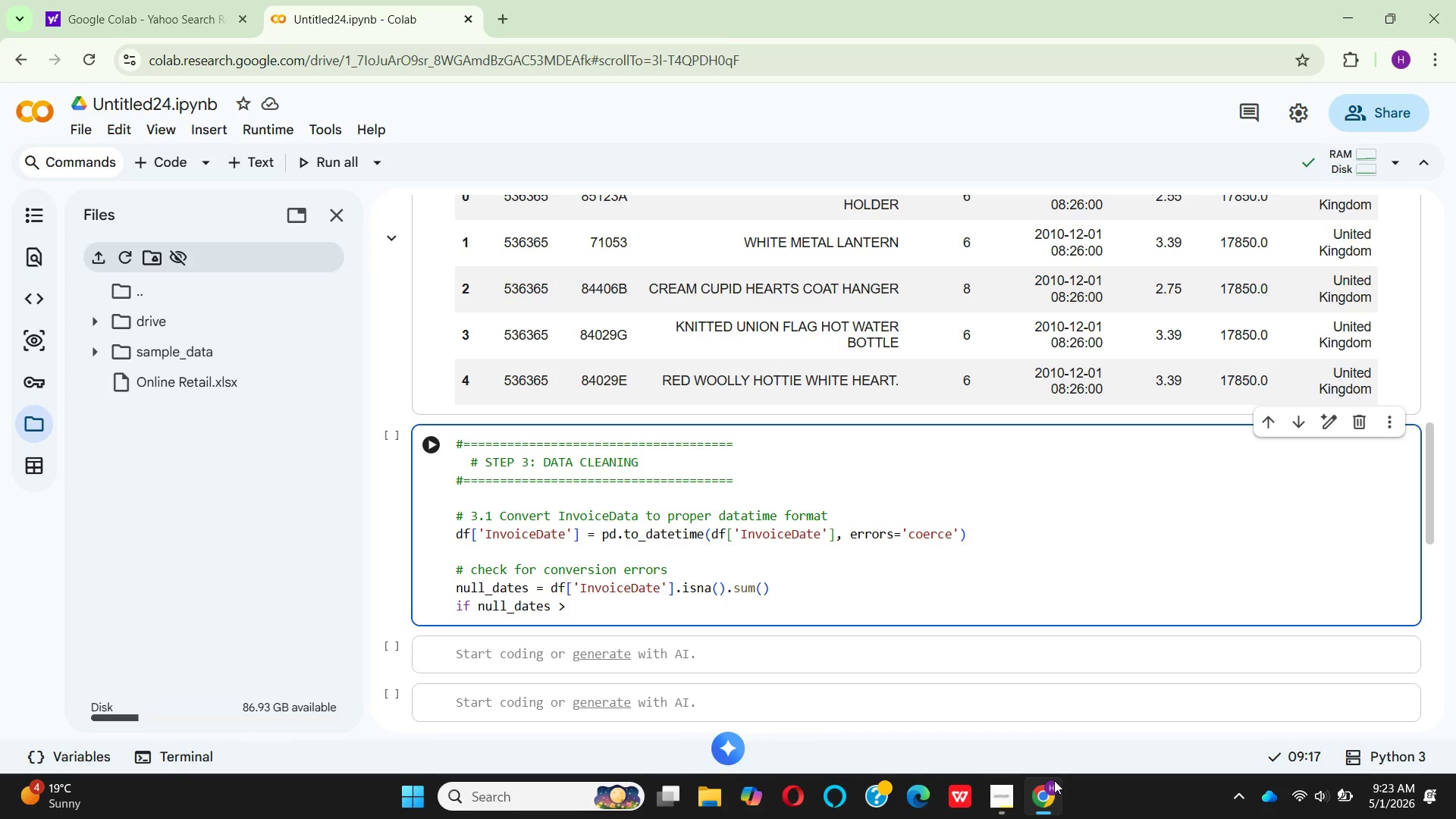 
key(0)
 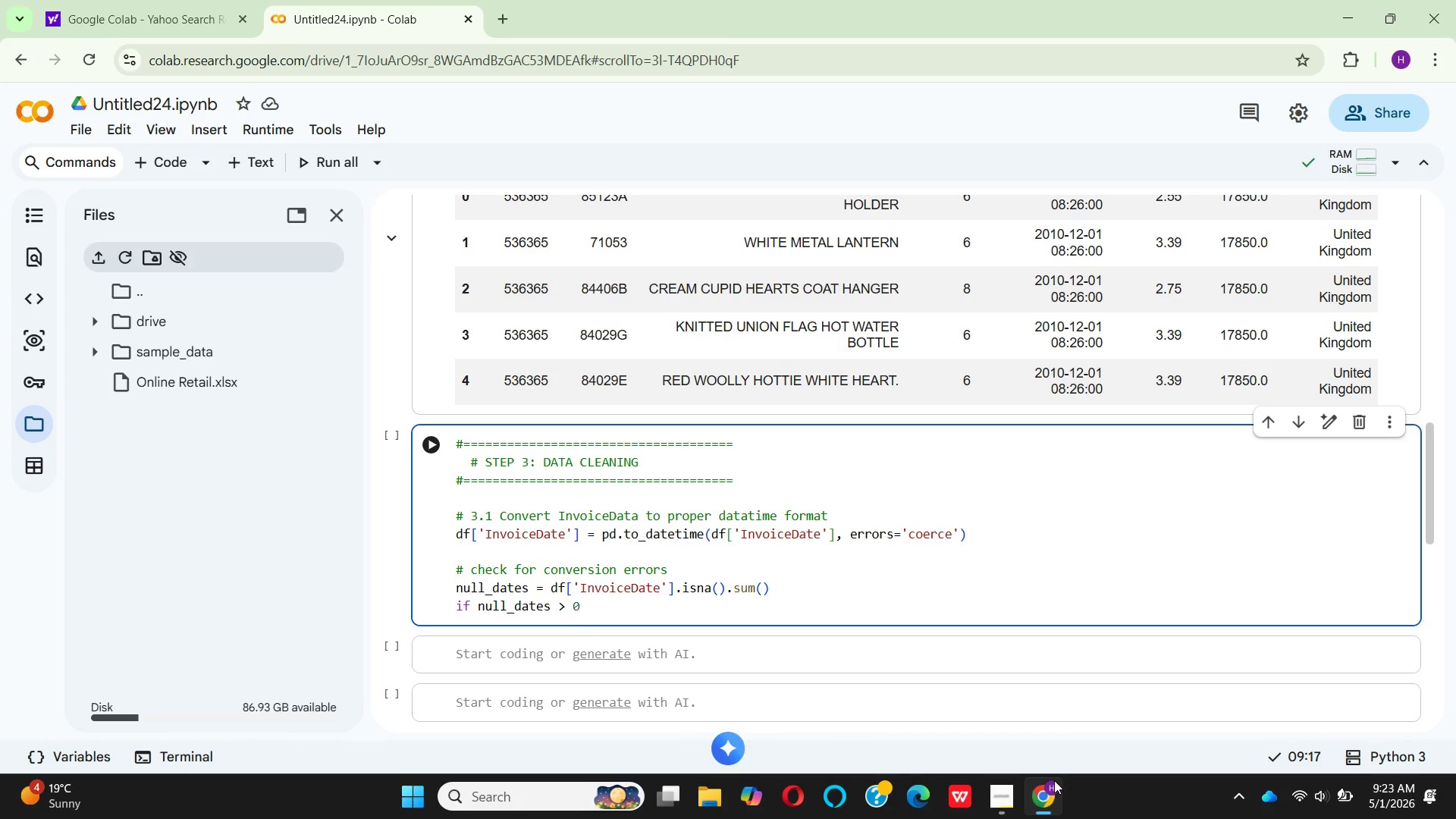 
key(Shift+Semicolon)
 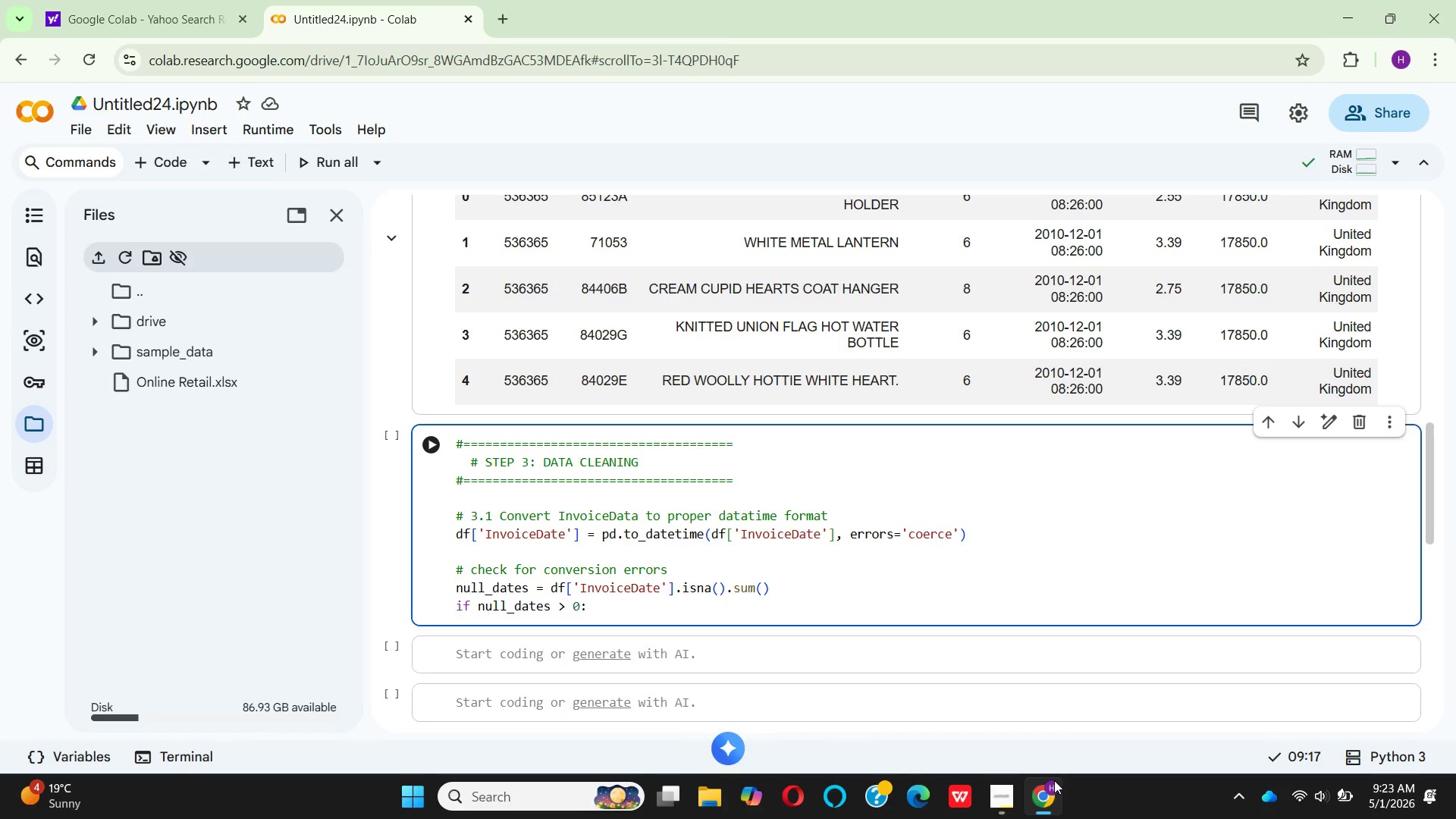 
key(Enter)
 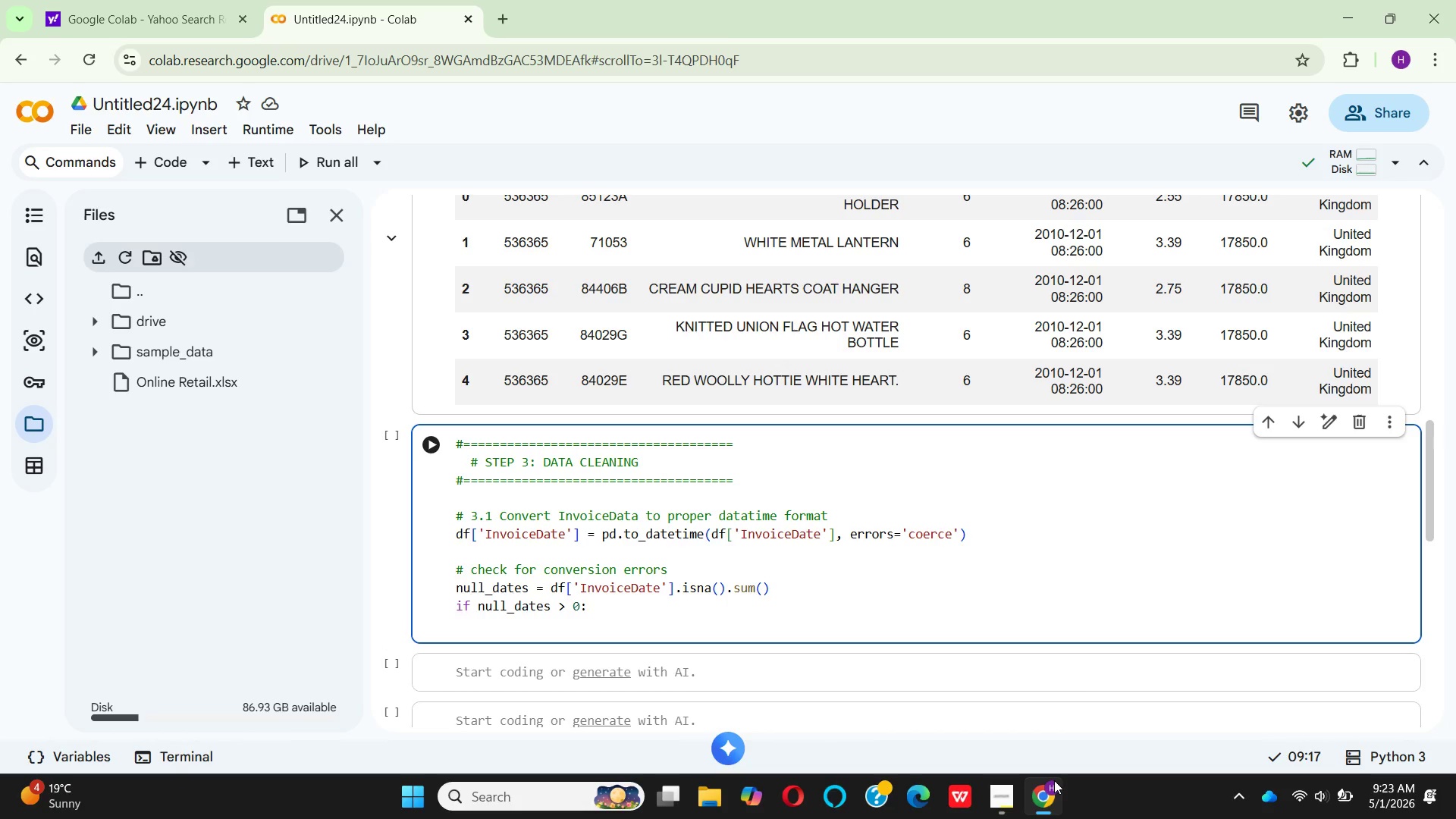 
type(  pr)
 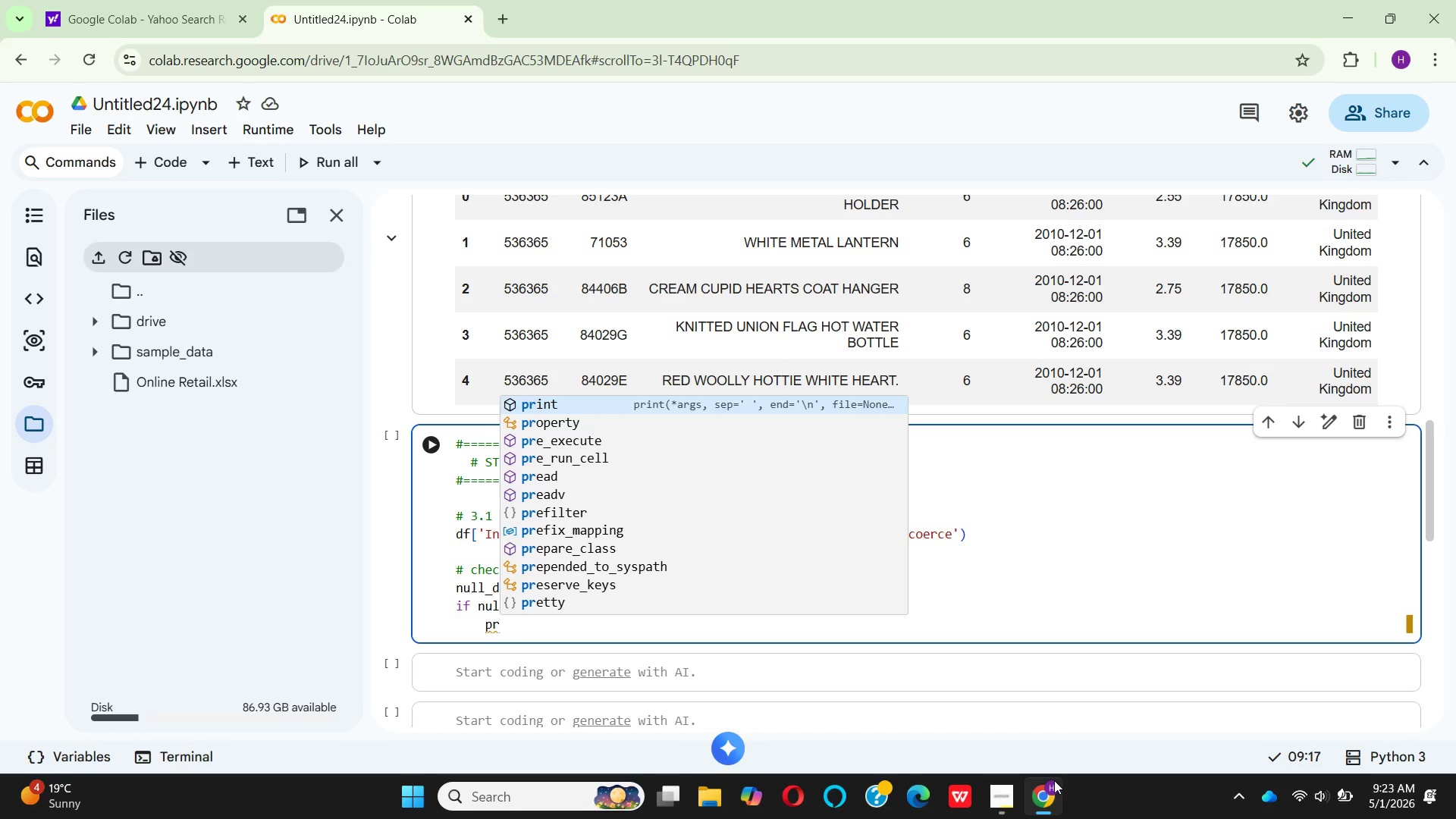 
key(Enter)
 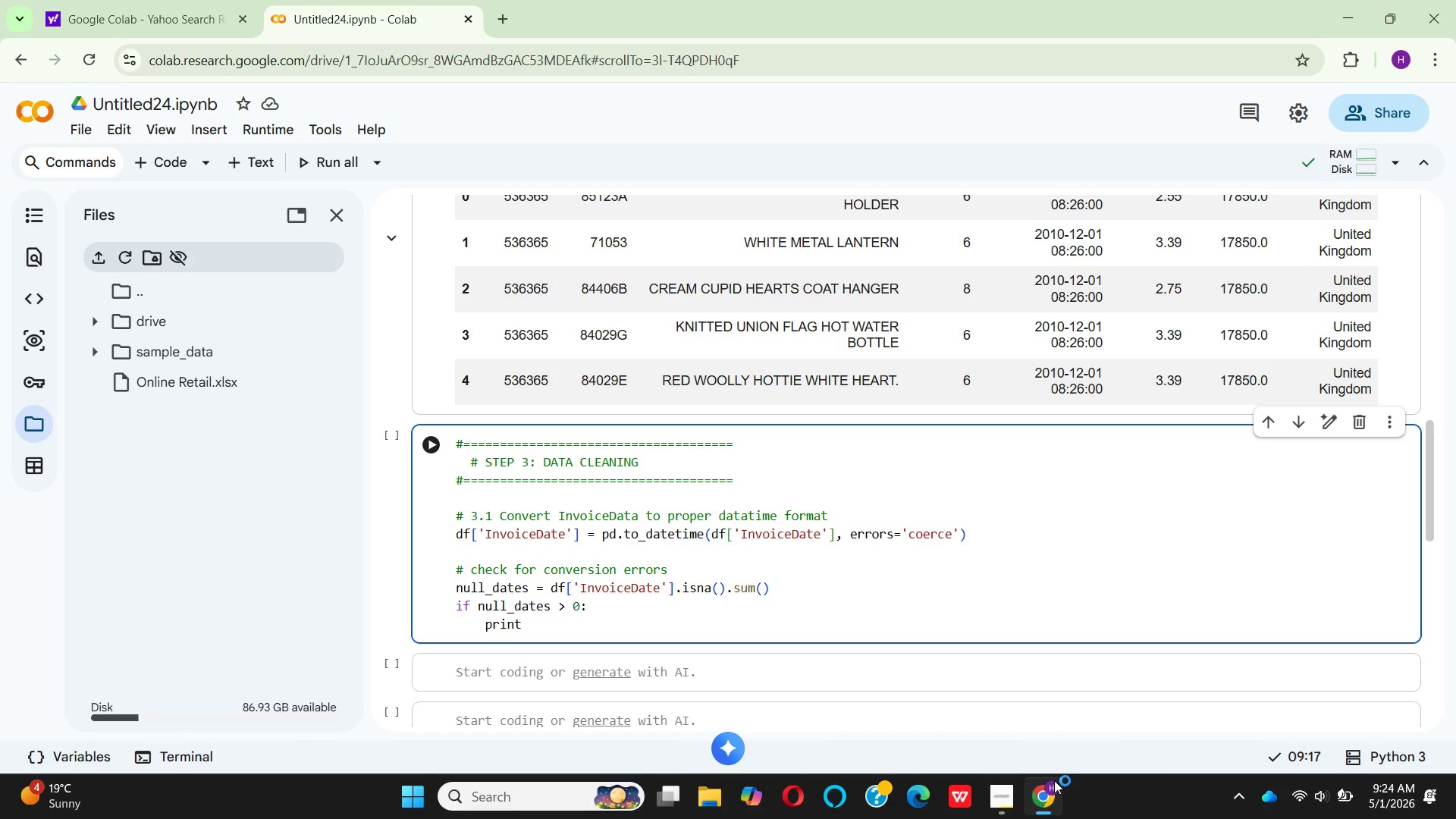 
wait(58.09)
 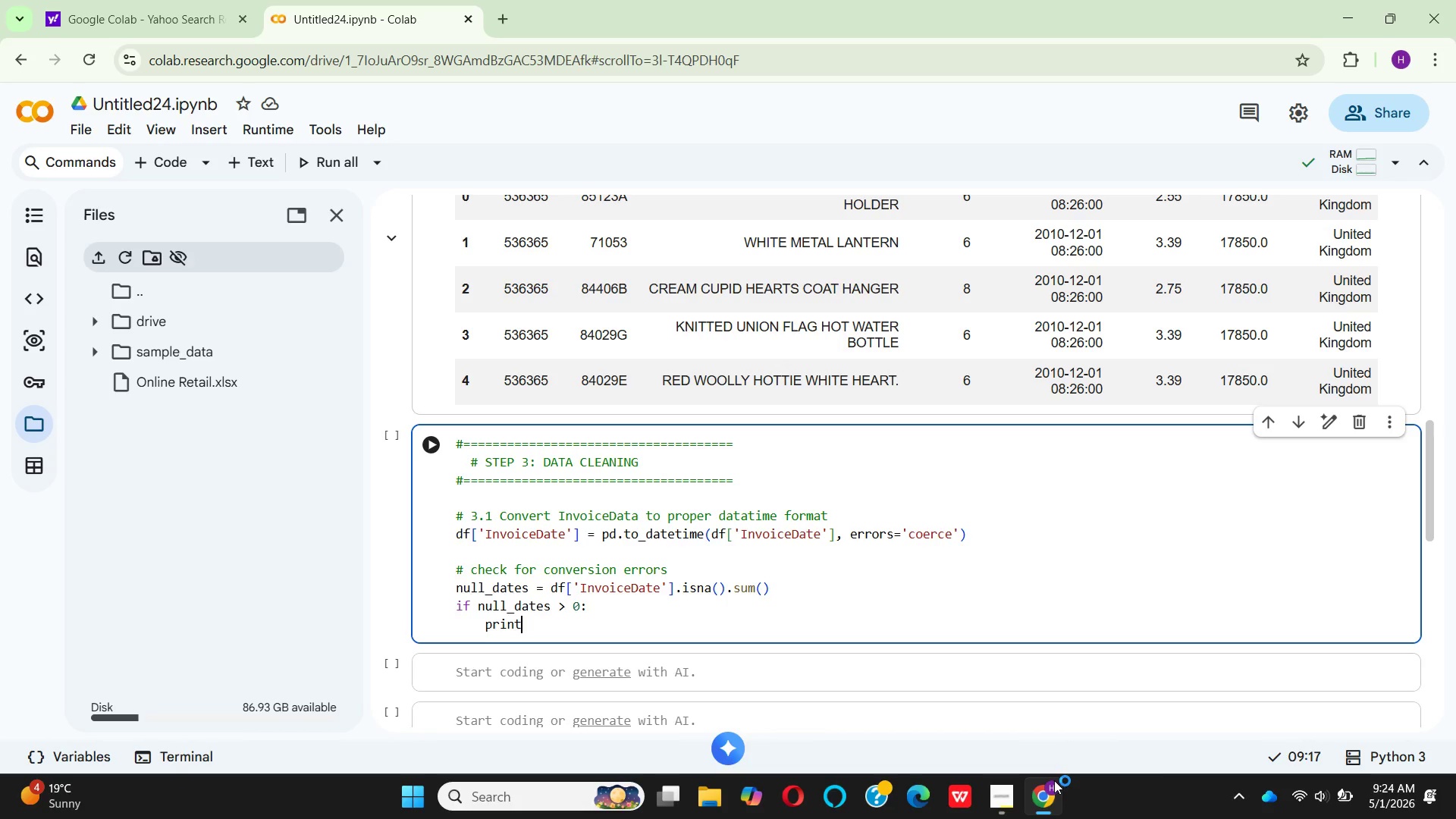 
type((f)
 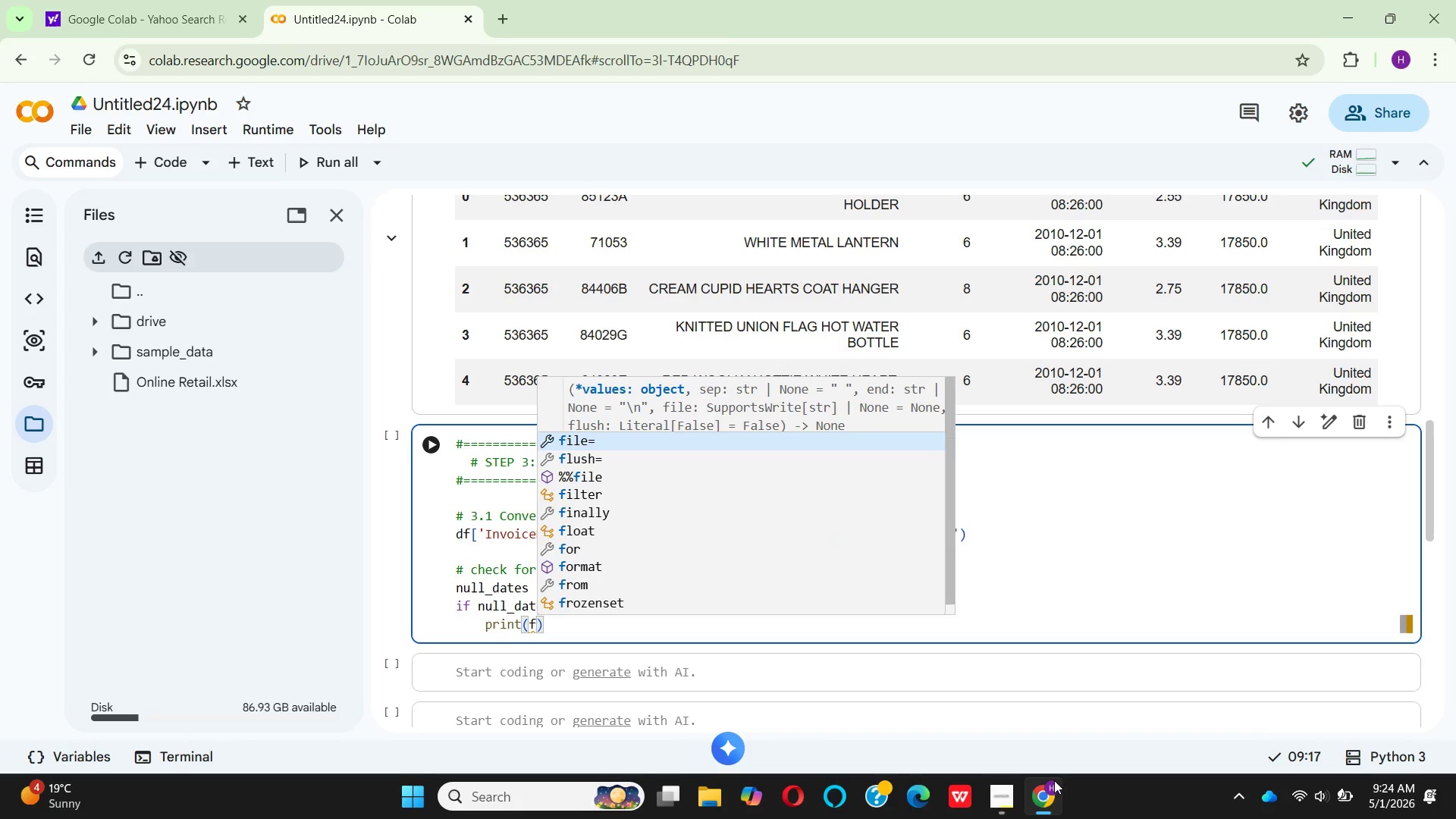 
key(Shift+Quote)
 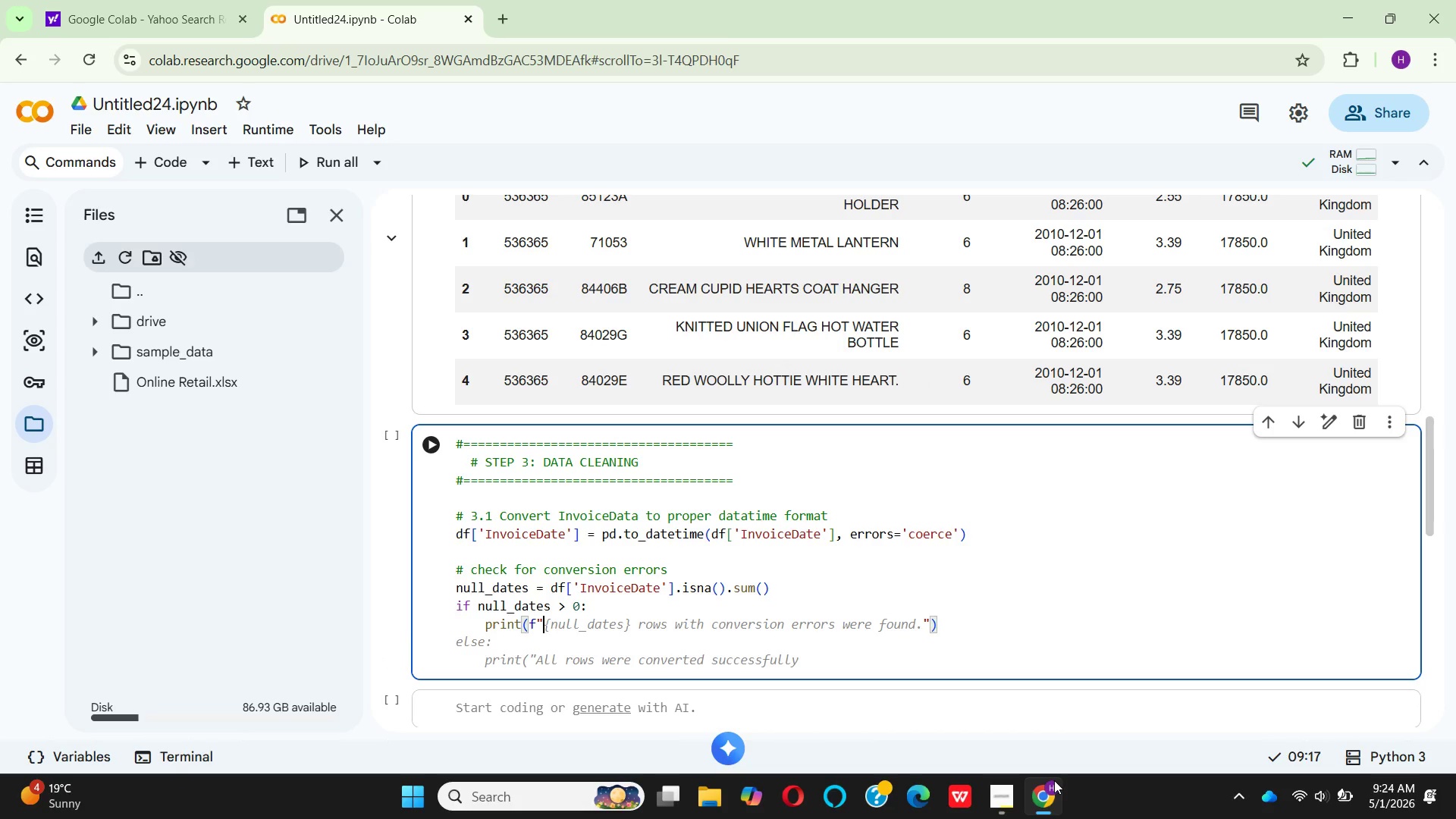 
type( Warning: )
 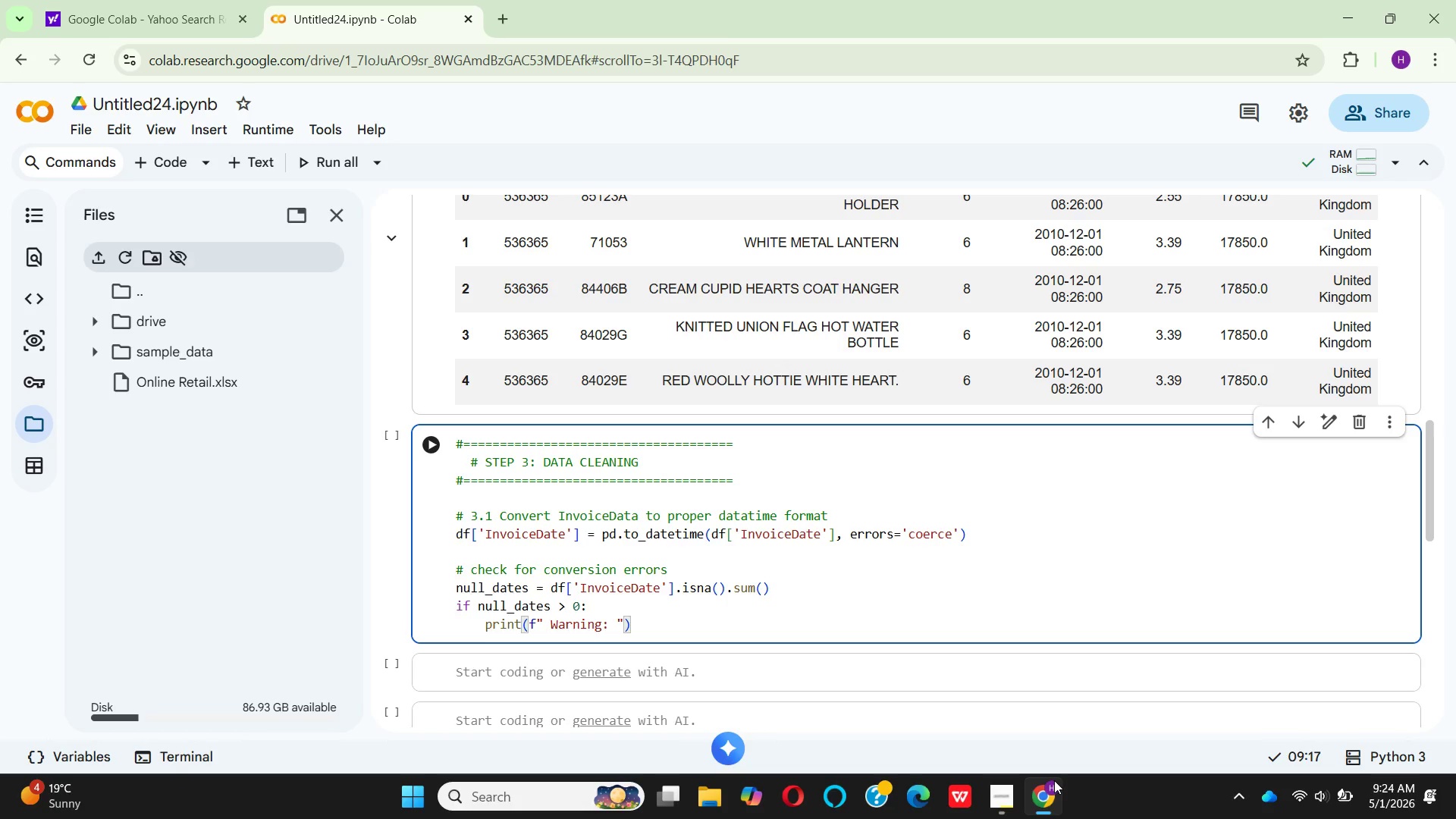 
type({null)
 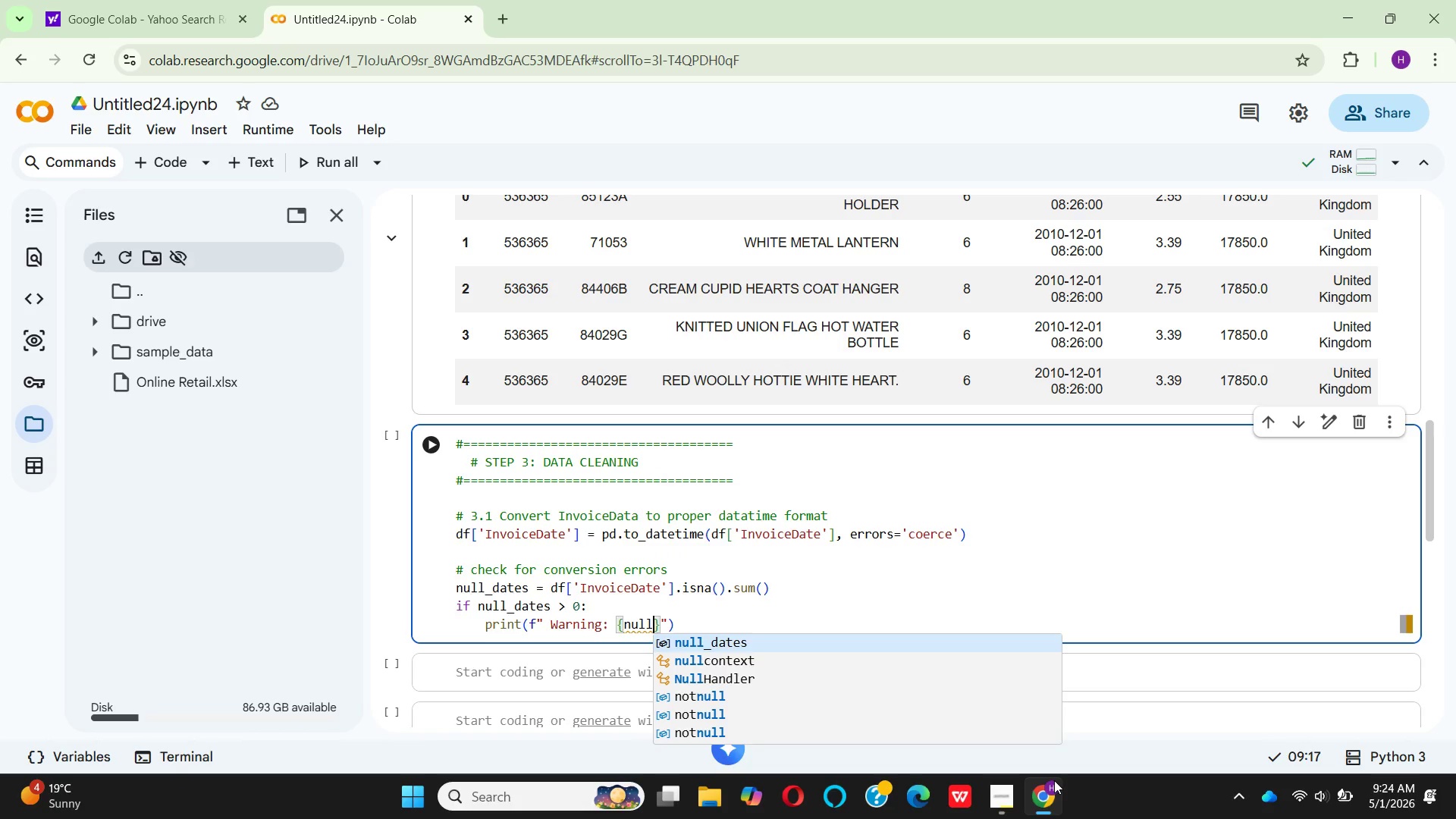 
key(Enter)
 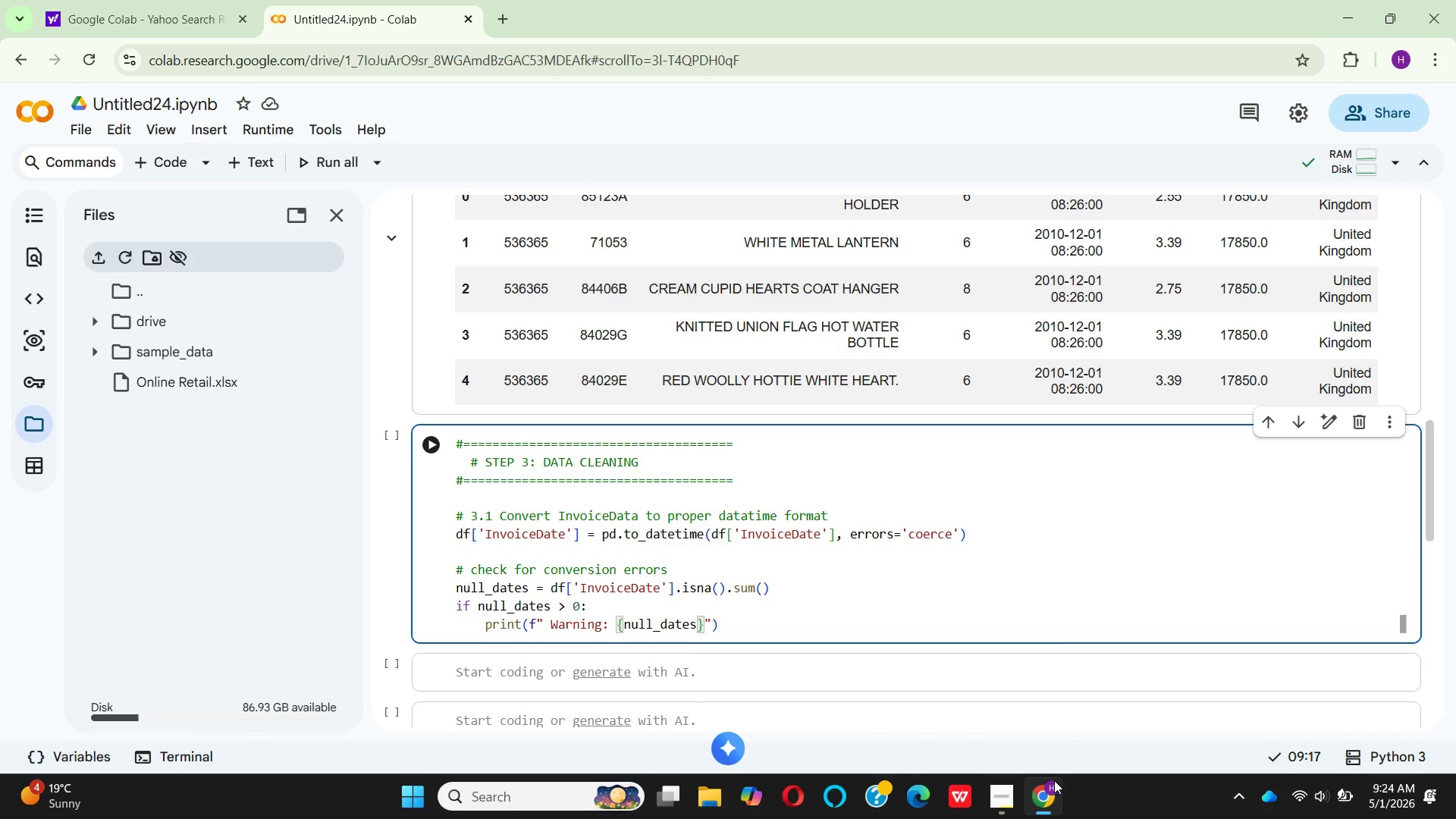 
key(ArrowRight)
 